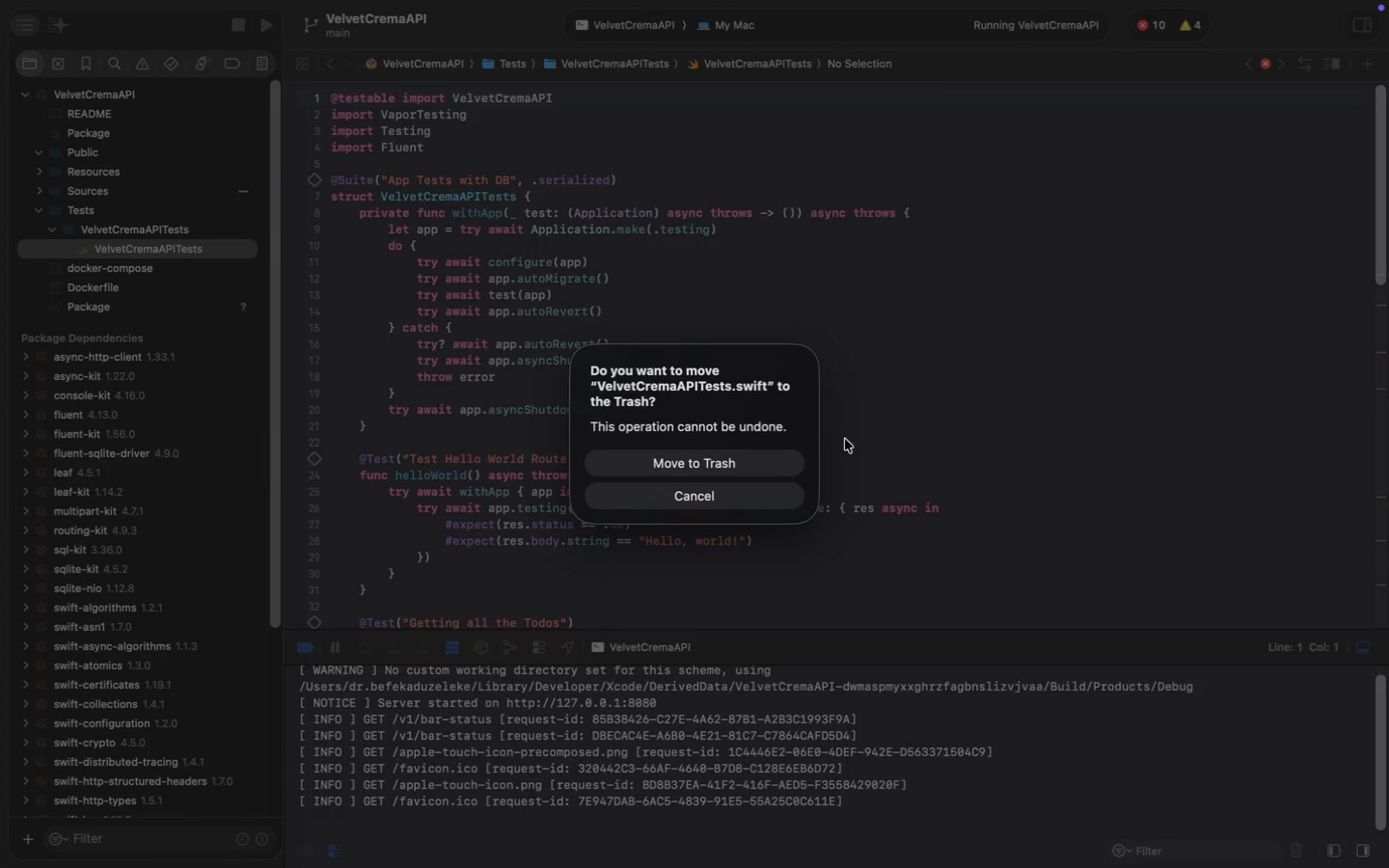 
left_click([758, 465])
 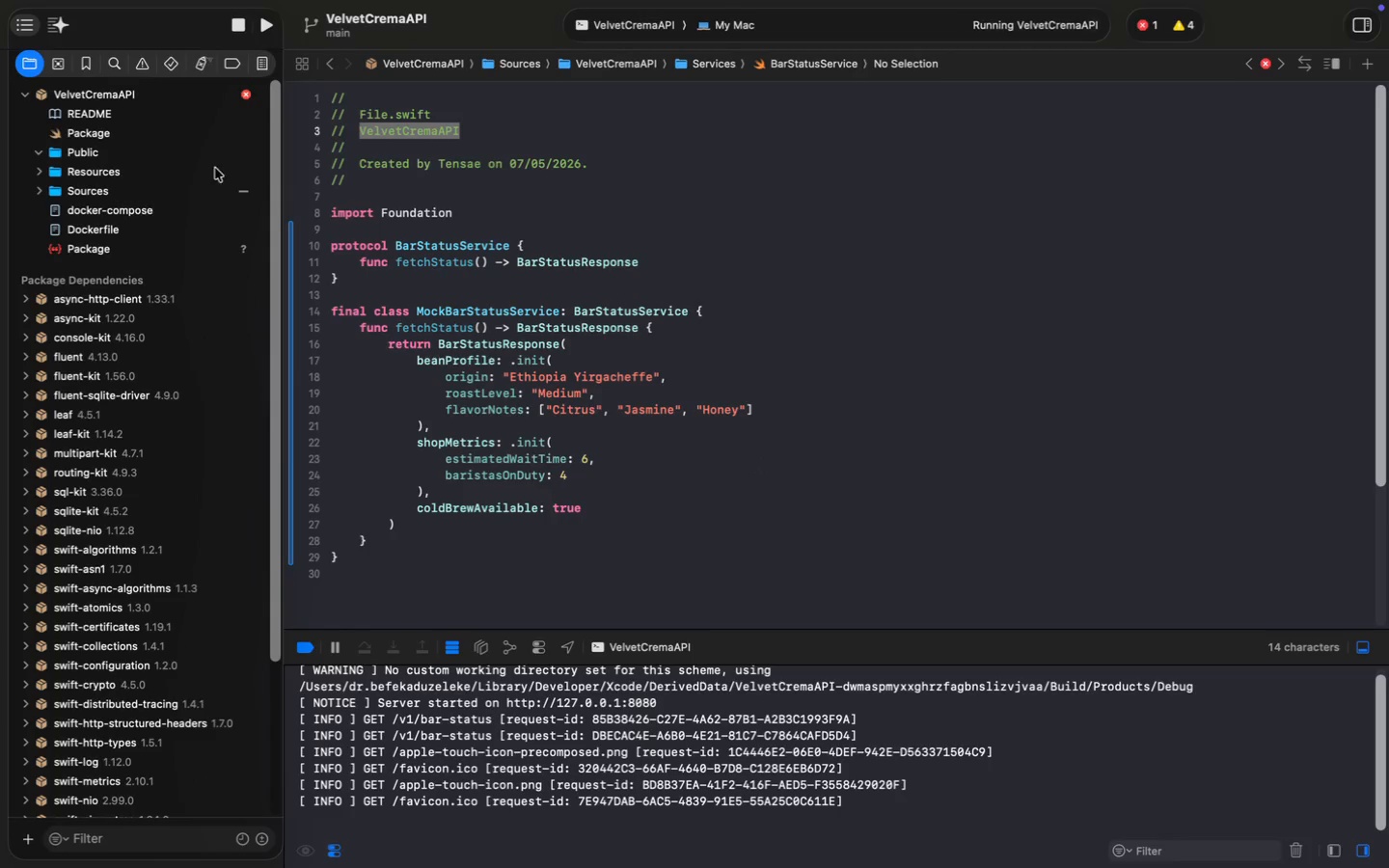 
wait(7.52)
 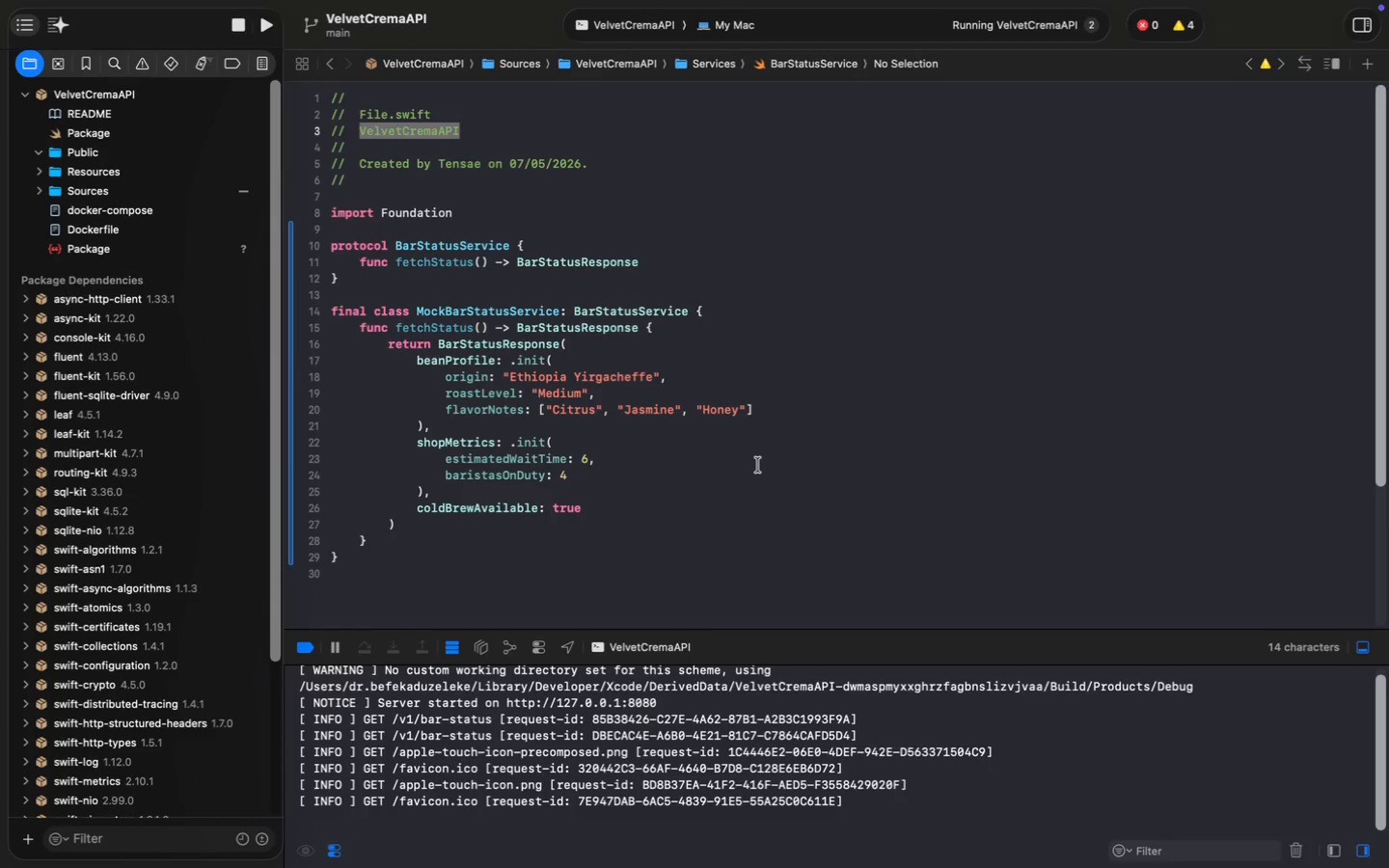 
left_click([247, 95])
 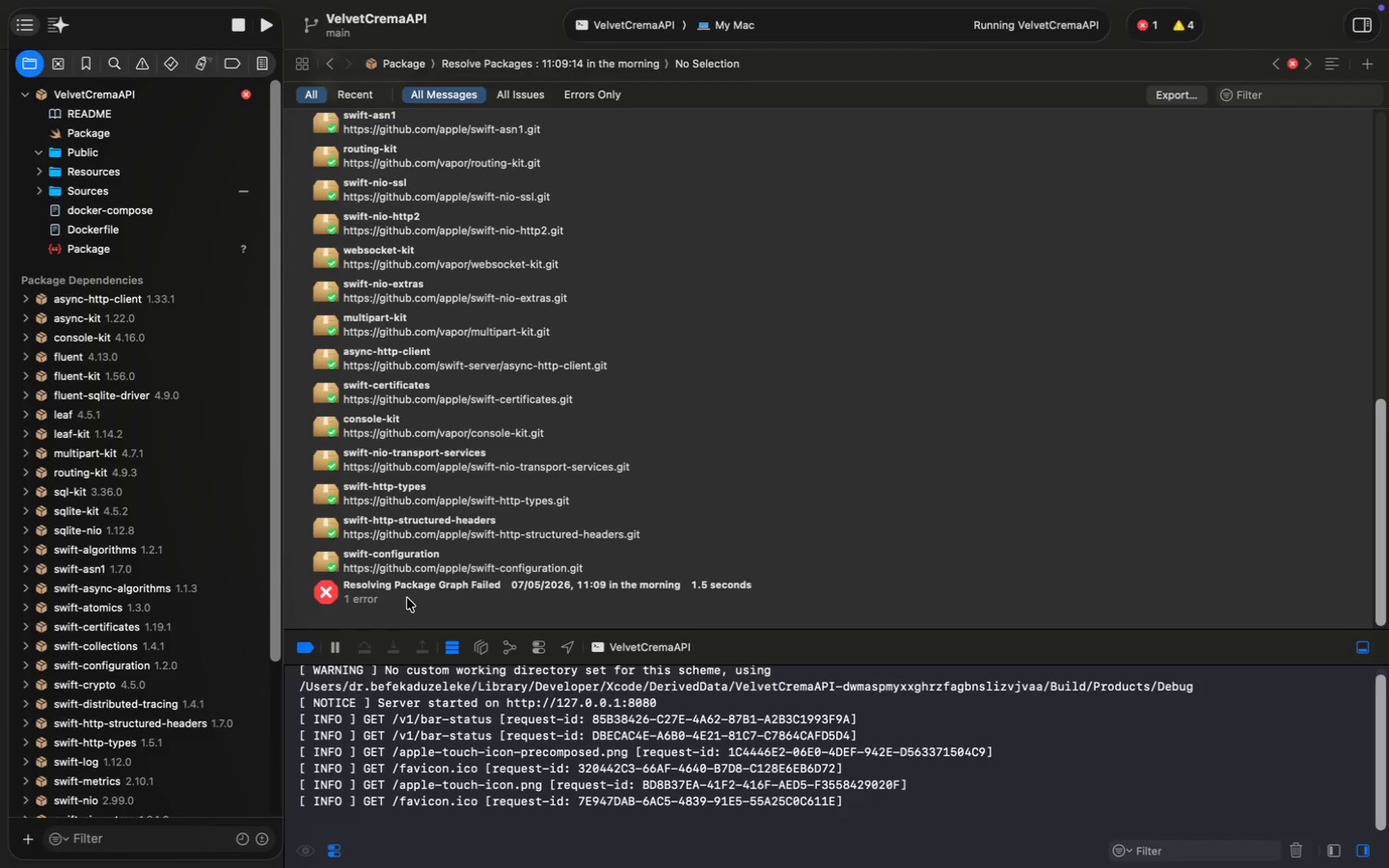 
left_click([366, 601])
 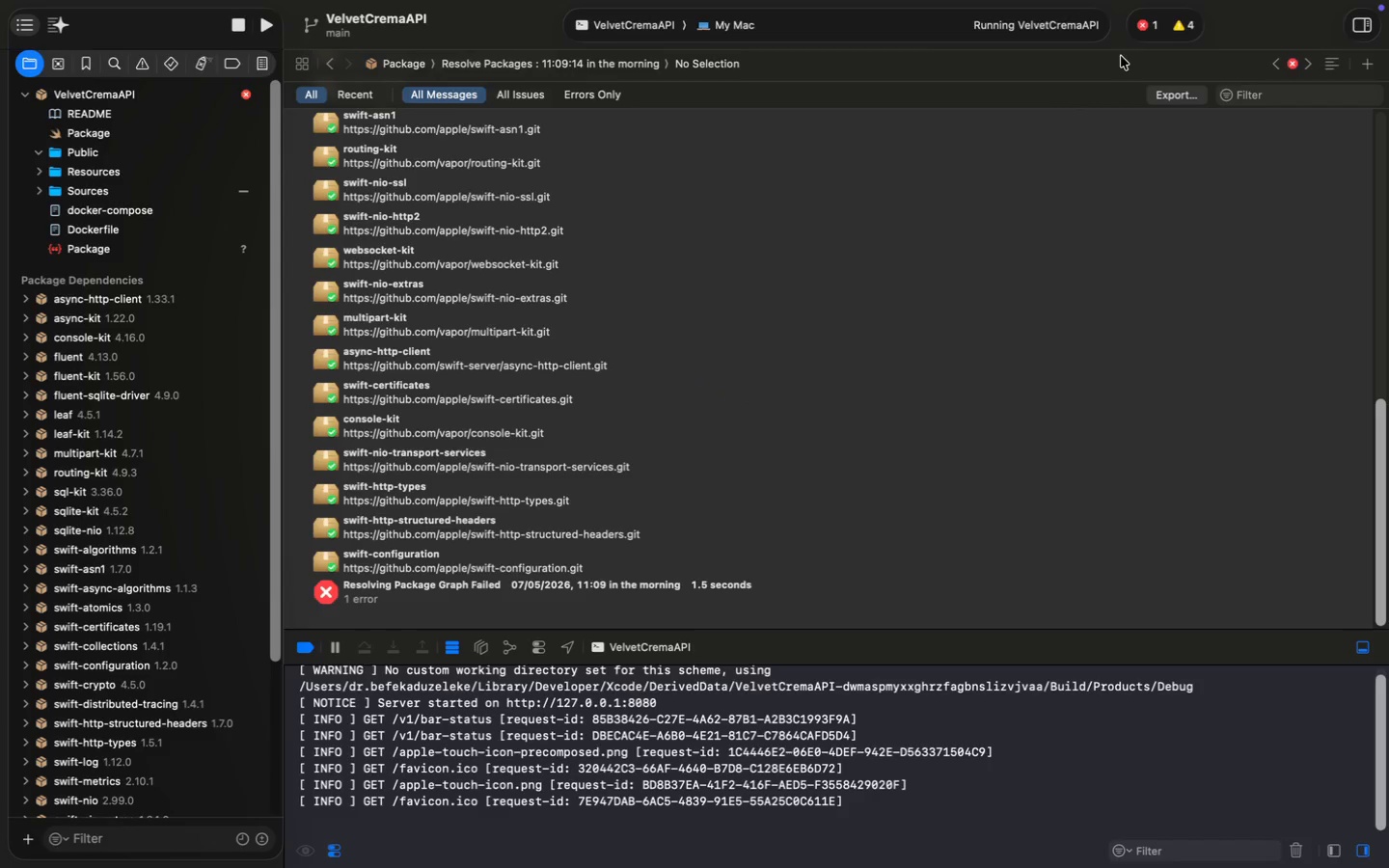 
left_click([1144, 35])
 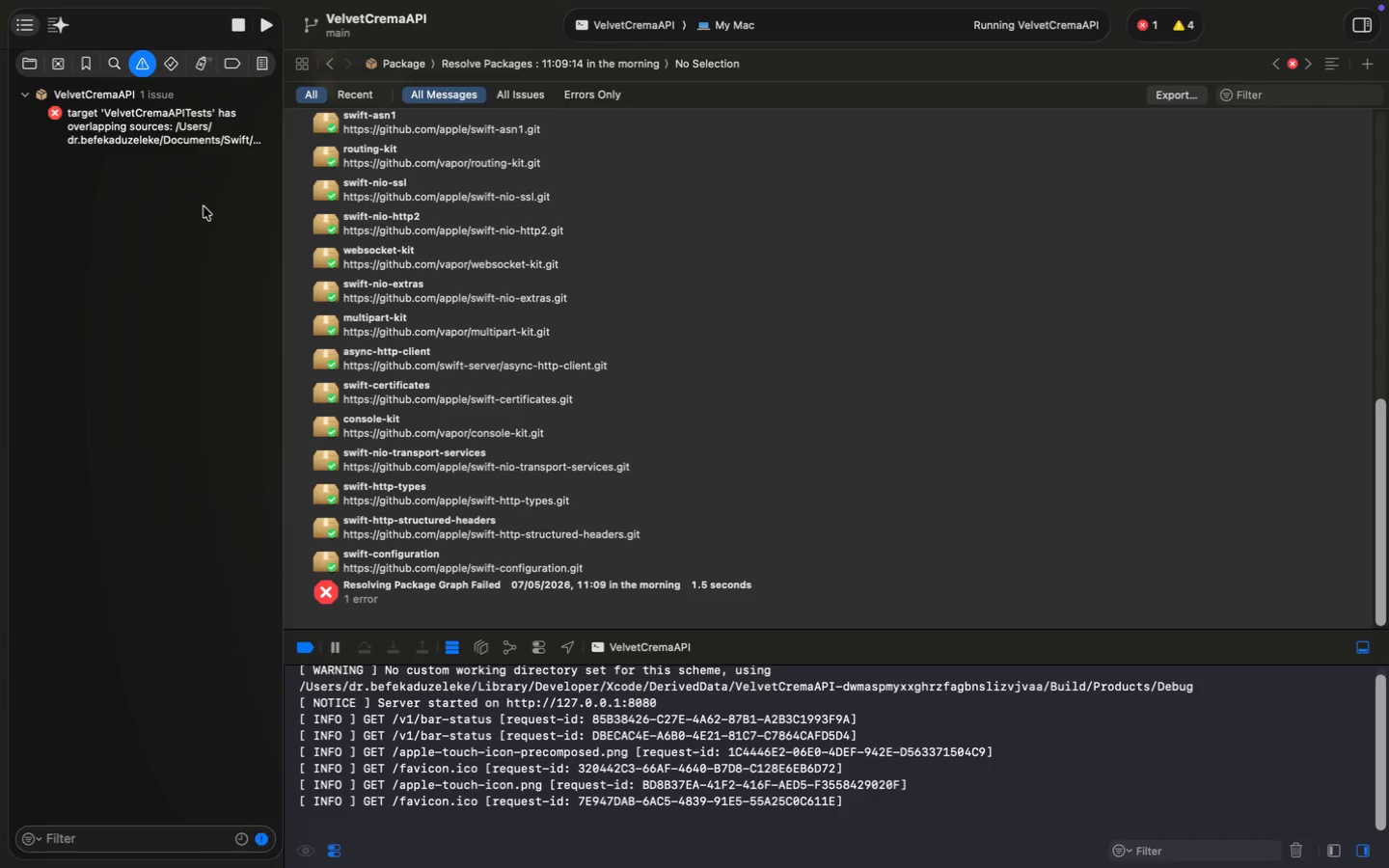 
wait(12.14)
 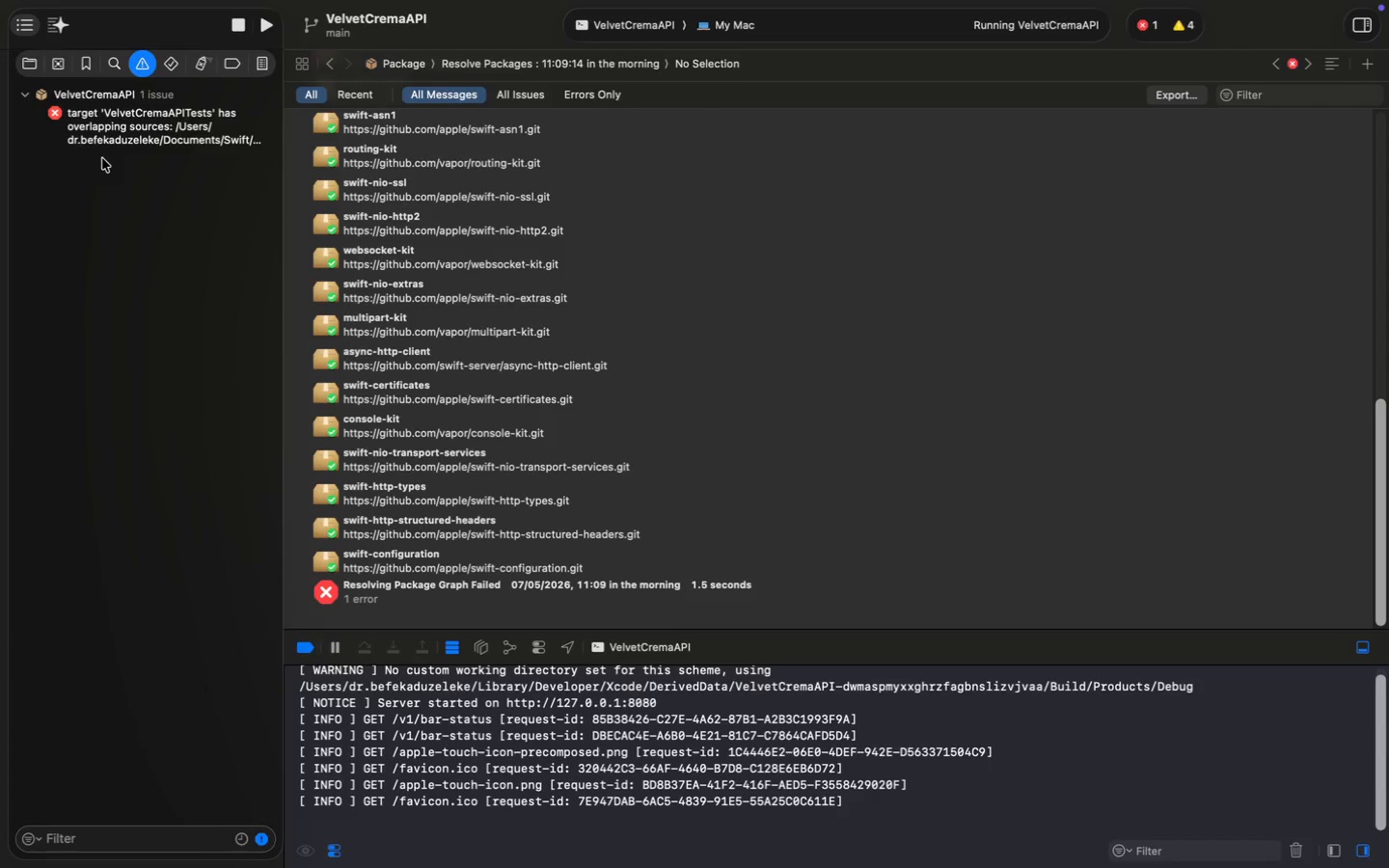 
left_click([23, 68])
 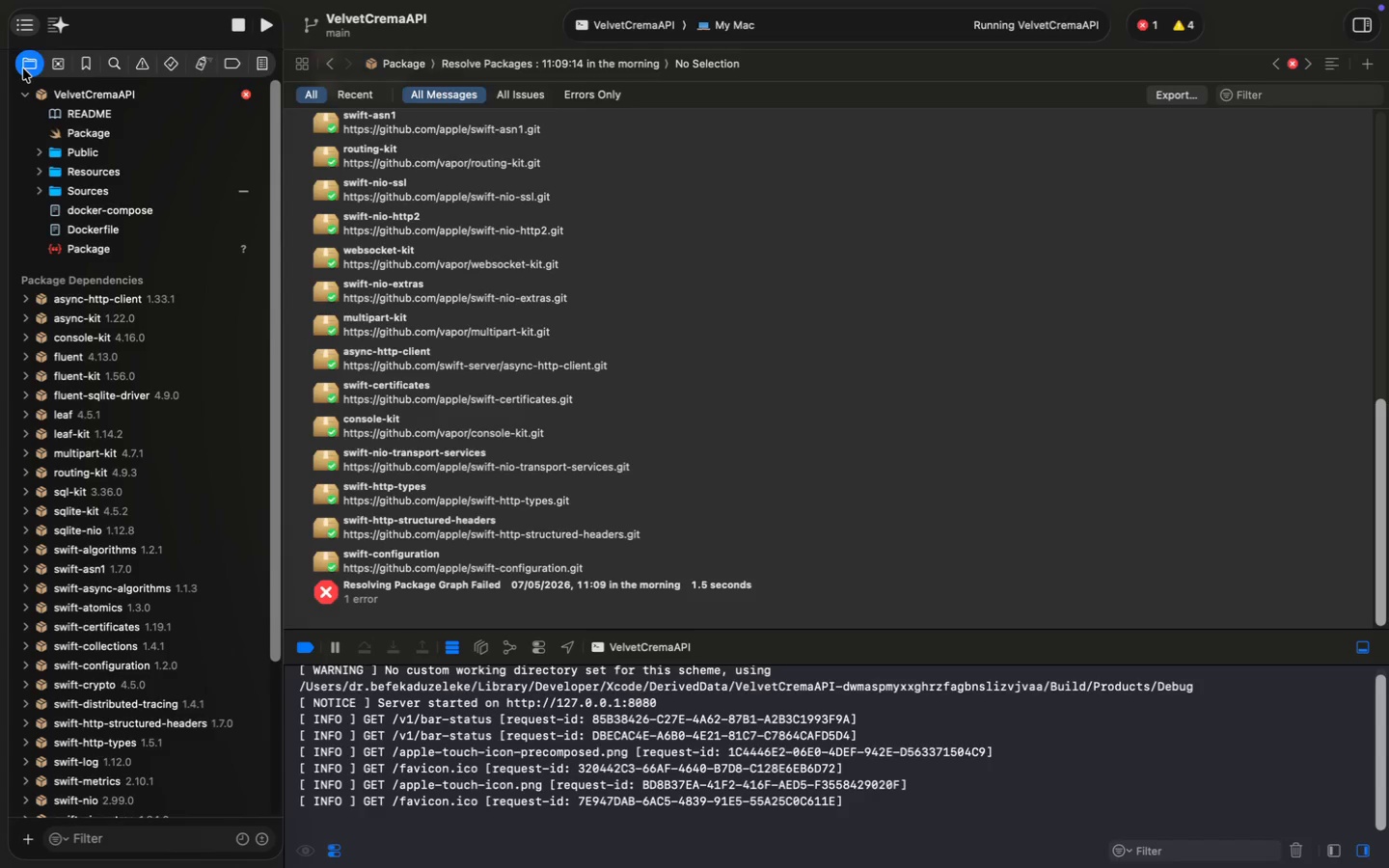 
key(Meta+Z)
 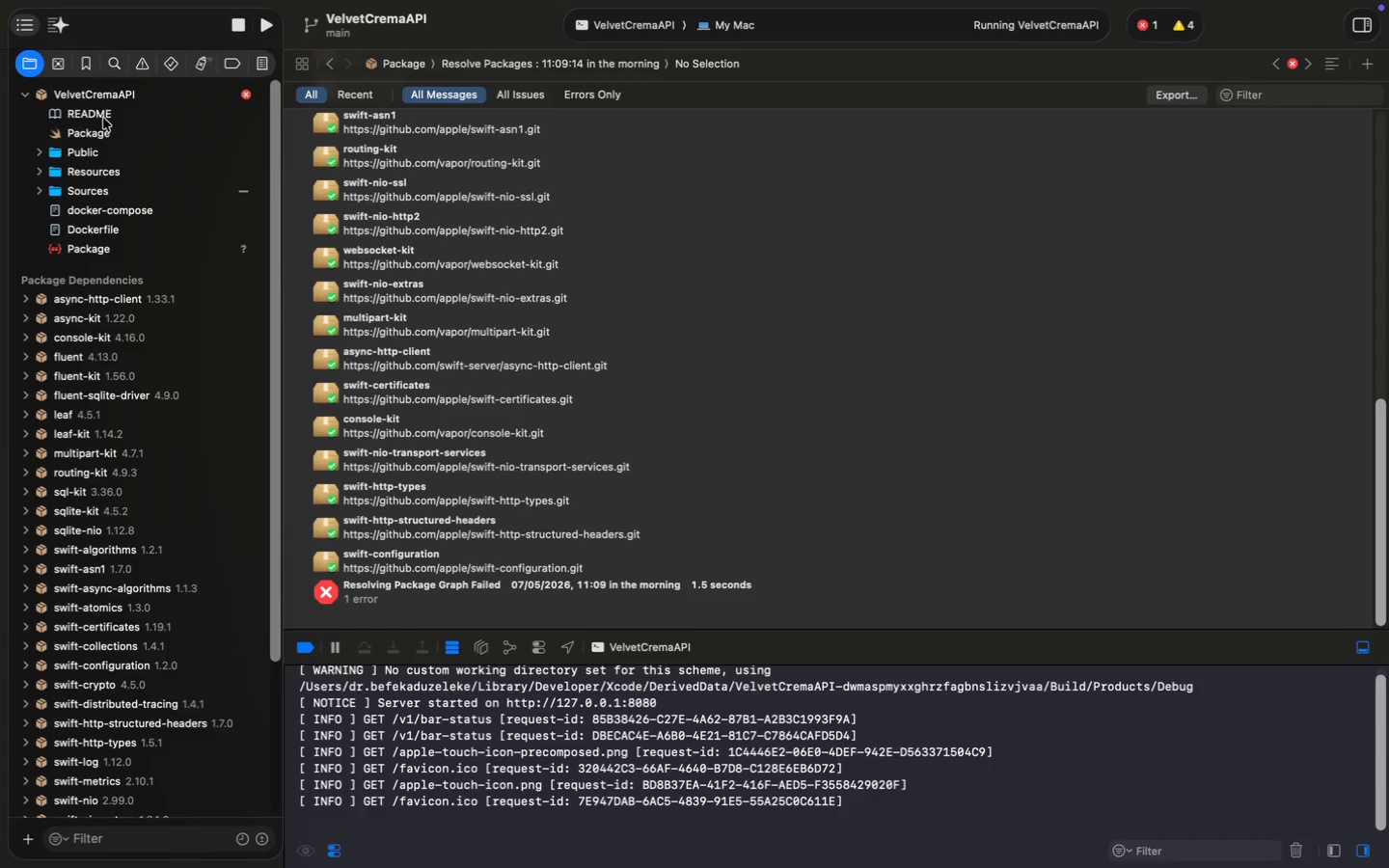 
right_click([88, 92])
 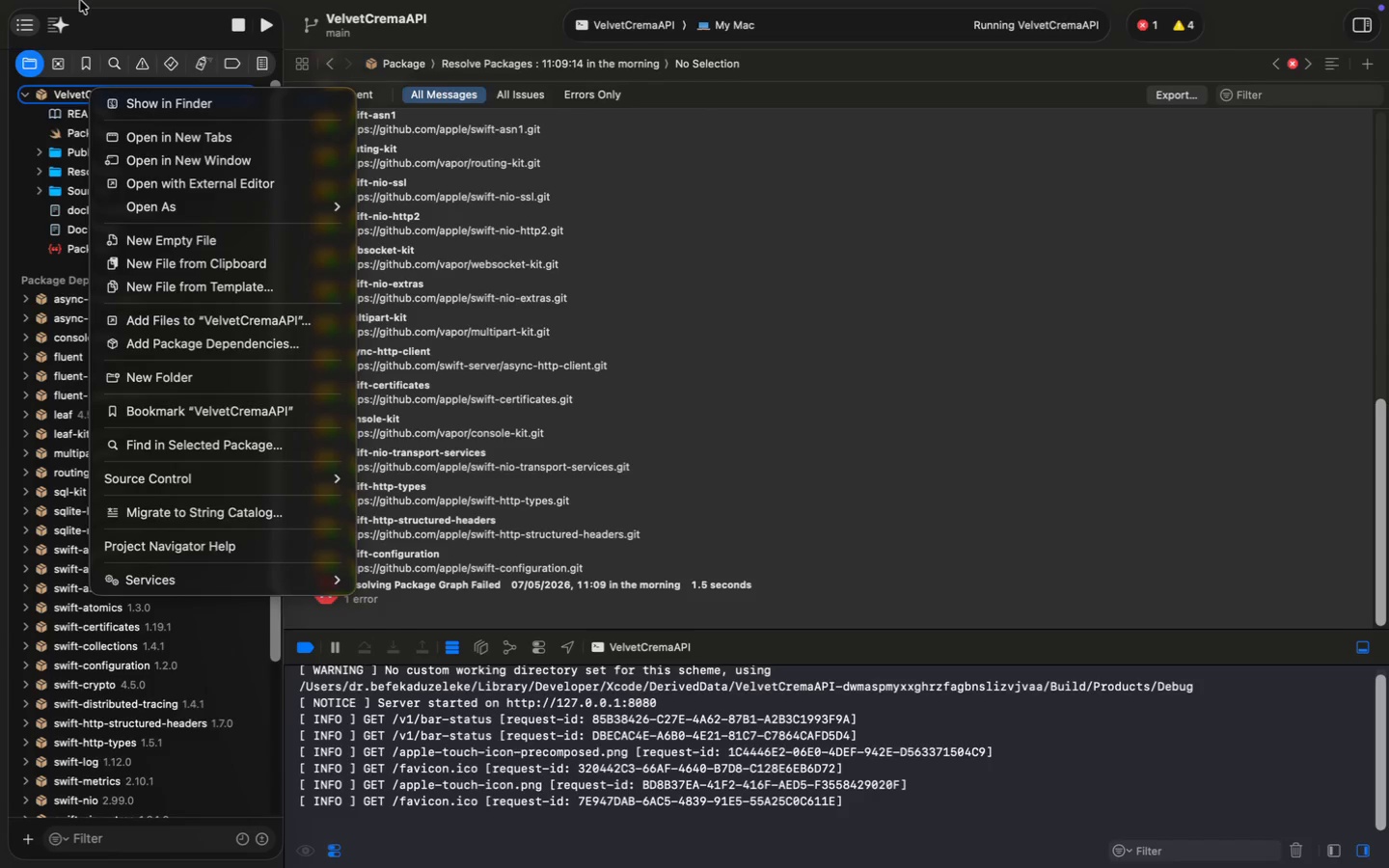 
left_click([85, 0])
 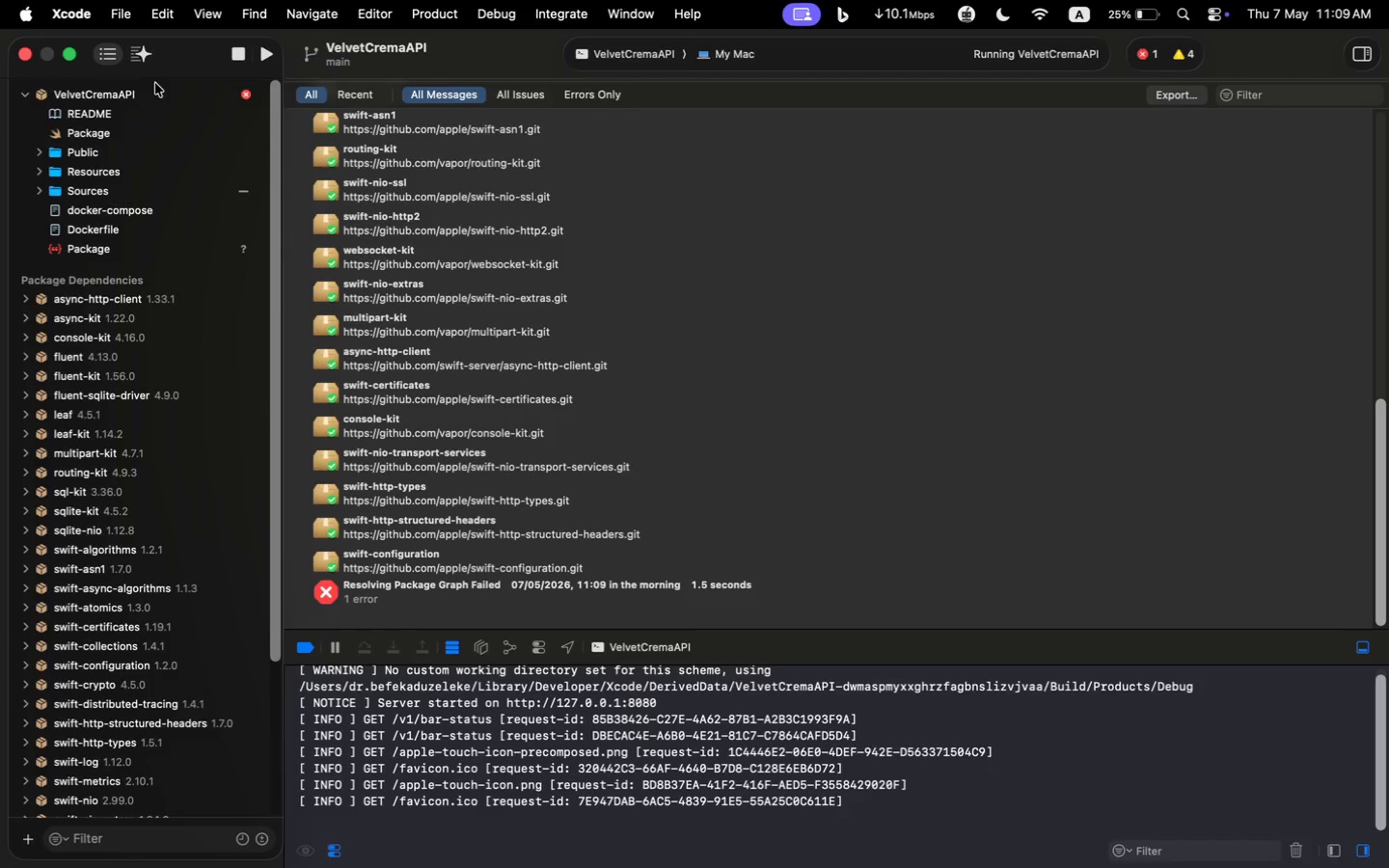 
mouse_move([146, 10])
 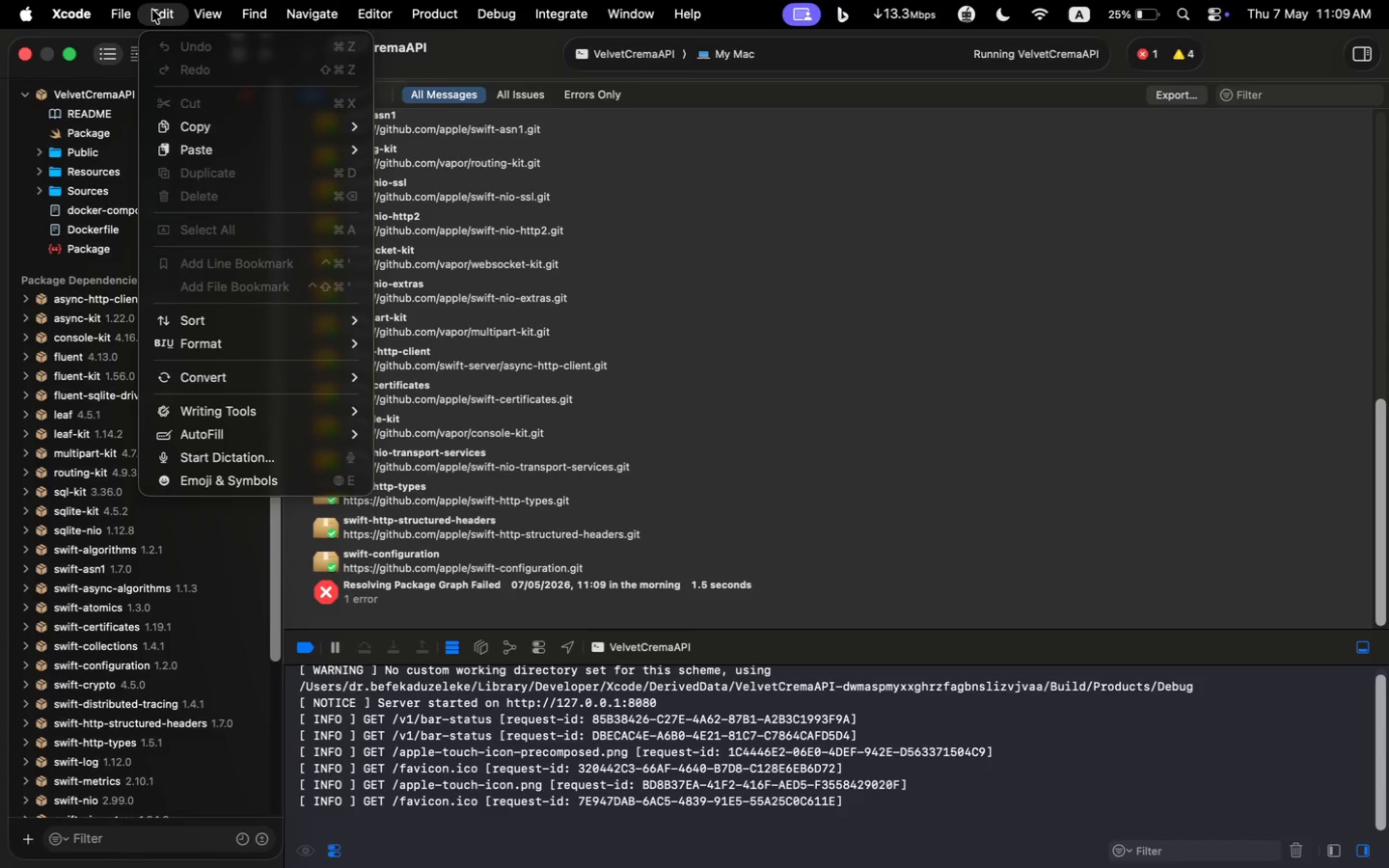 
mouse_move([166, 28])
 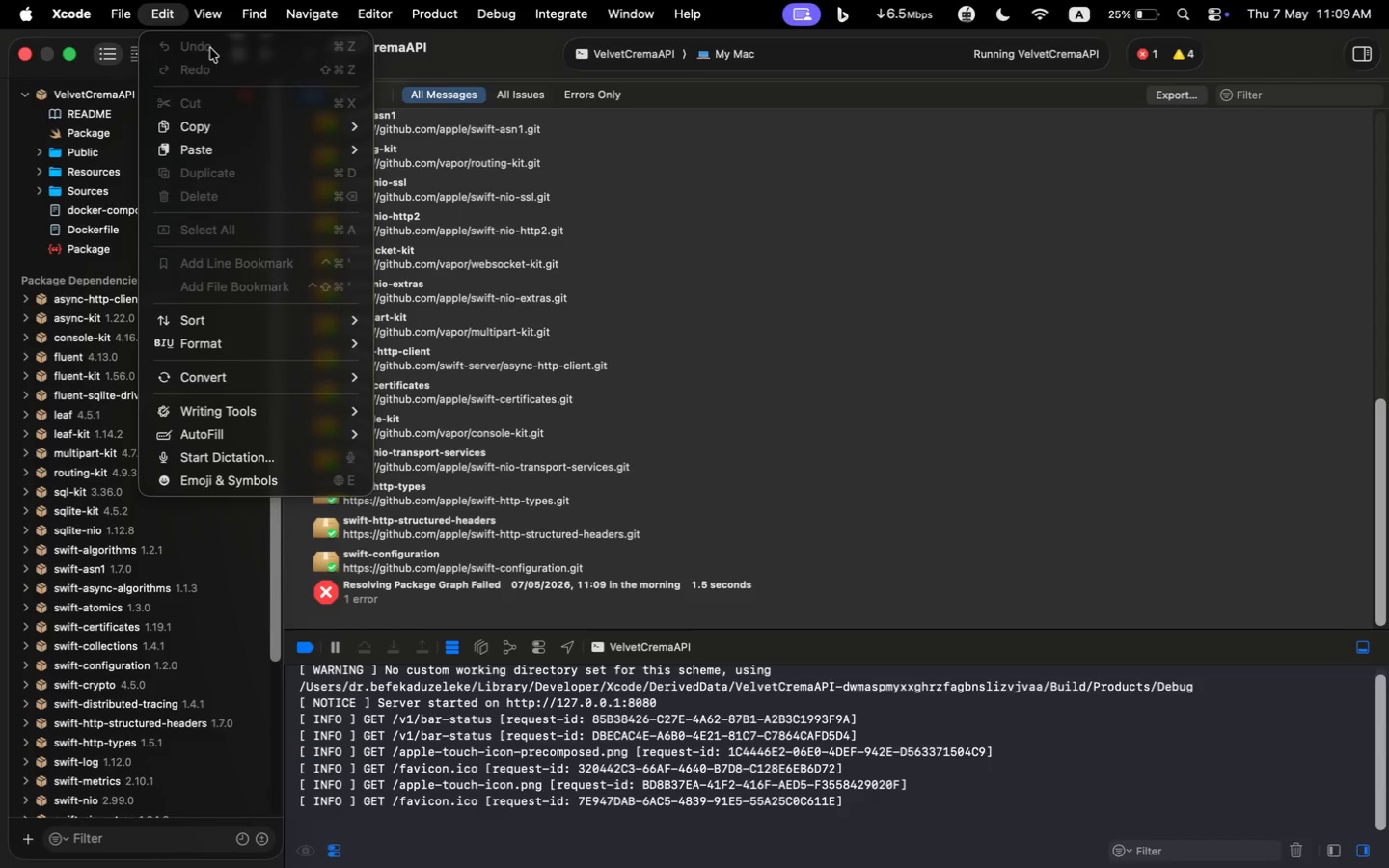 
left_click([210, 44])
 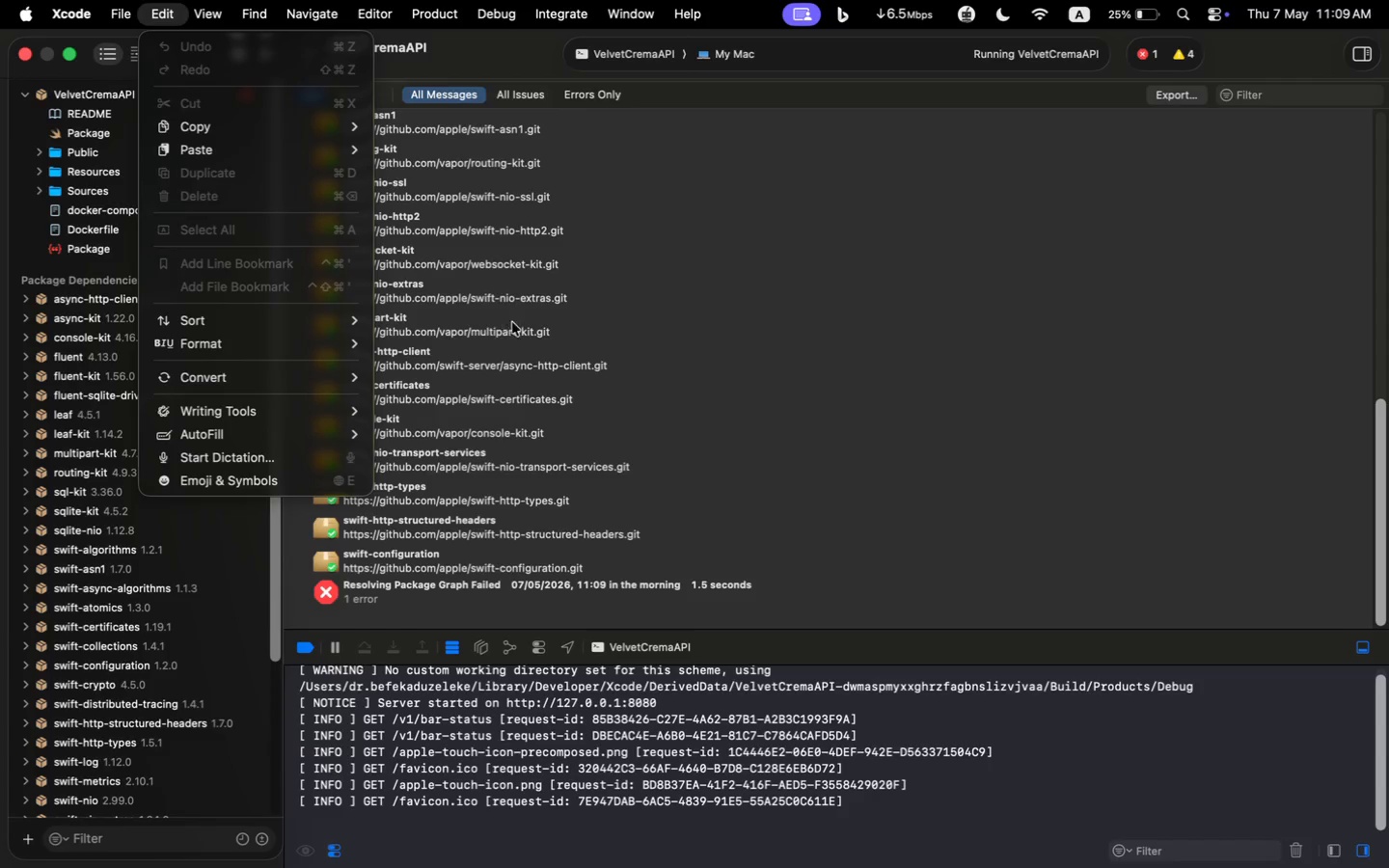 
left_click([878, 377])
 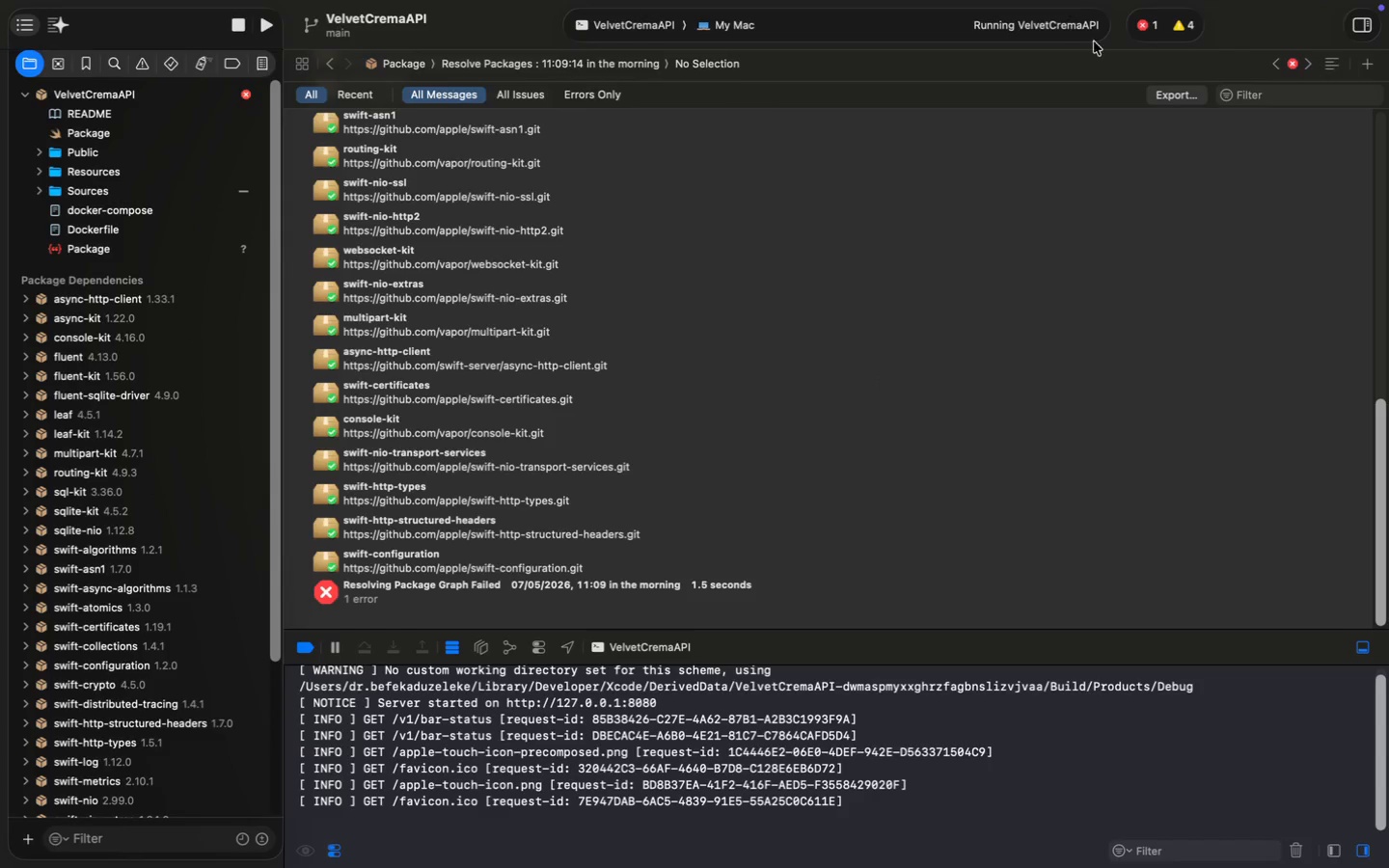 
left_click([1151, 22])
 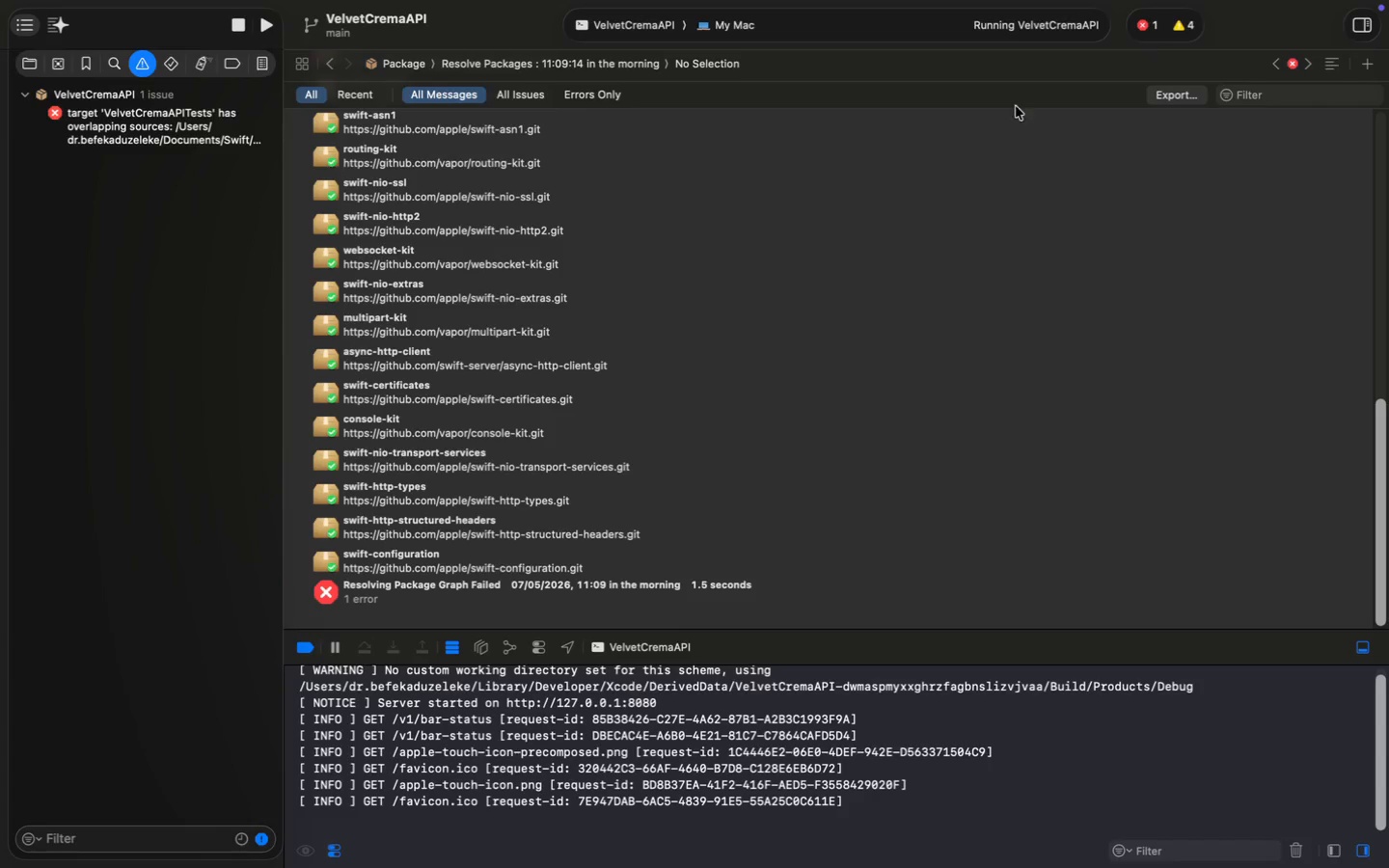 
wait(6.91)
 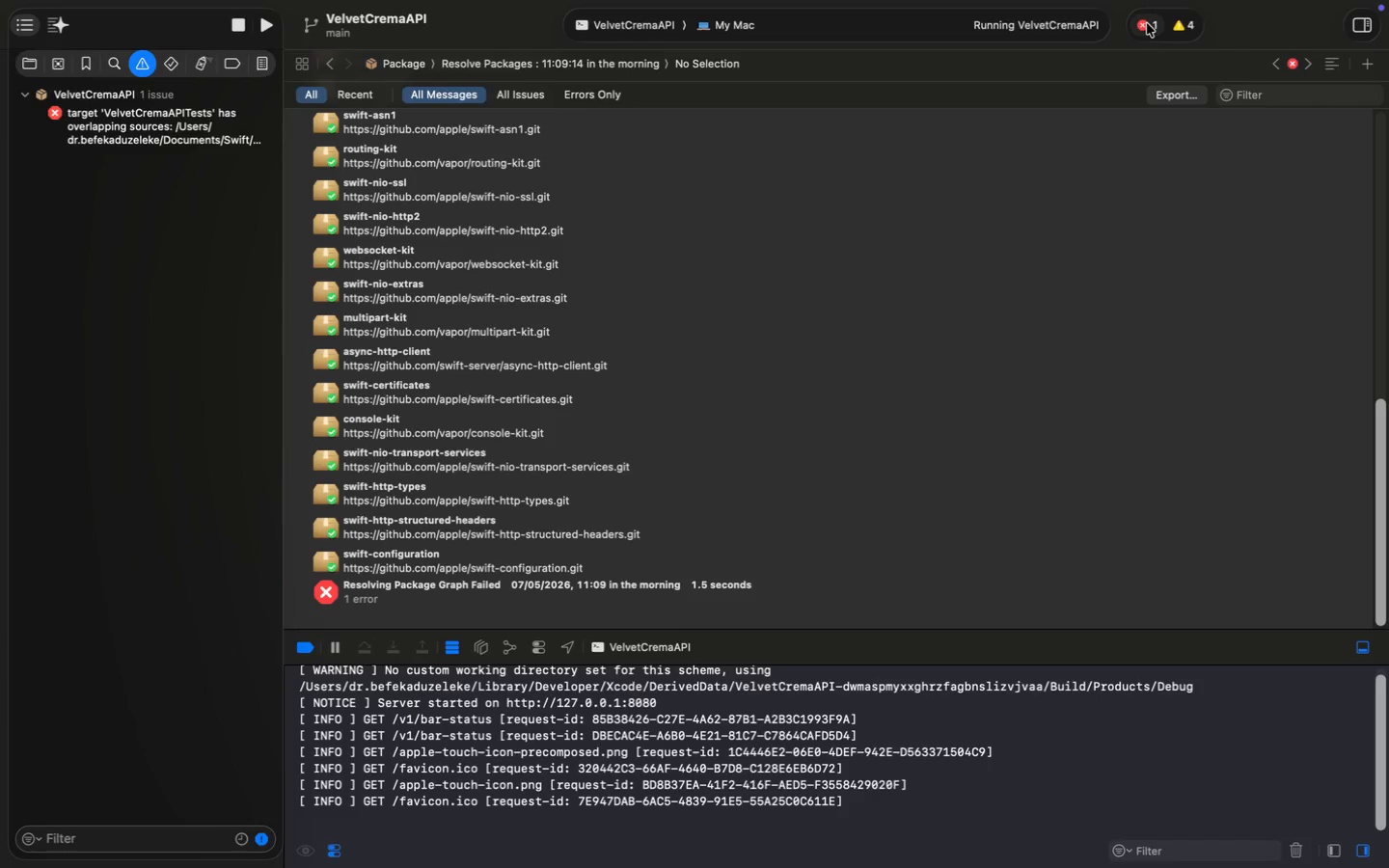 
left_click([351, 598])
 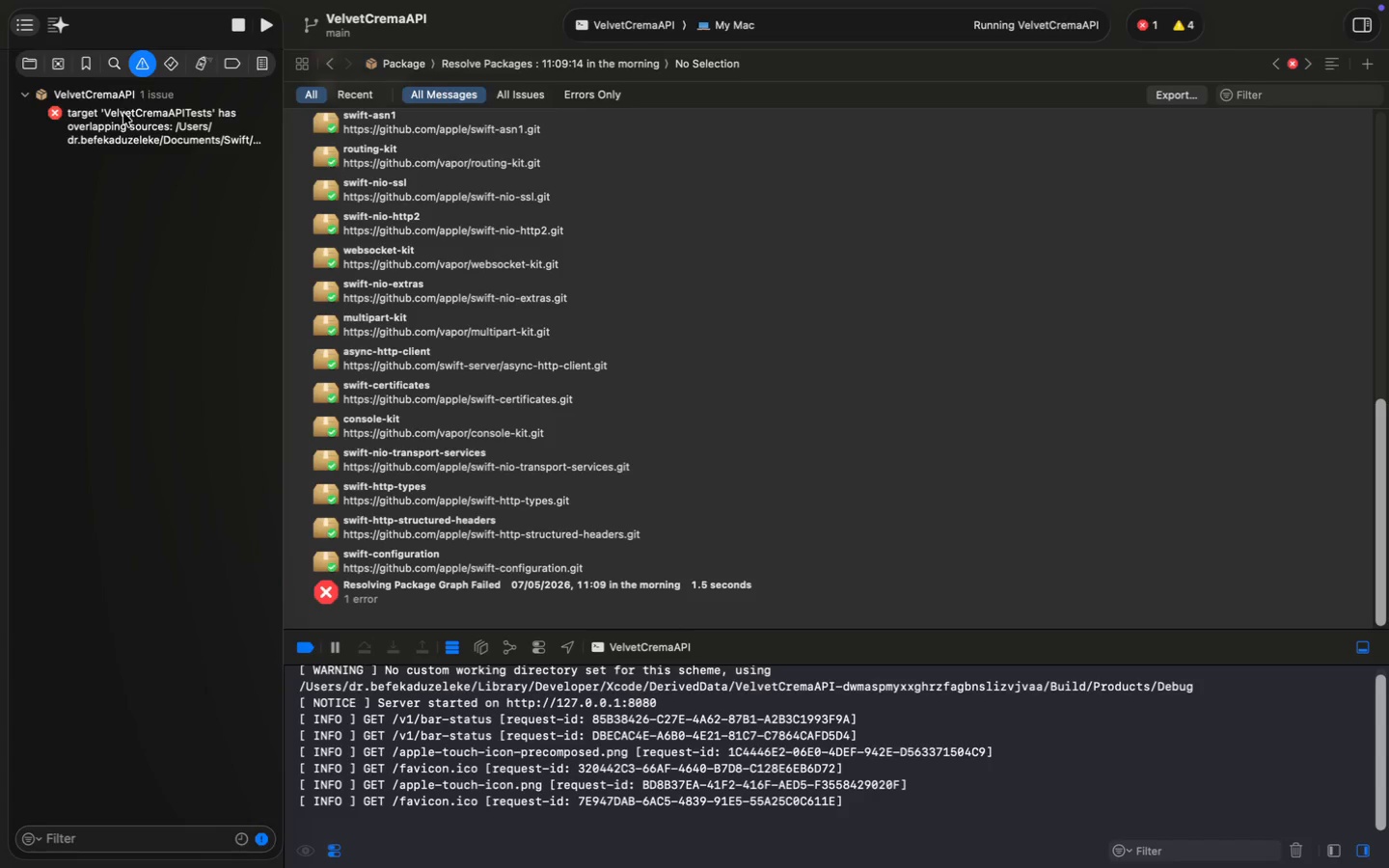 
left_click([123, 115])
 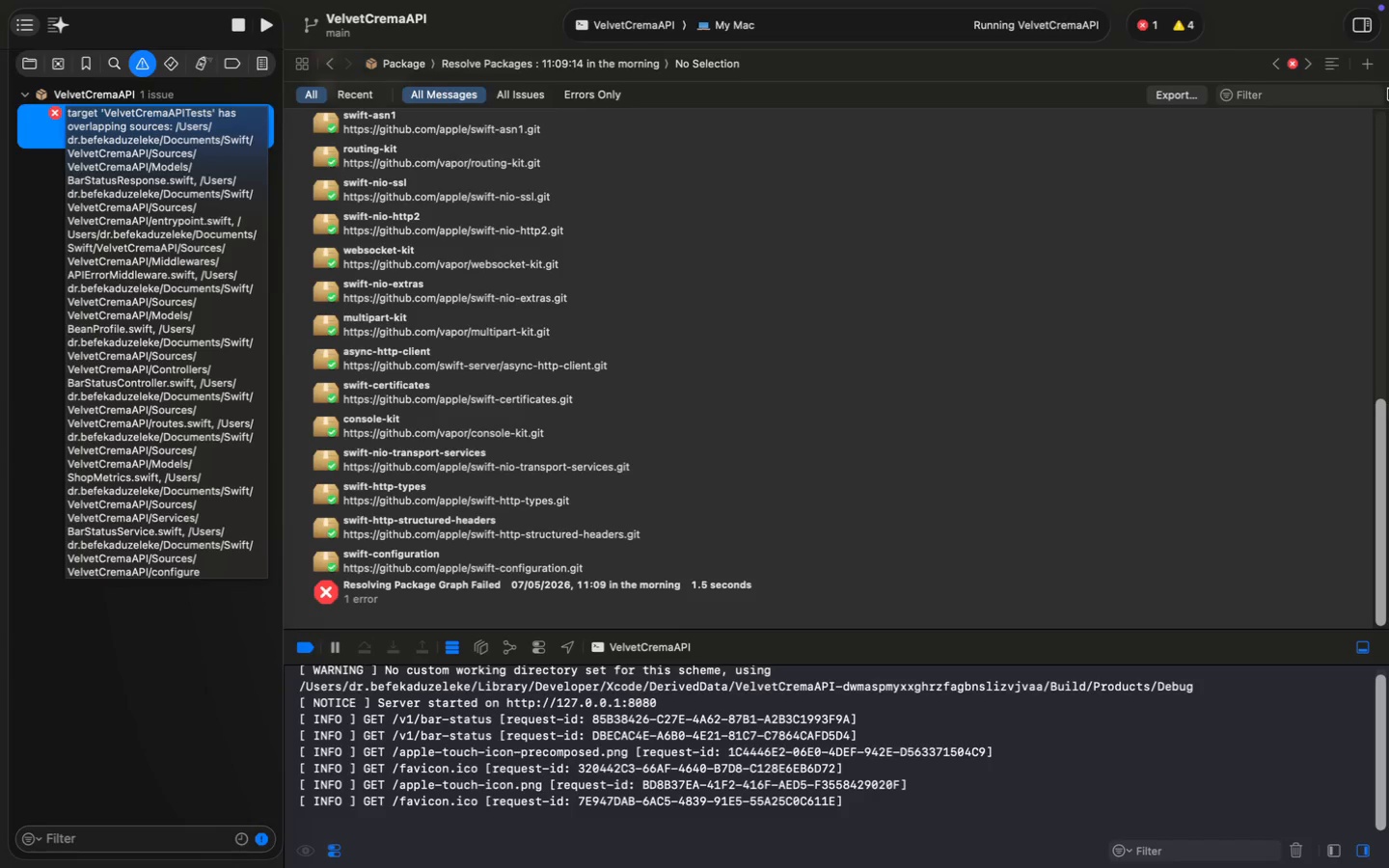 
wait(5.78)
 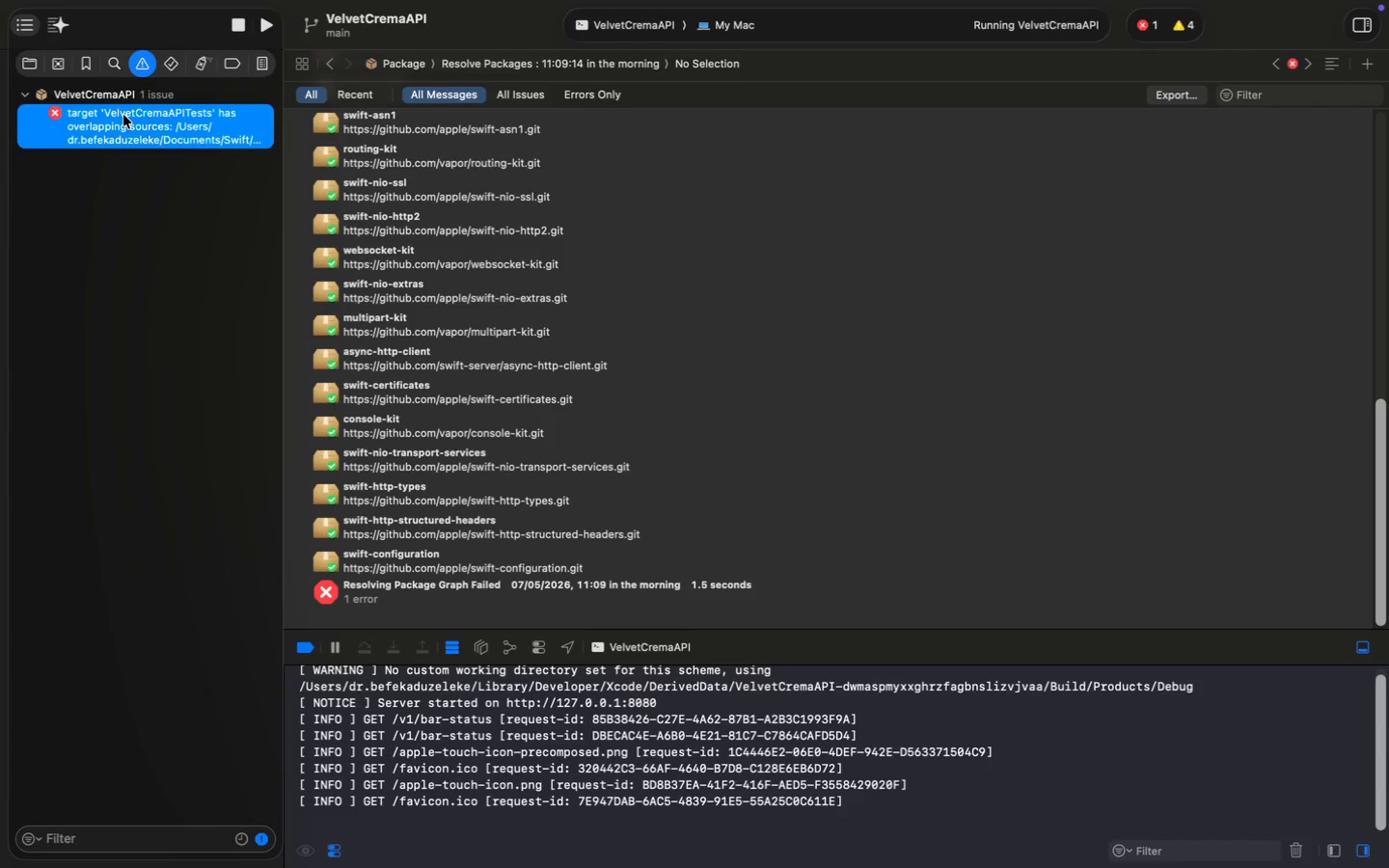 
double_click([1149, 26])
 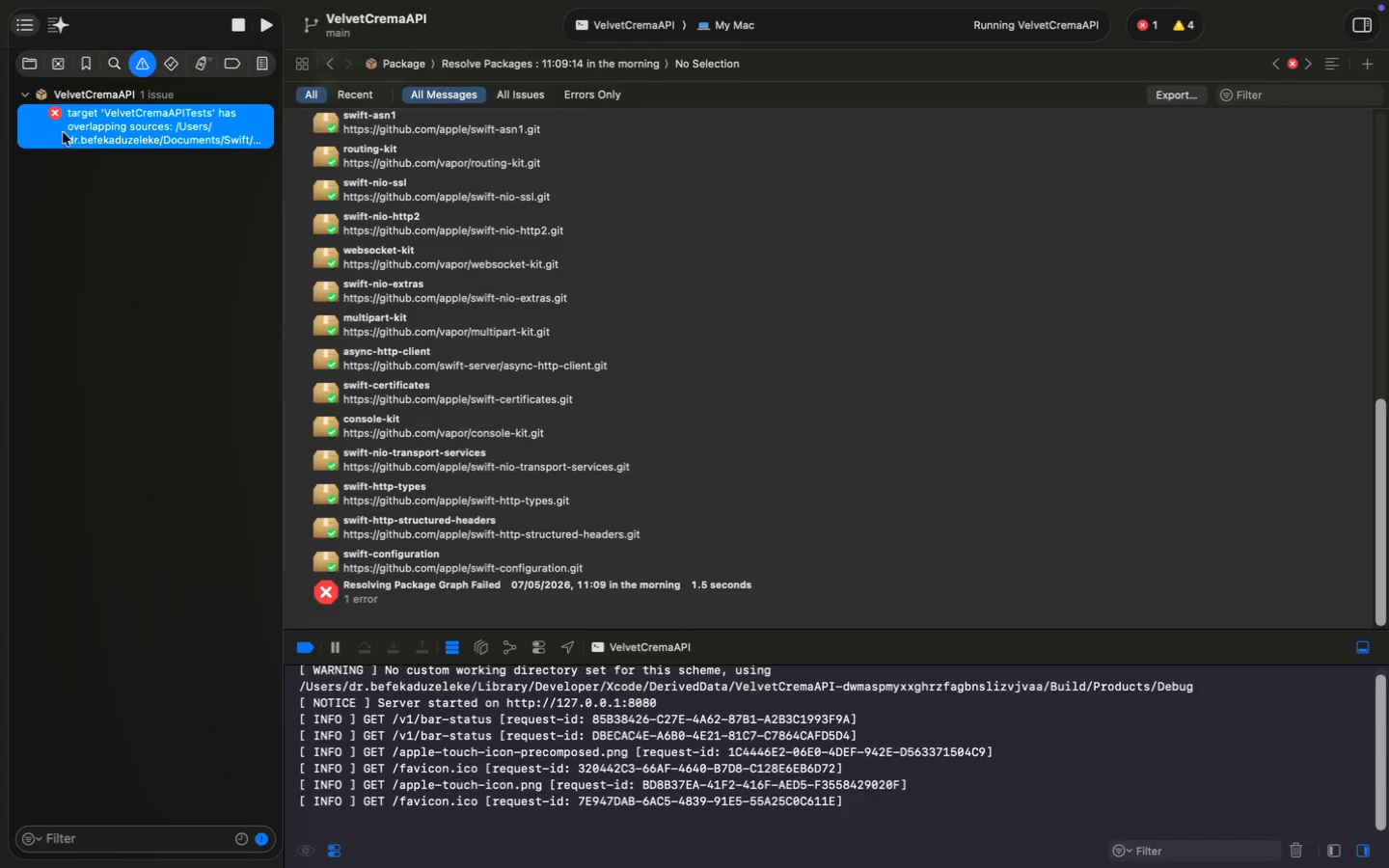 
mouse_move([134, 134])
 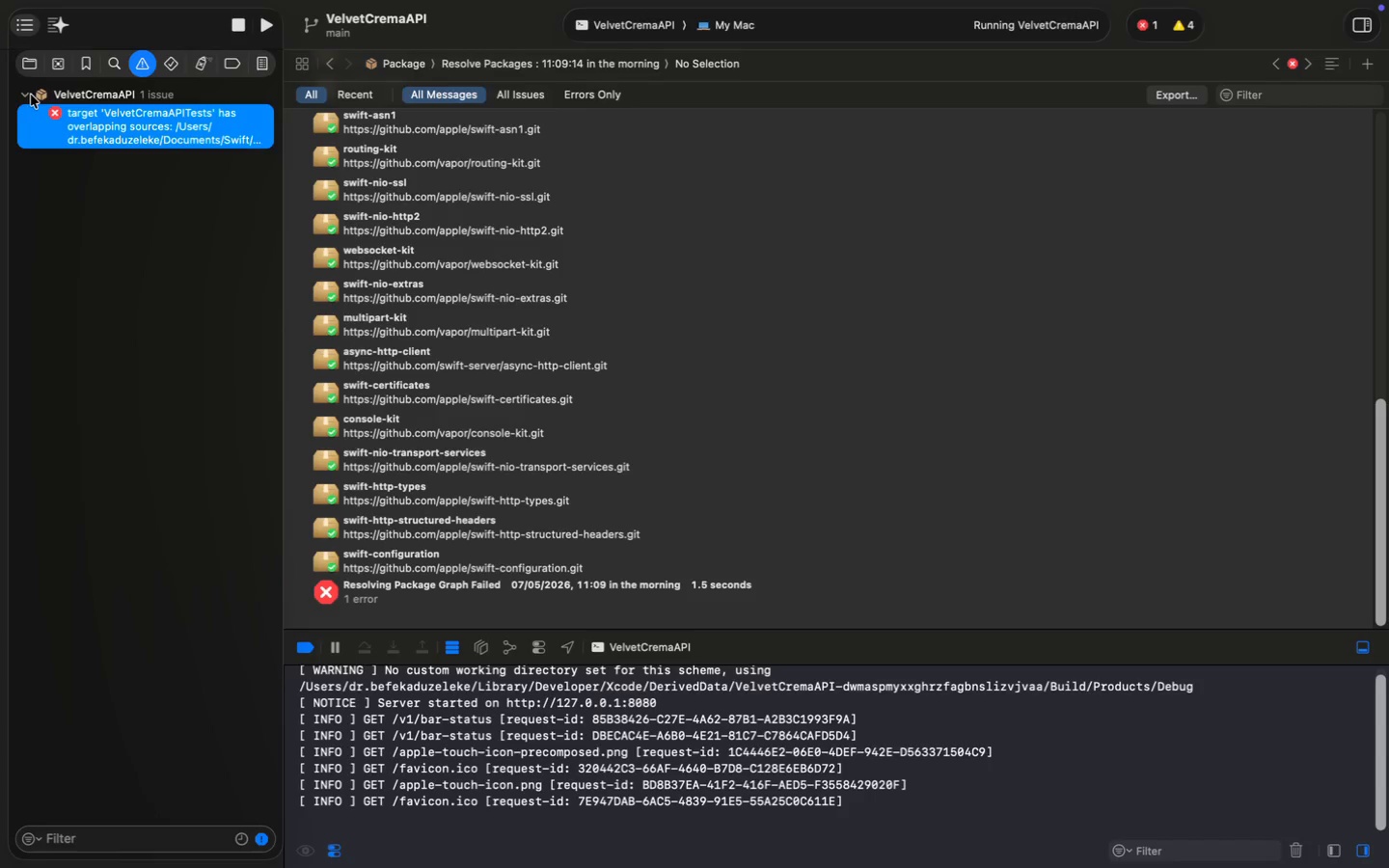 
left_click([28, 70])
 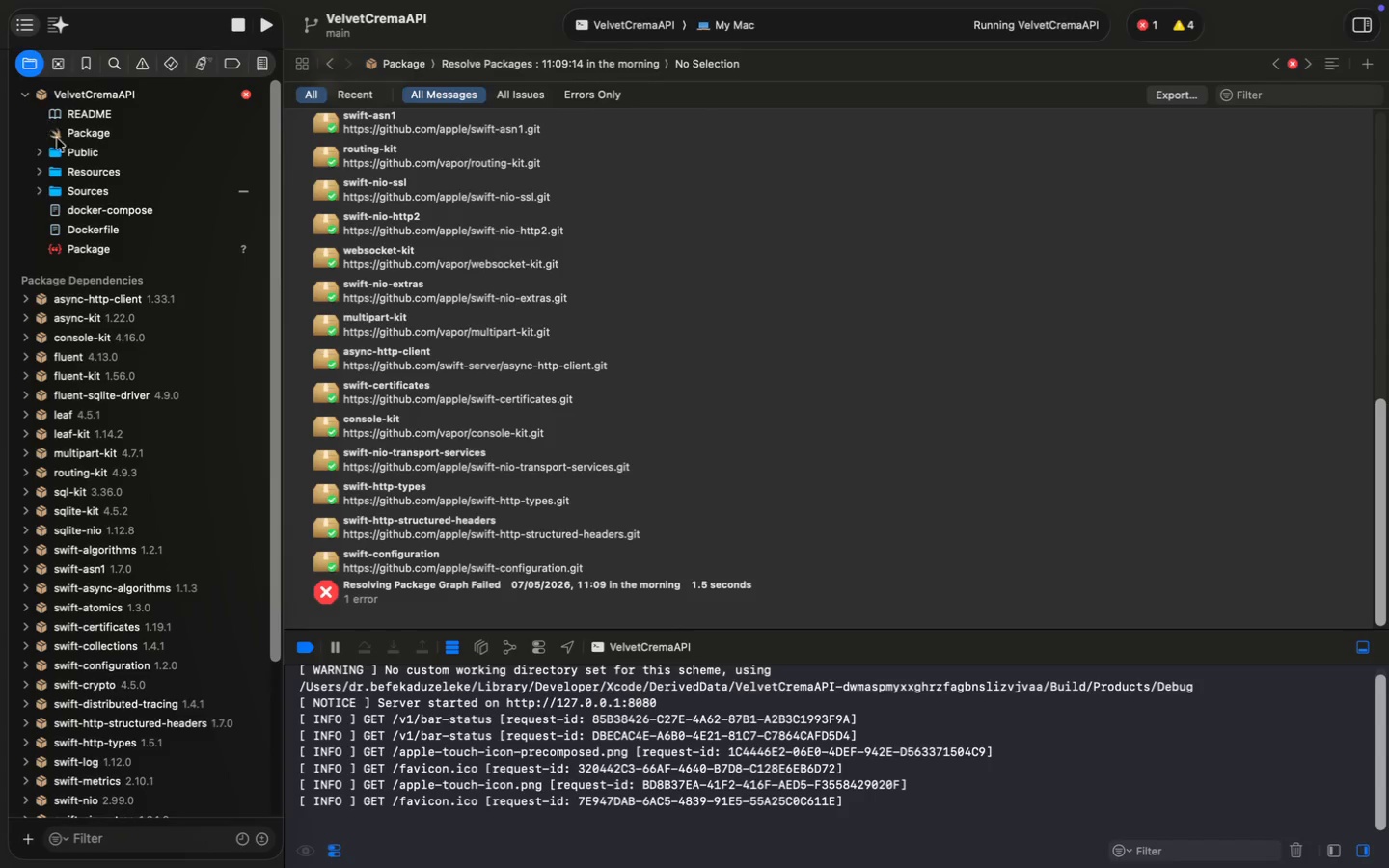 
left_click([91, 90])
 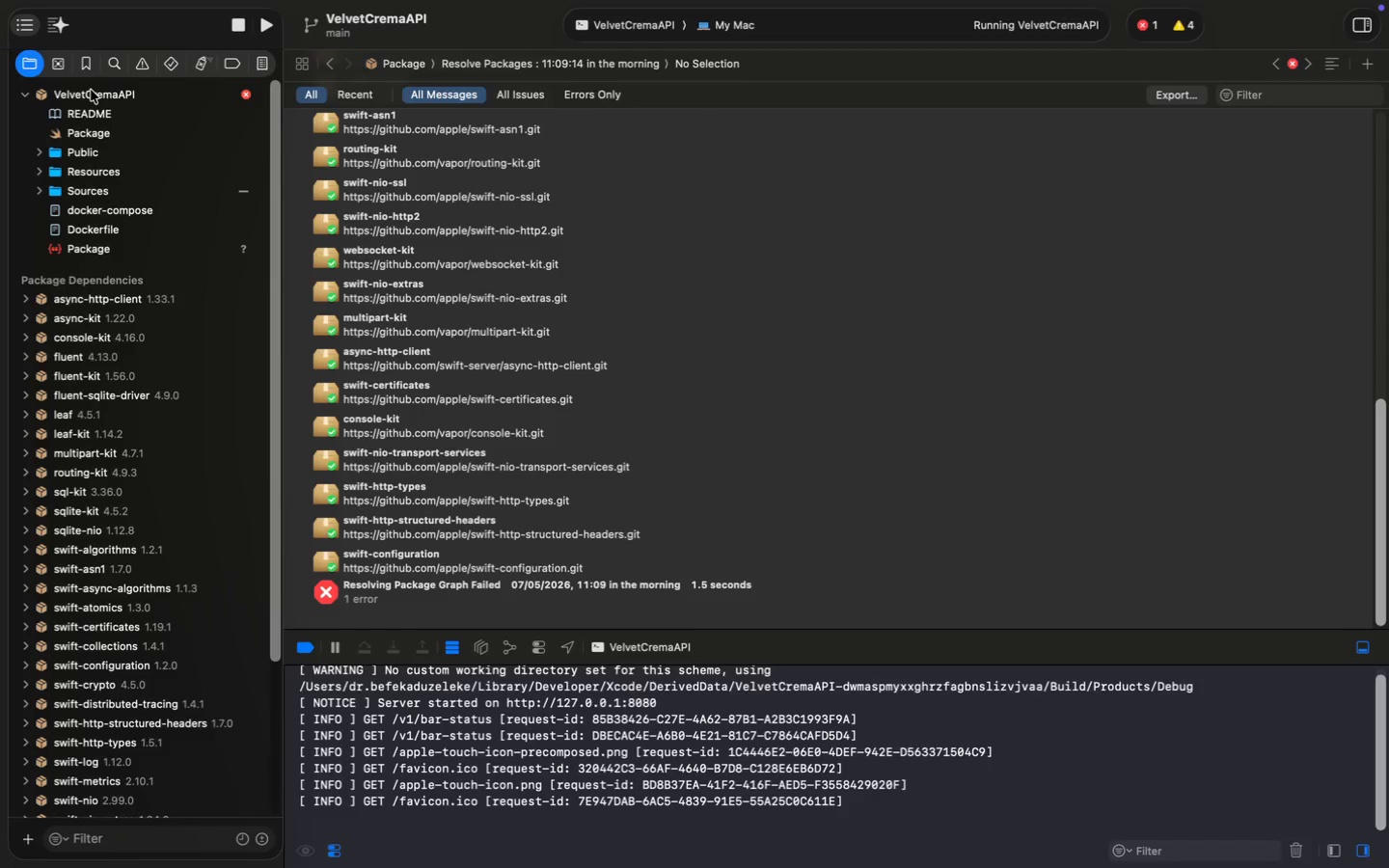 
key(Alt+Meta+N)
 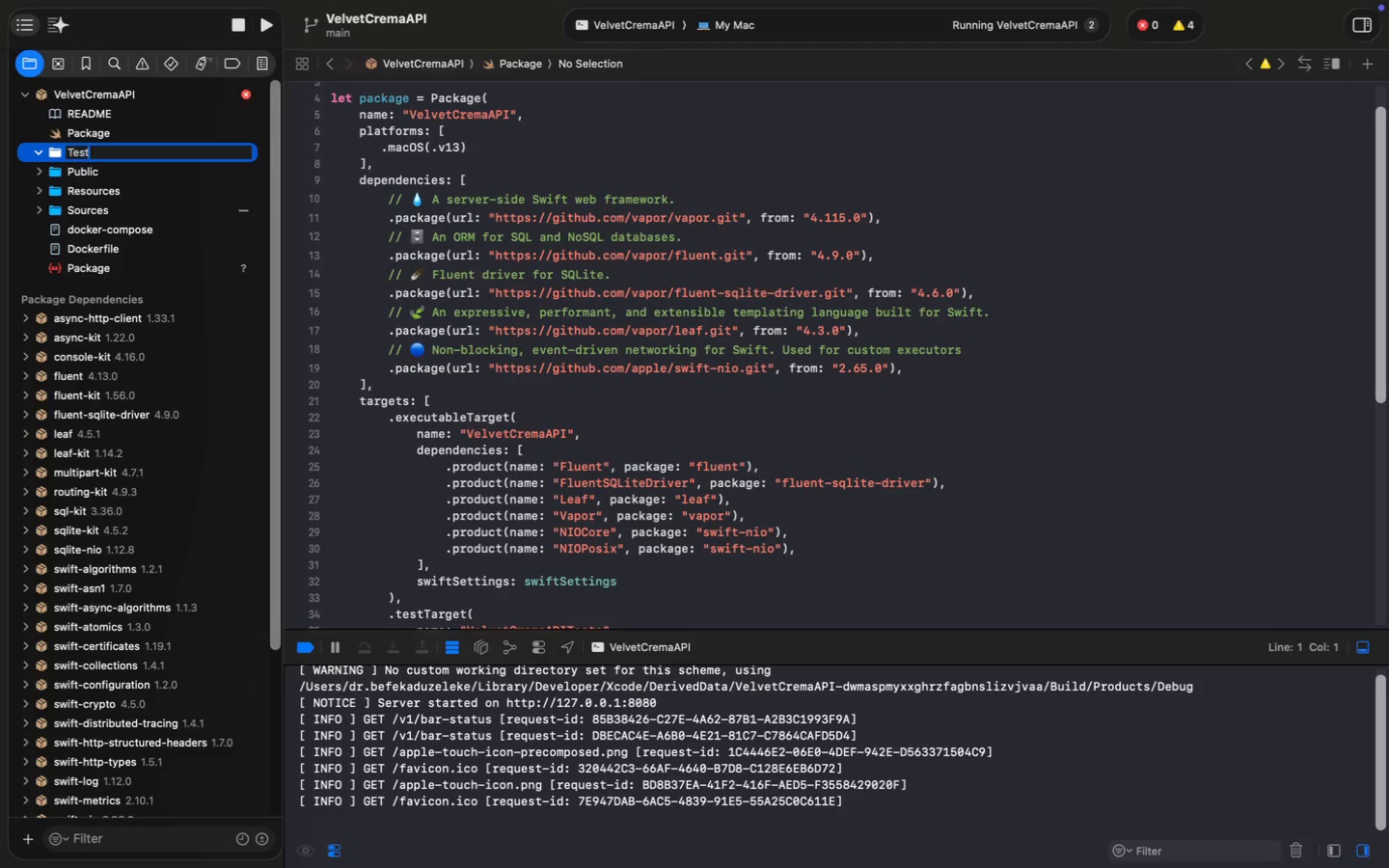 
type(Tests)
 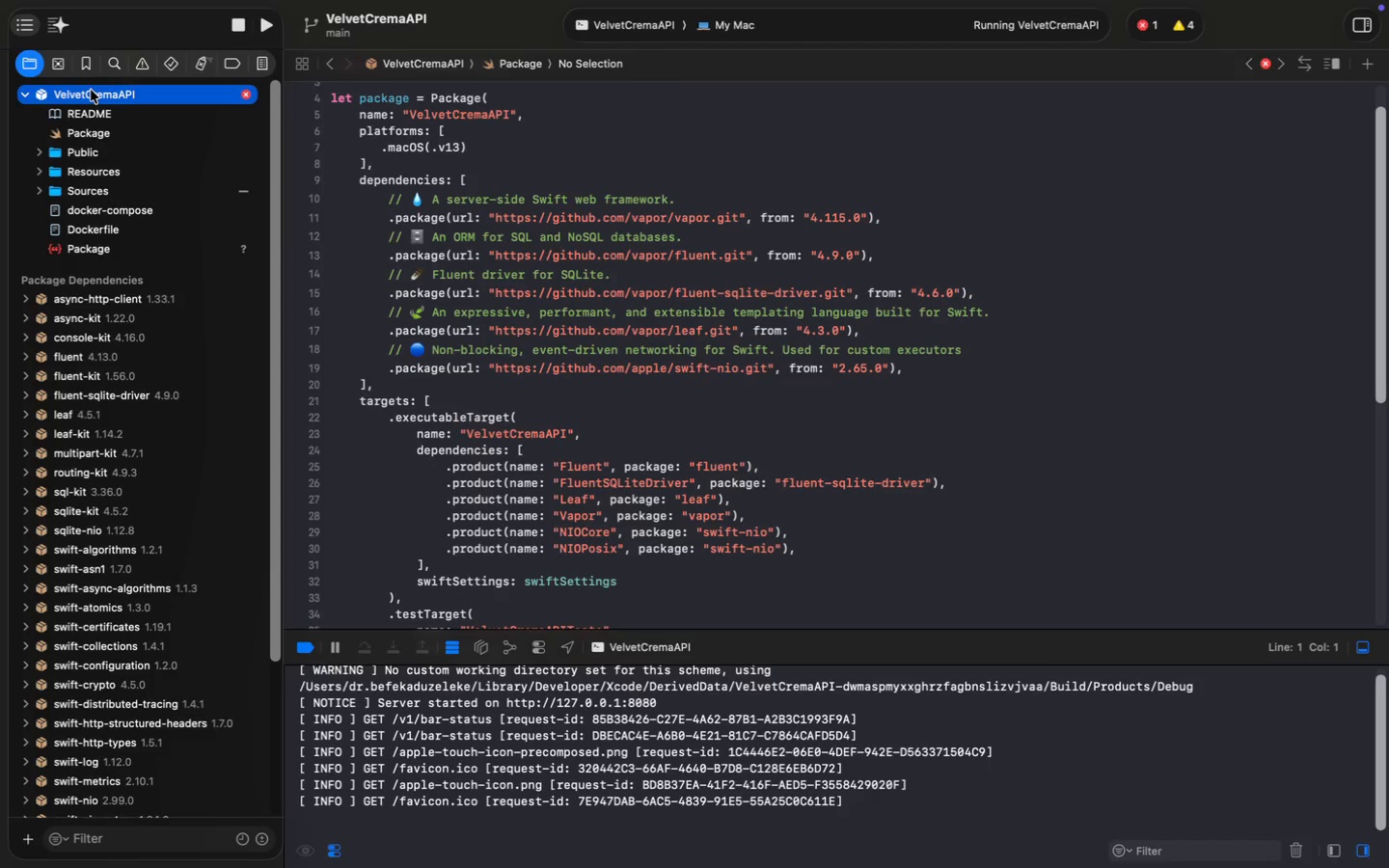 
key(Enter)
 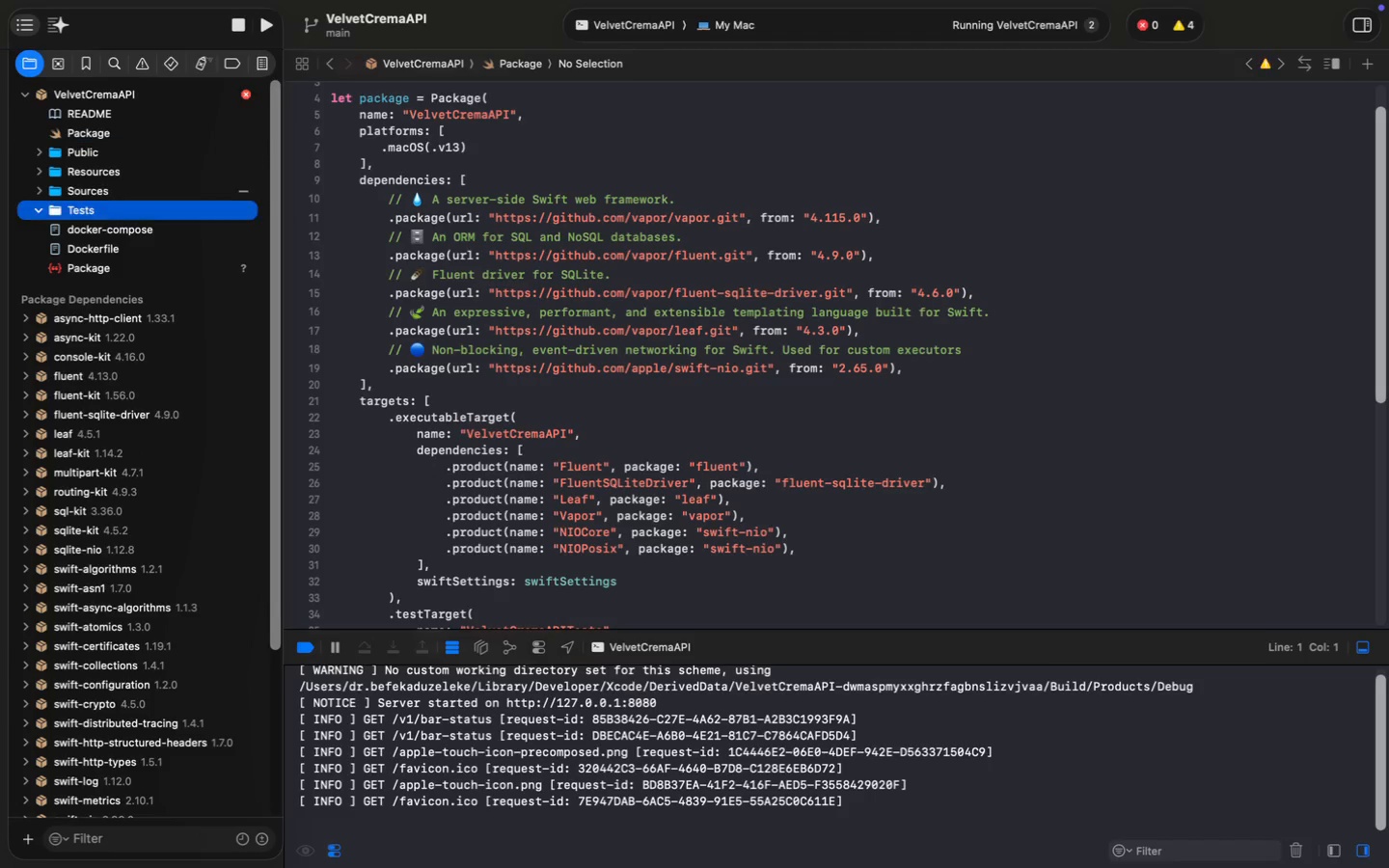 
key(Meta+S)
 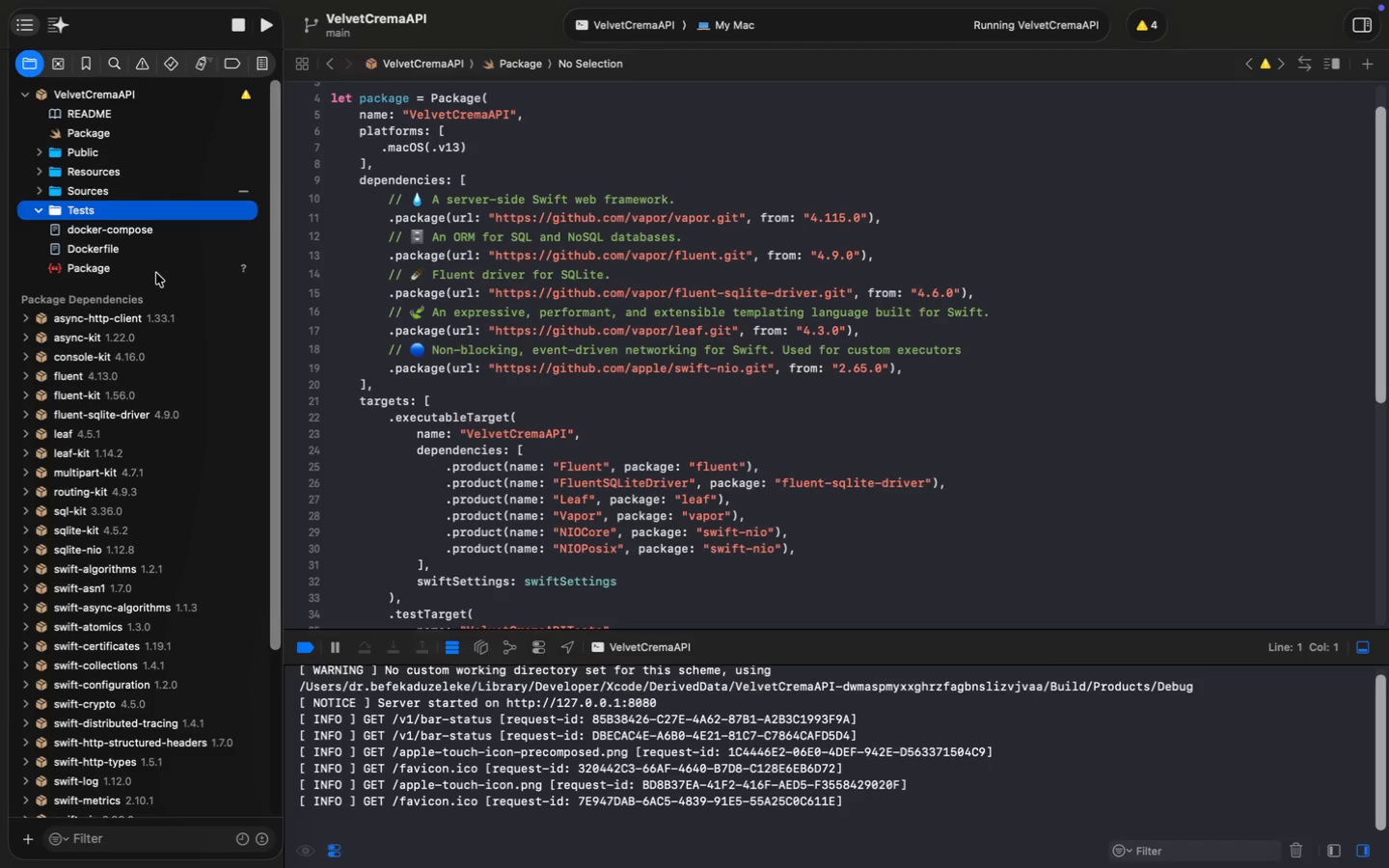 
key(Meta+S)
 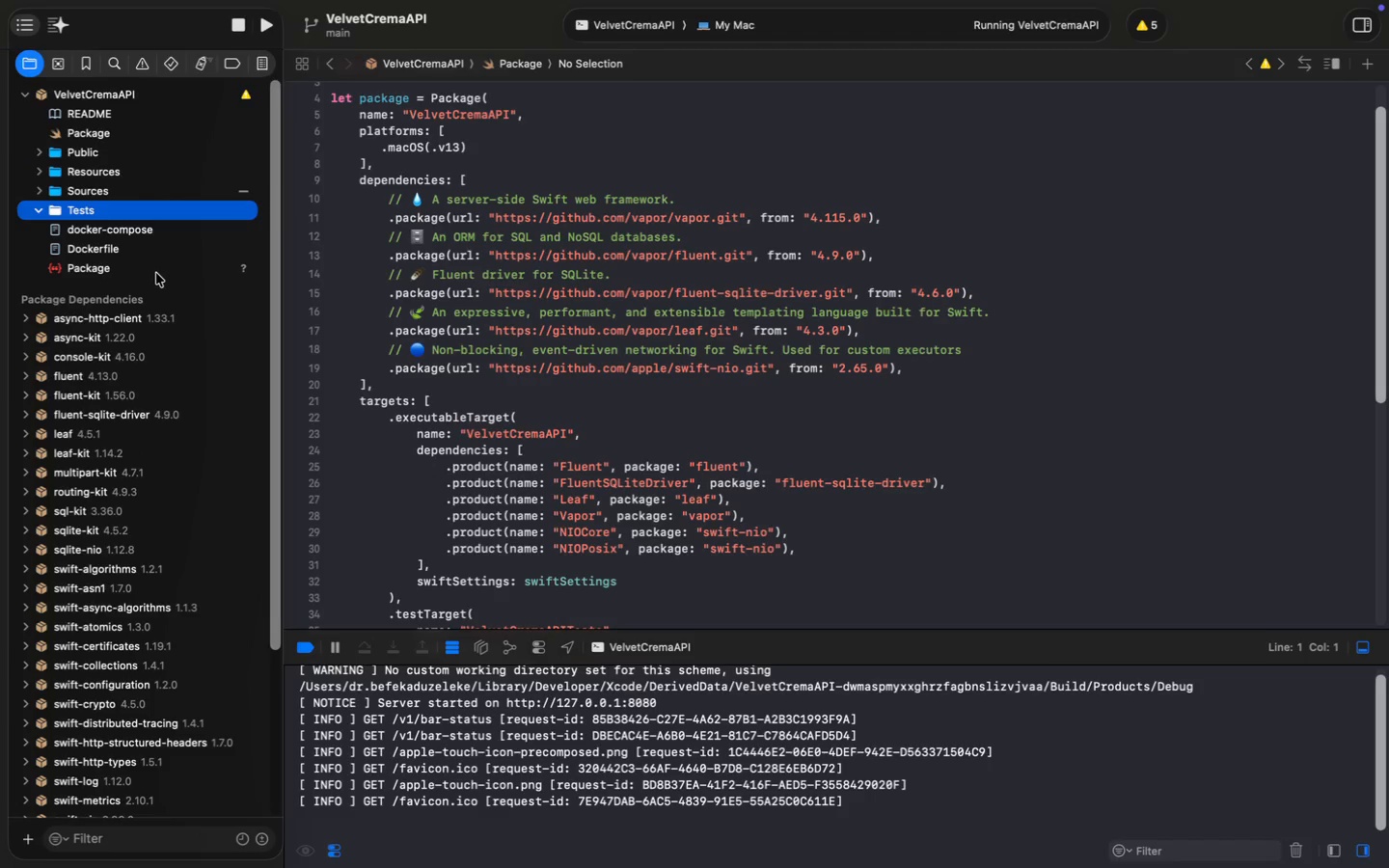 
key(Meta+S)
 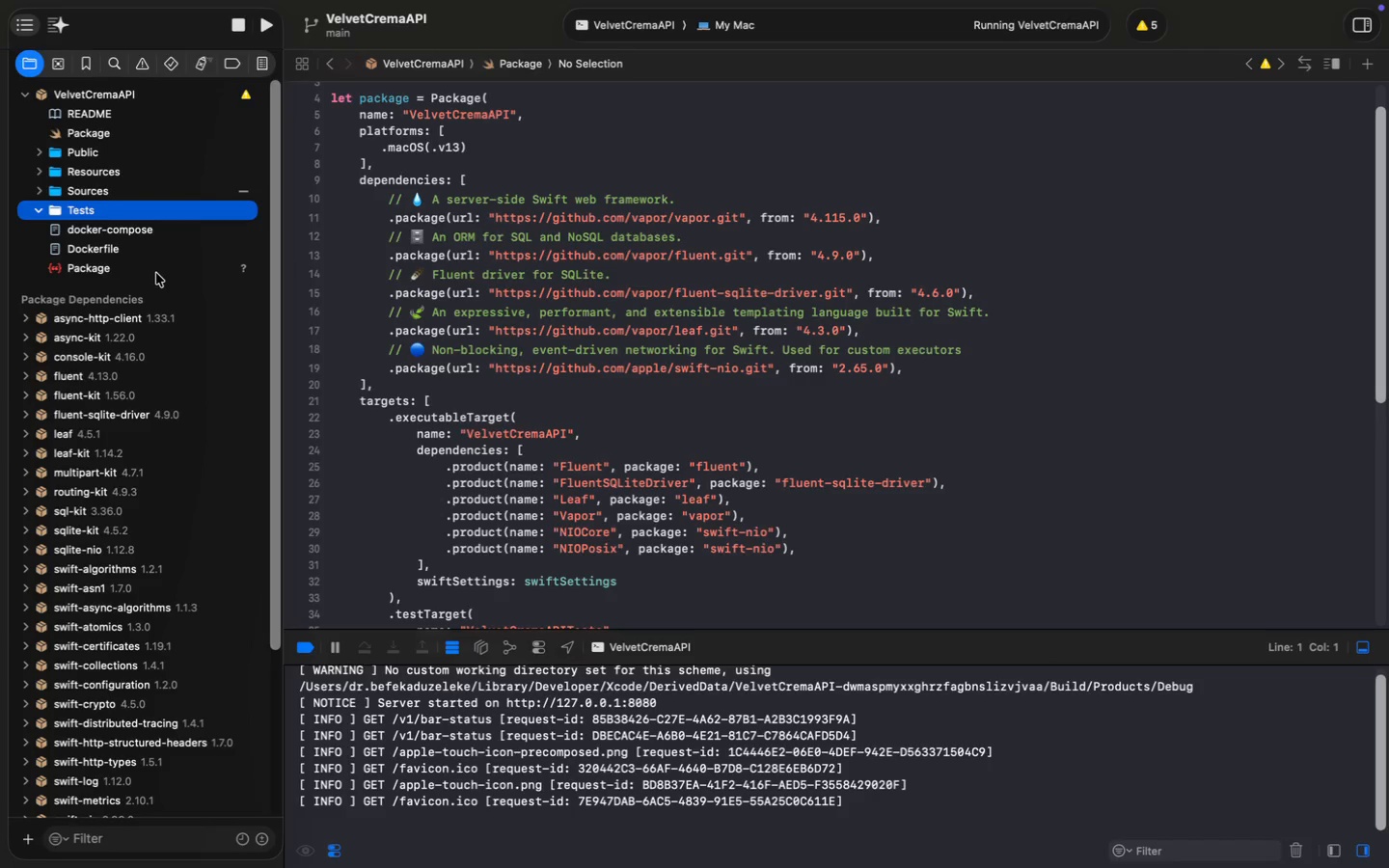 
wait(5.6)
 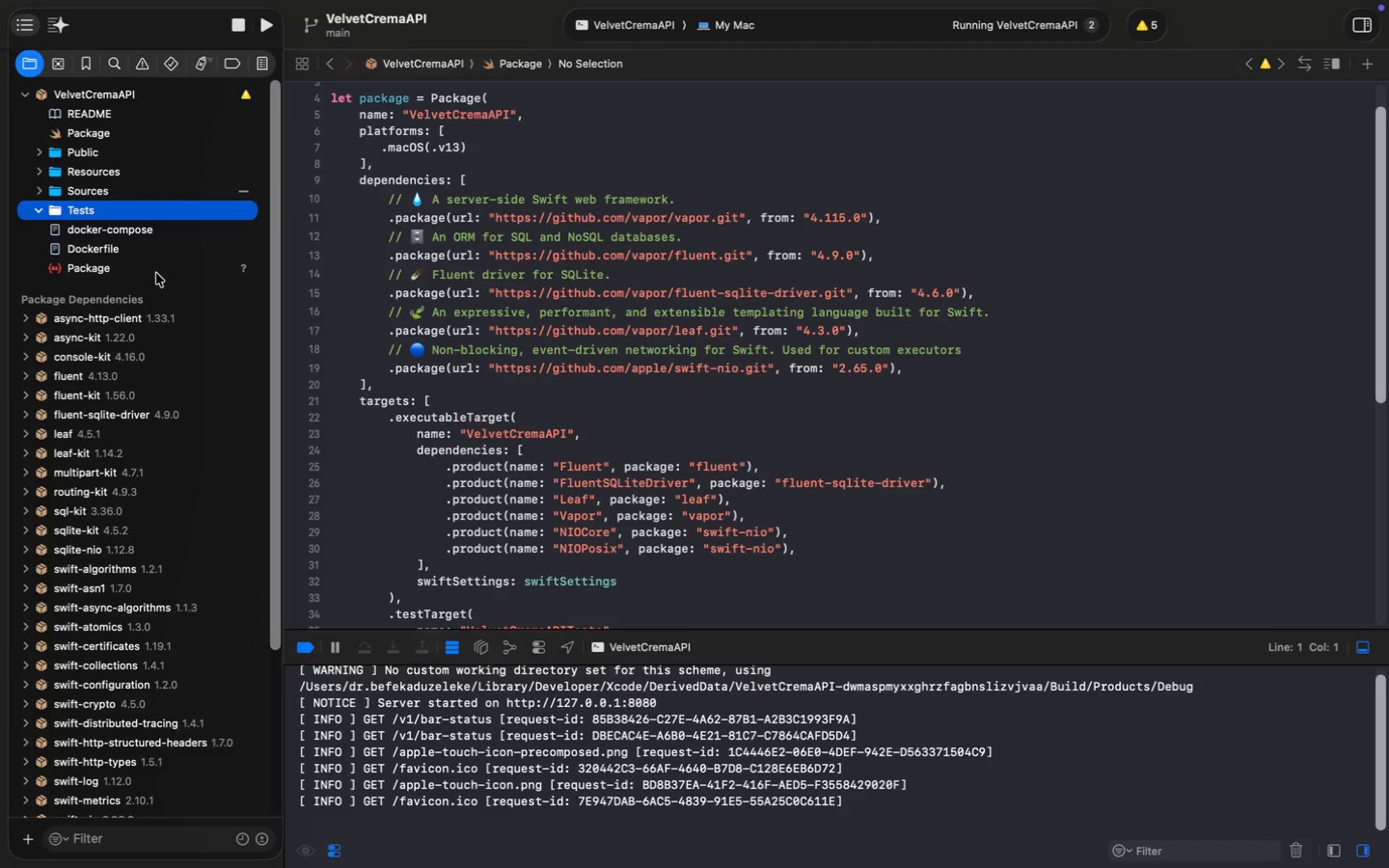 
left_click([116, 233])
 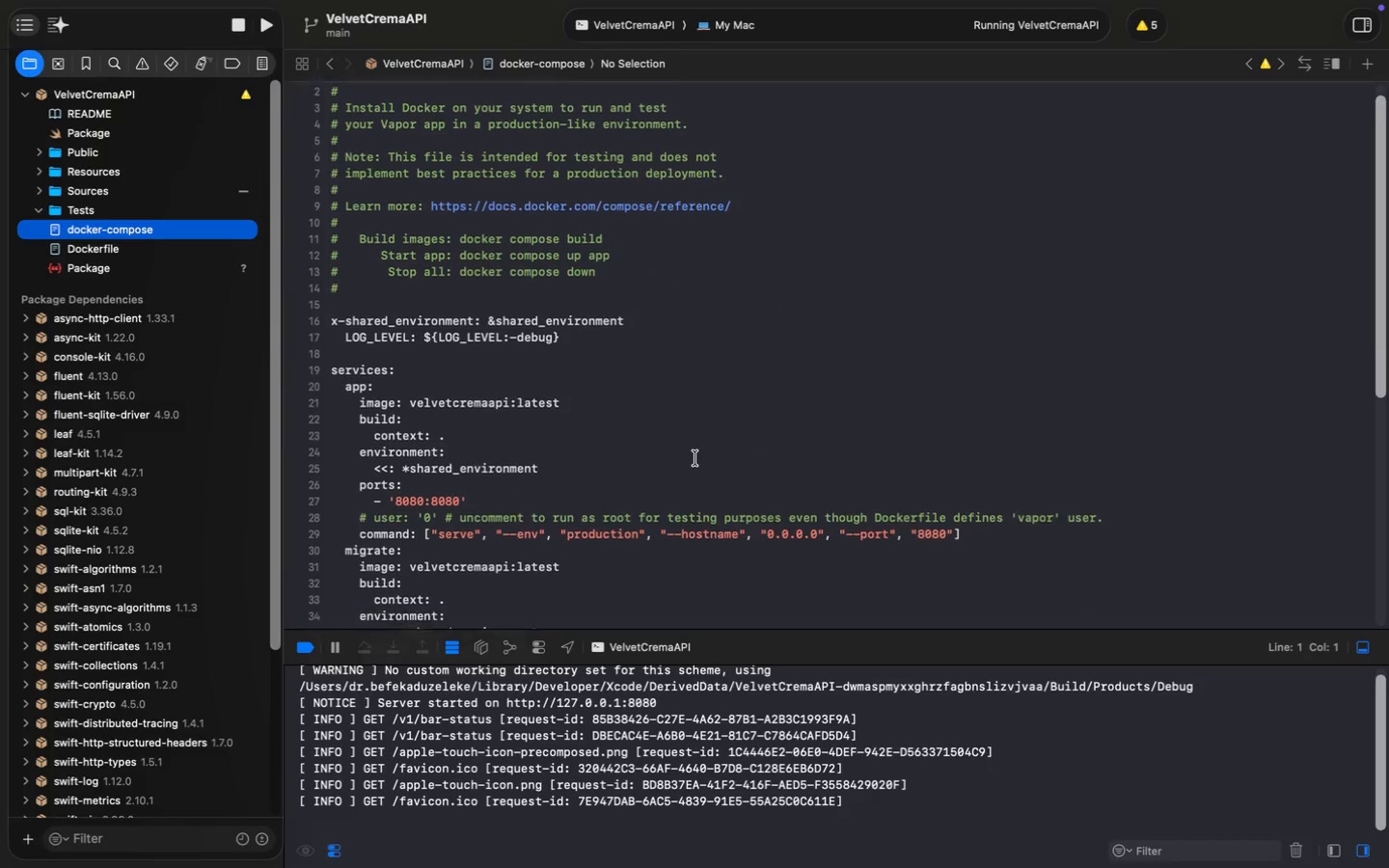 
scroll: coordinate [695, 458], scroll_direction: down, amount: 44.0
 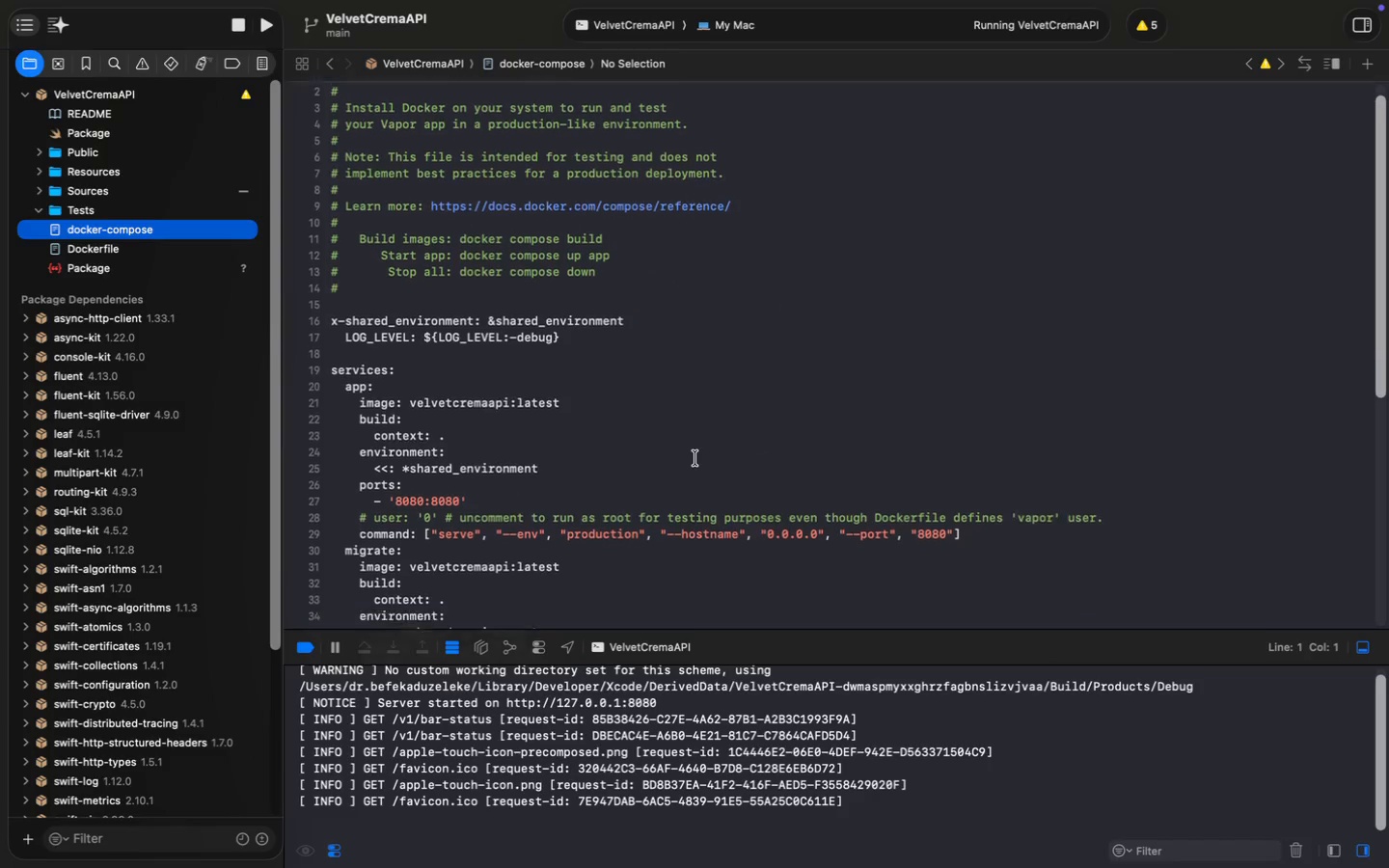 
scroll: coordinate [695, 458], scroll_direction: up, amount: 22.0
 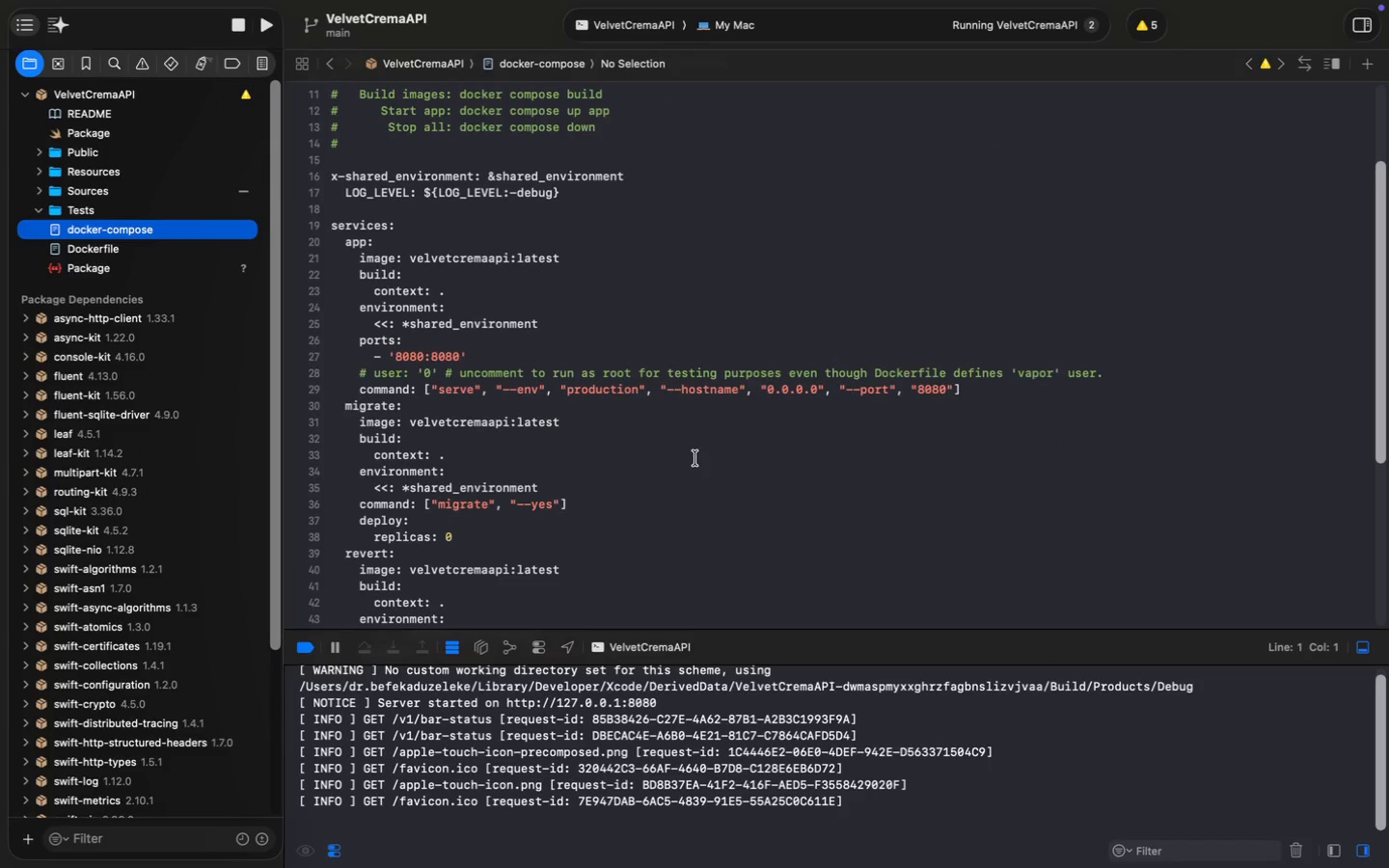 
left_click([90, 254])
 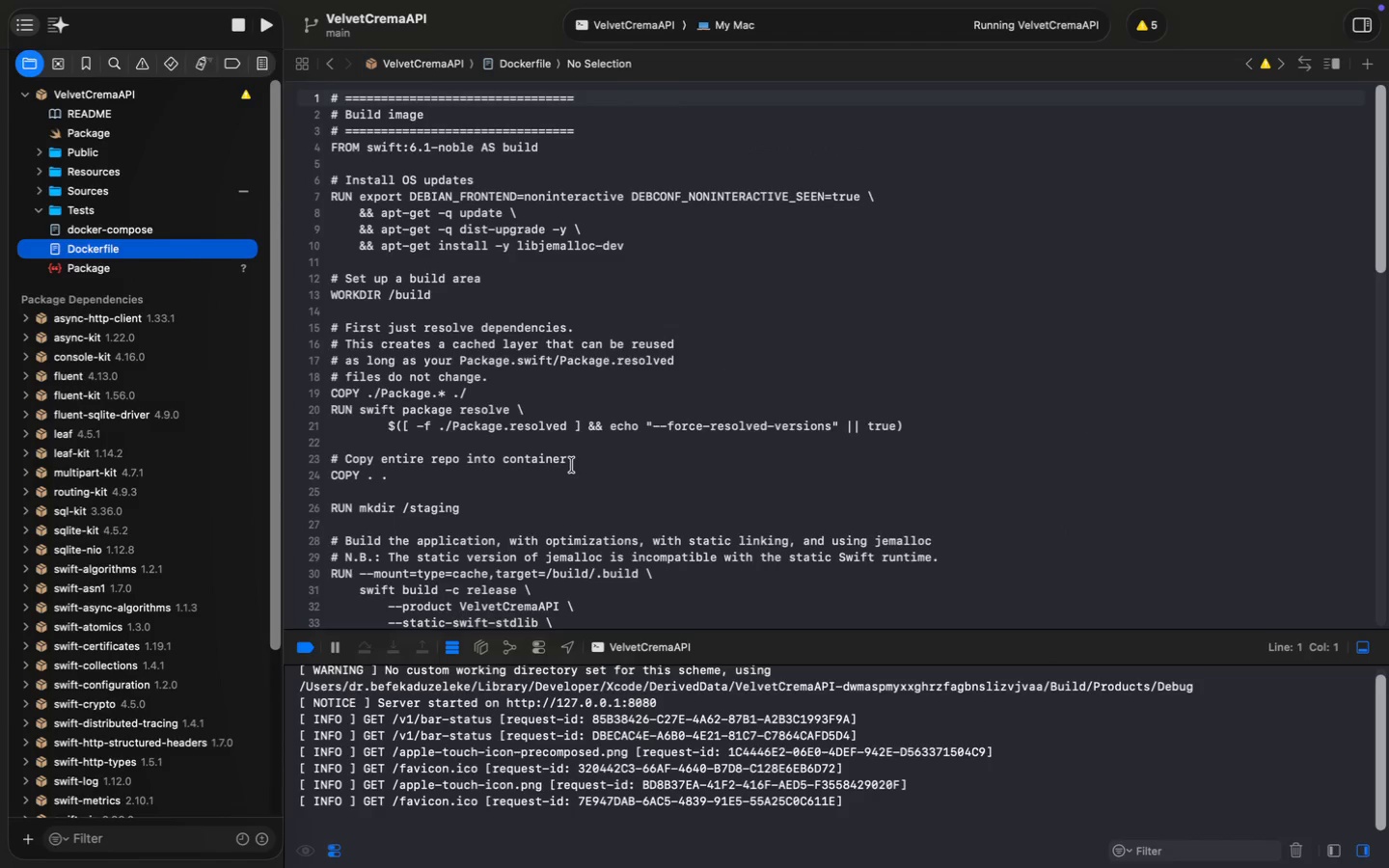 
scroll: coordinate [572, 465], scroll_direction: up, amount: 67.0
 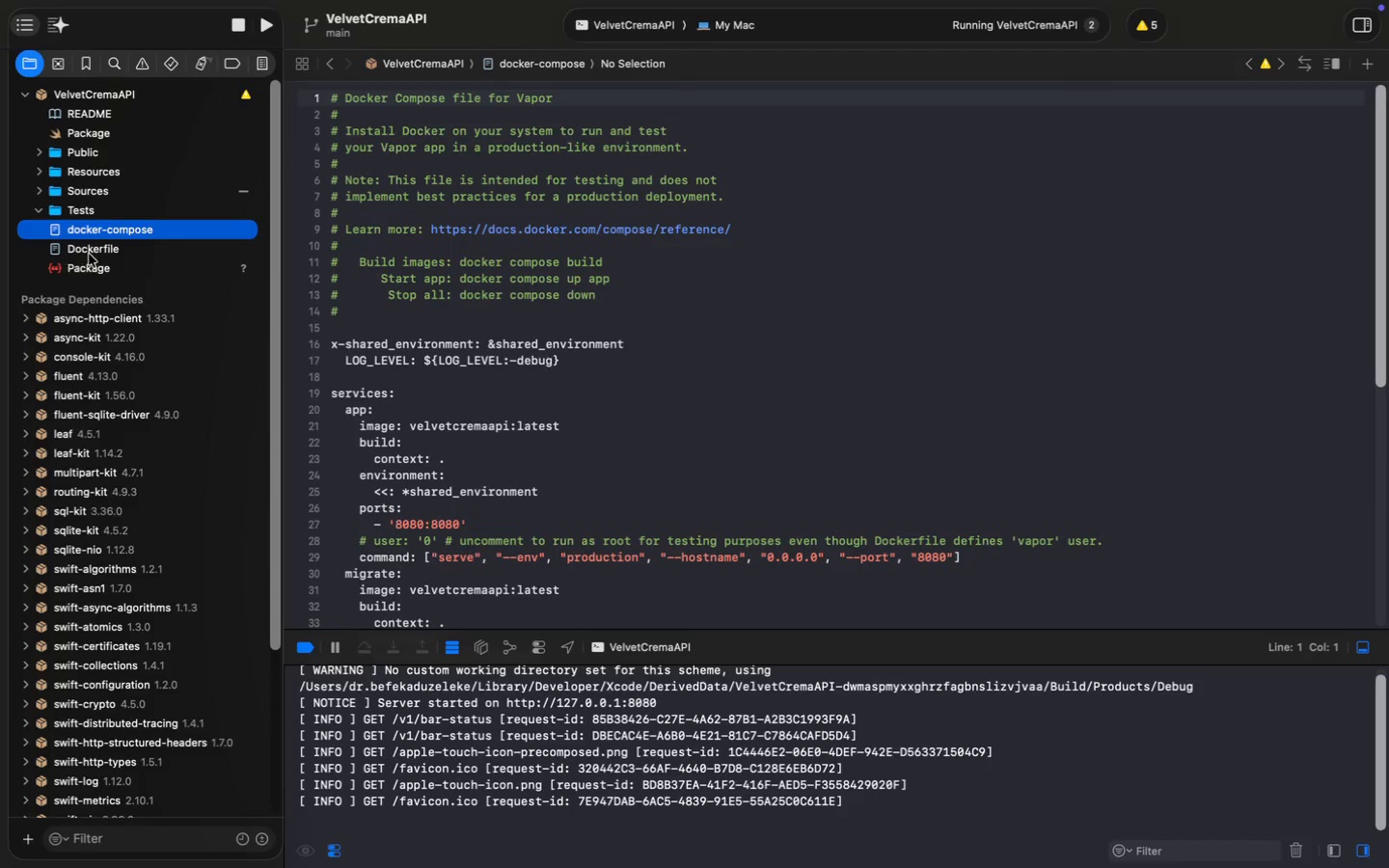 
left_click([98, 274])
 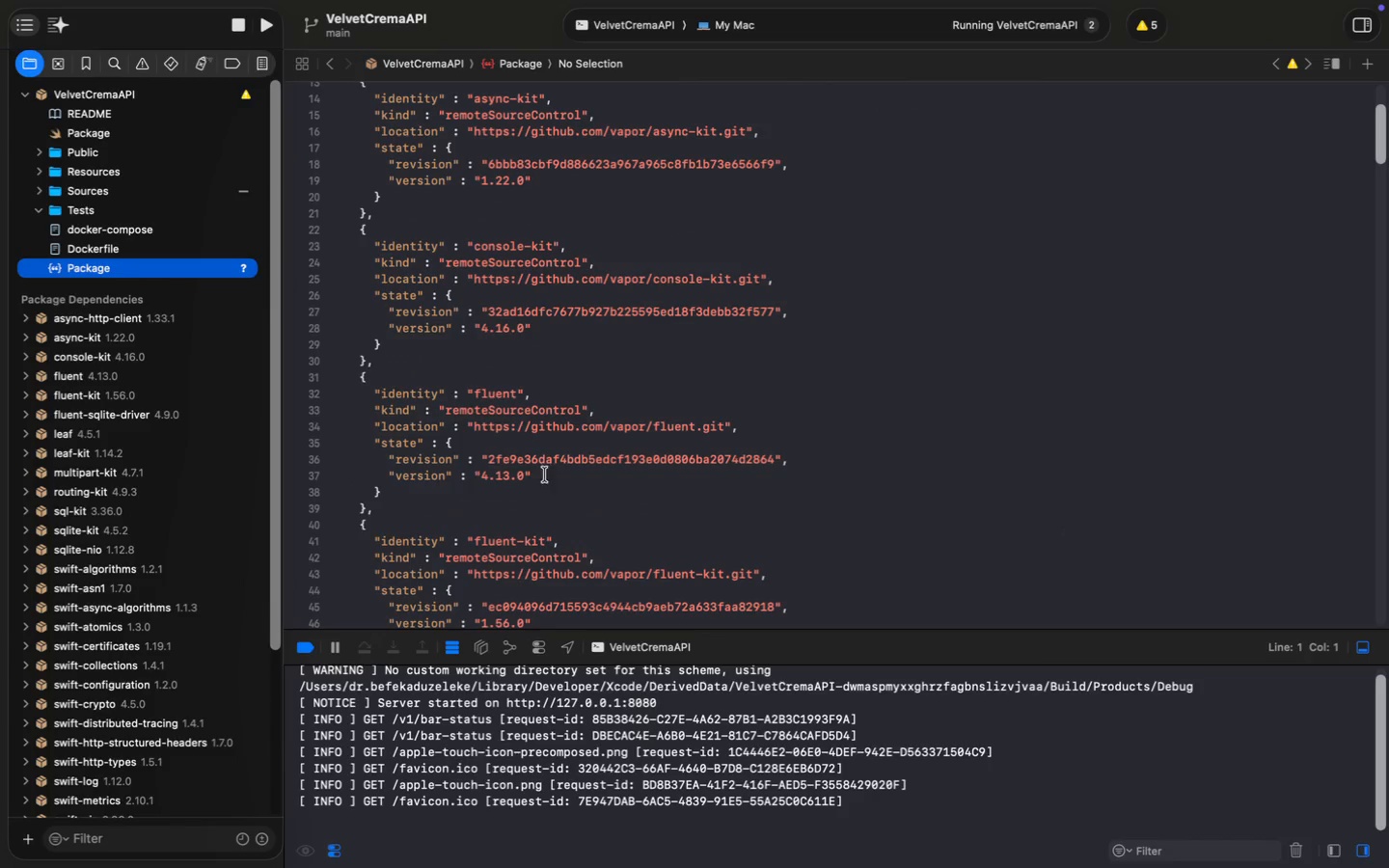 
scroll: coordinate [583, 490], scroll_direction: down, amount: 21.0
 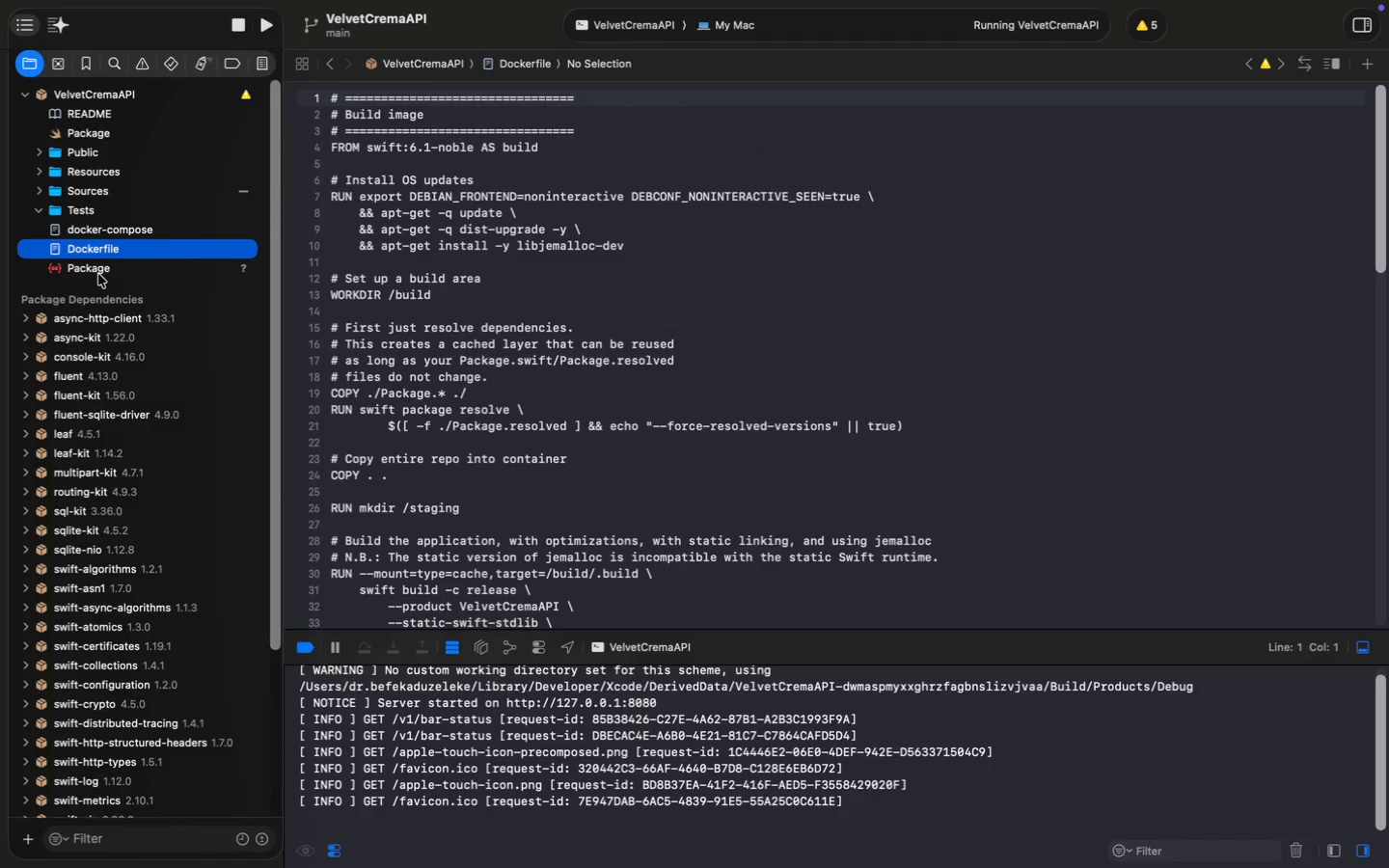 
scroll: coordinate [676, 475], scroll_direction: up, amount: 12.0
 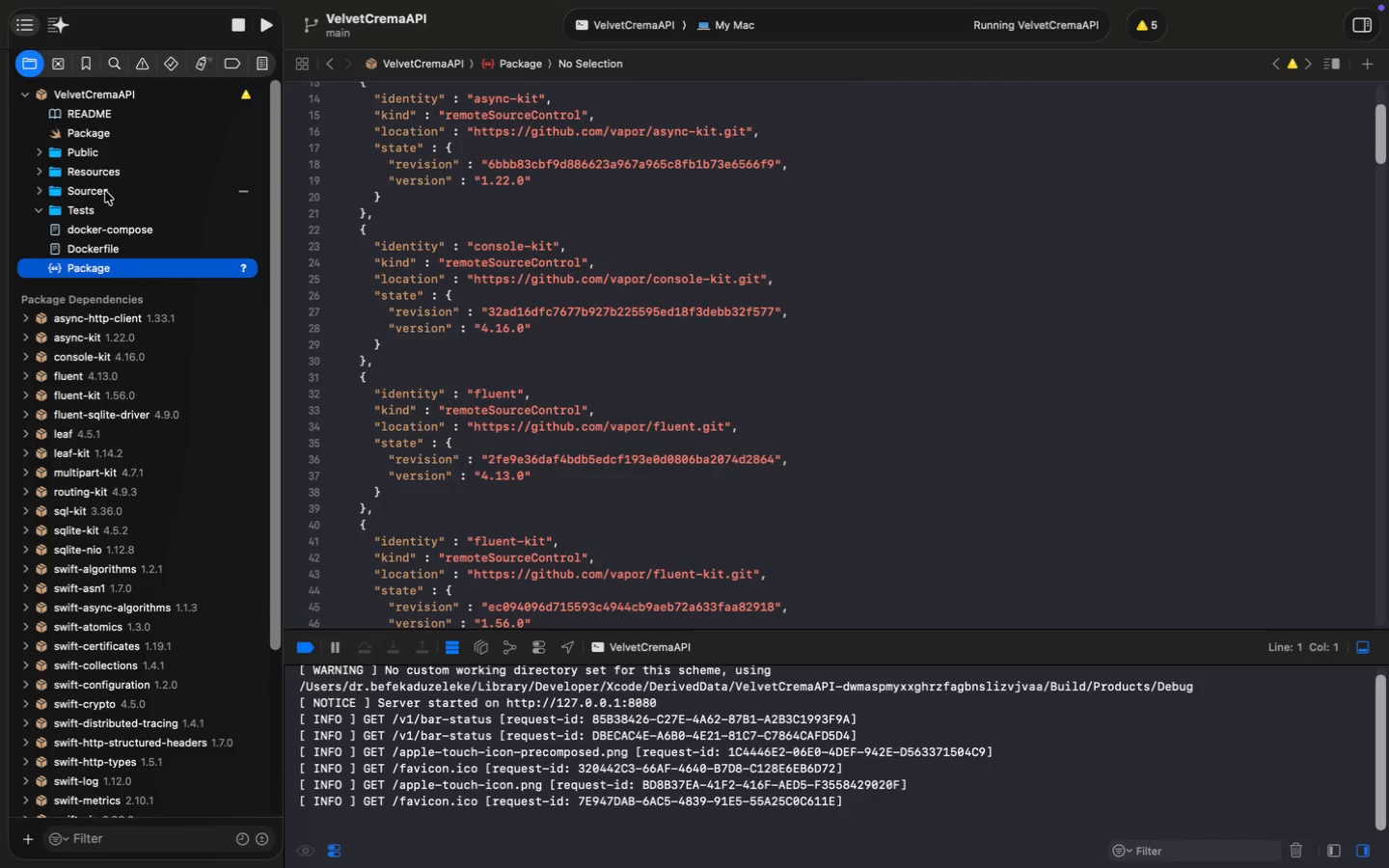 
scroll: coordinate [676, 475], scroll_direction: down, amount: 17.0
 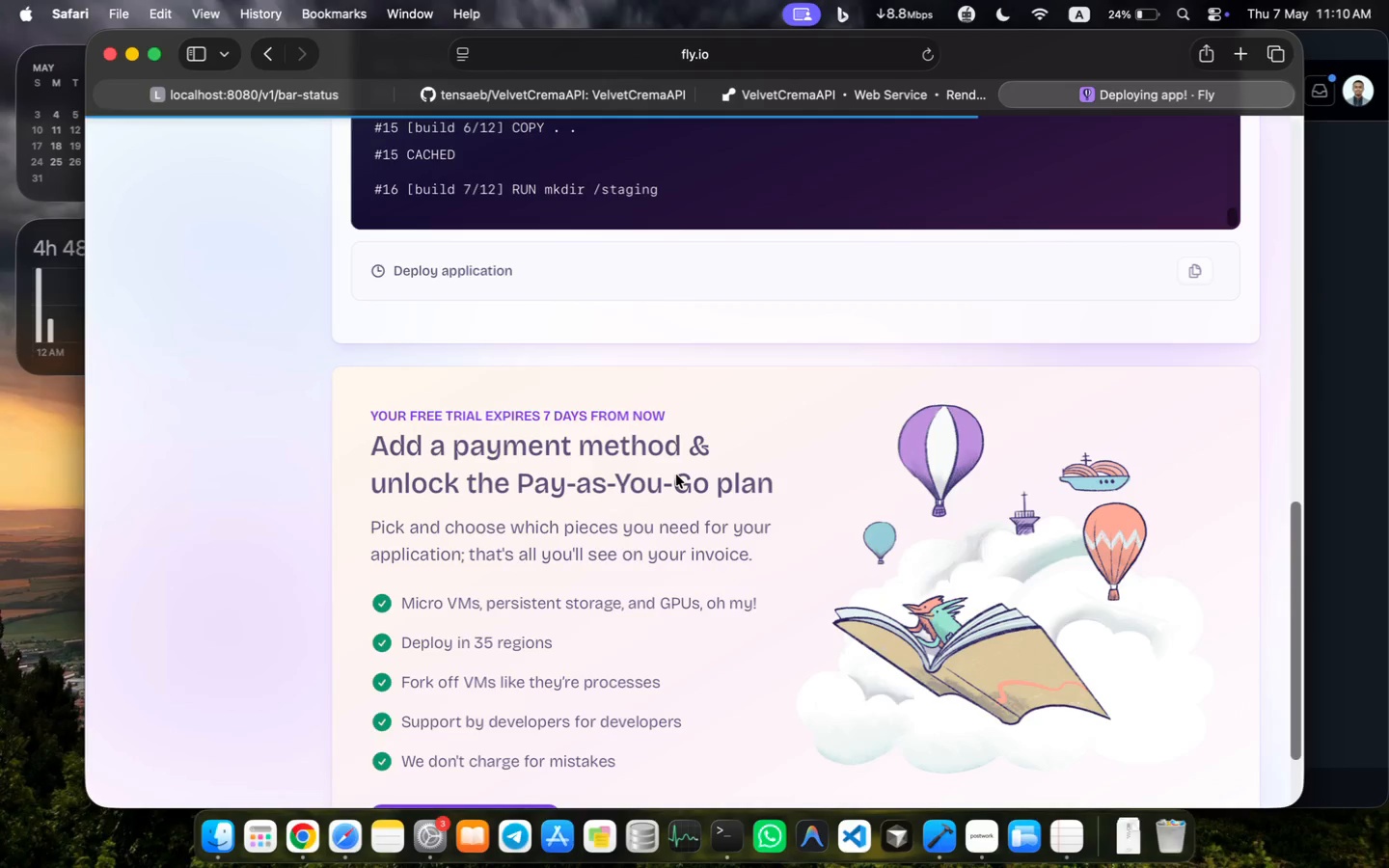 
scroll: coordinate [165, 537], scroll_direction: up, amount: 13.0
 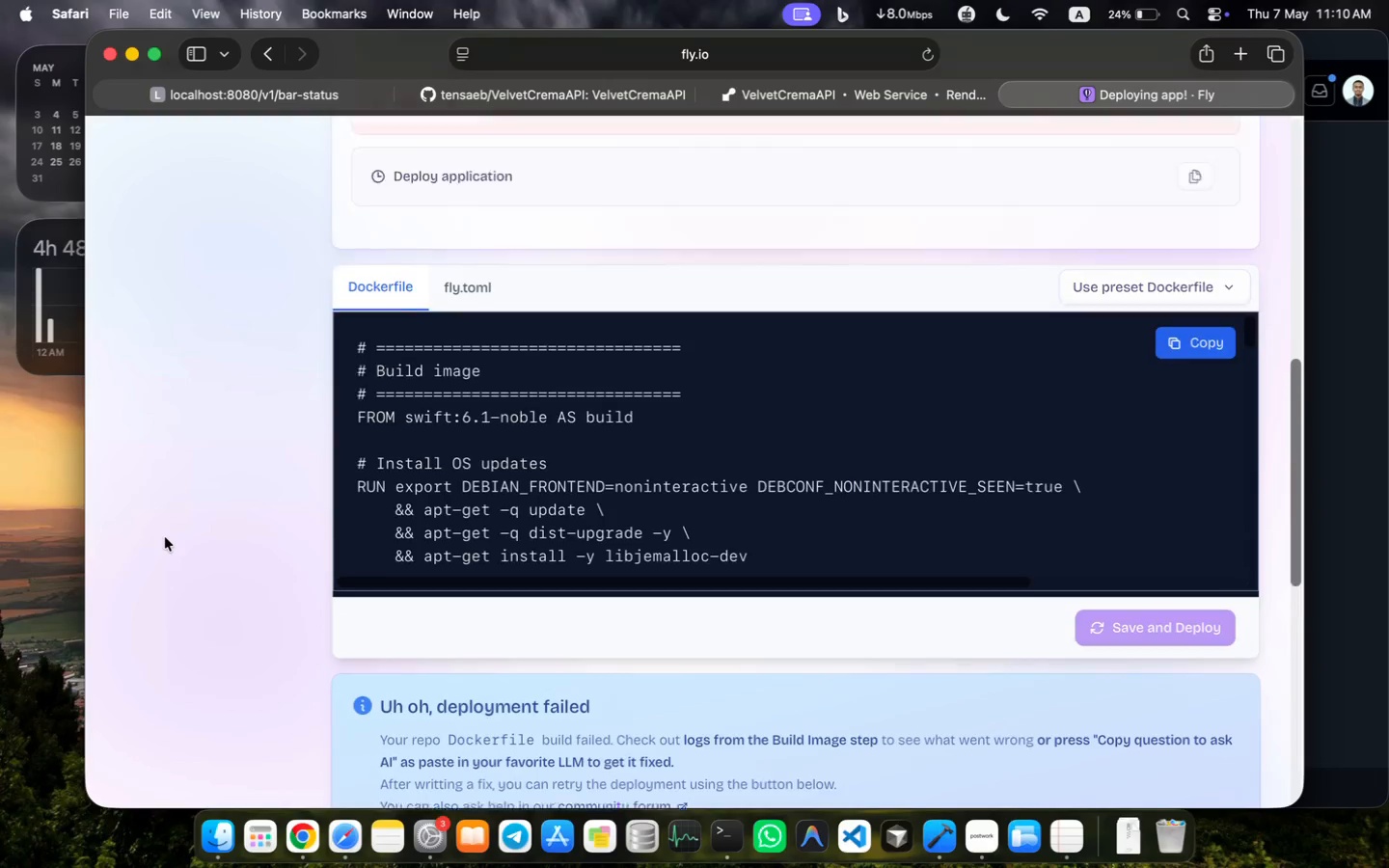 
scroll: coordinate [635, 562], scroll_direction: down, amount: 26.0
 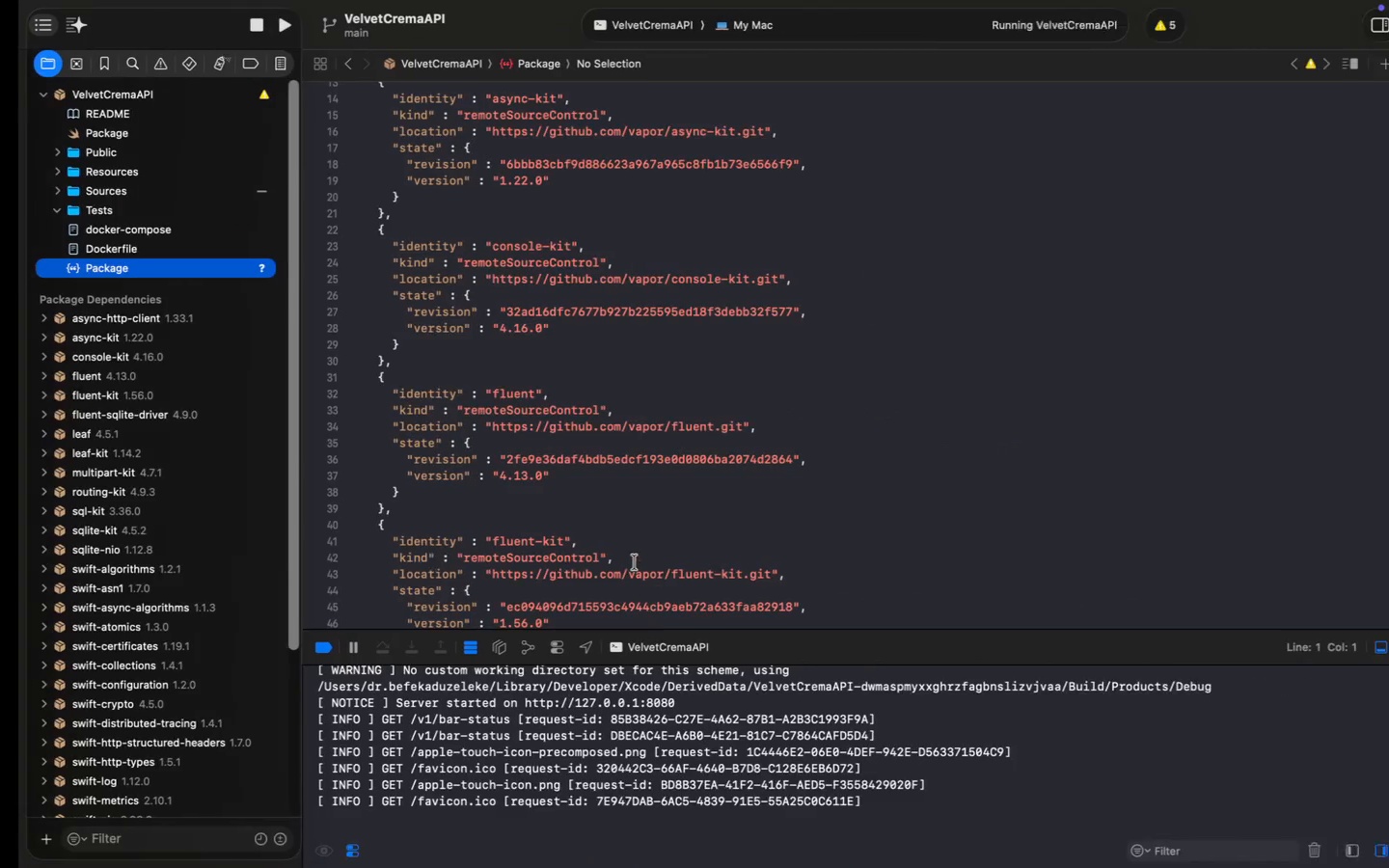 
right_click([112, 230])
 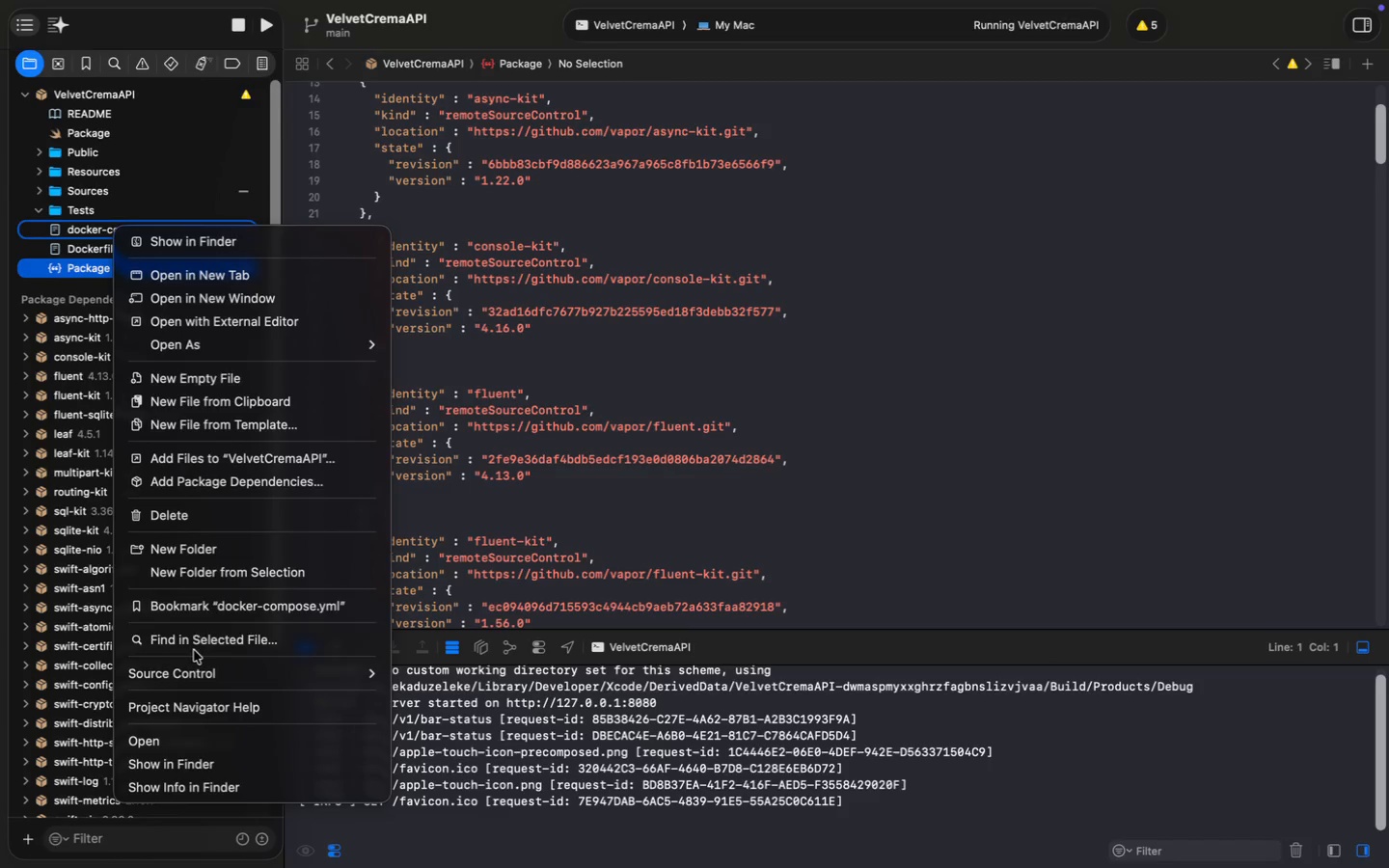 
left_click([195, 520])
 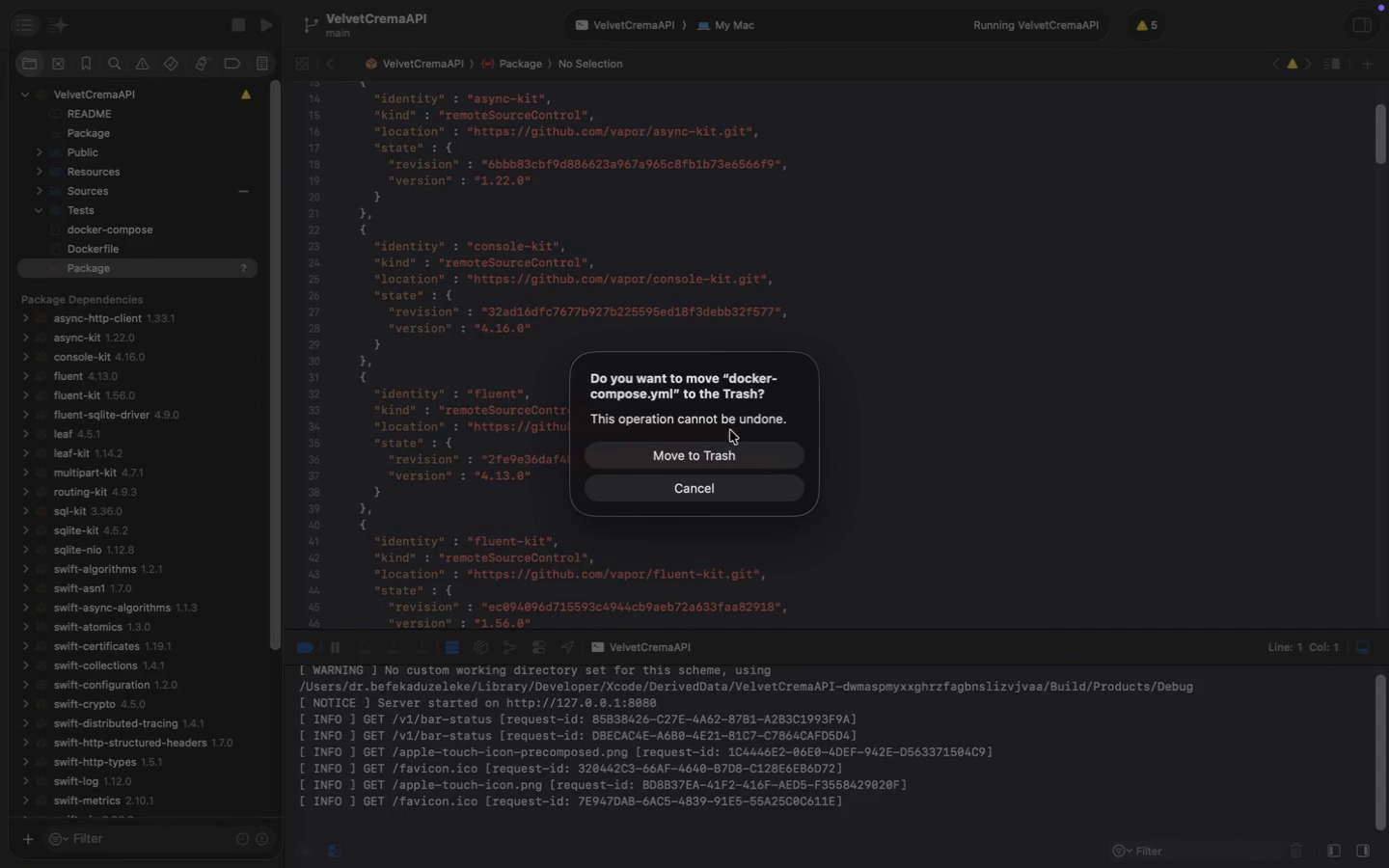 
left_click([755, 456])
 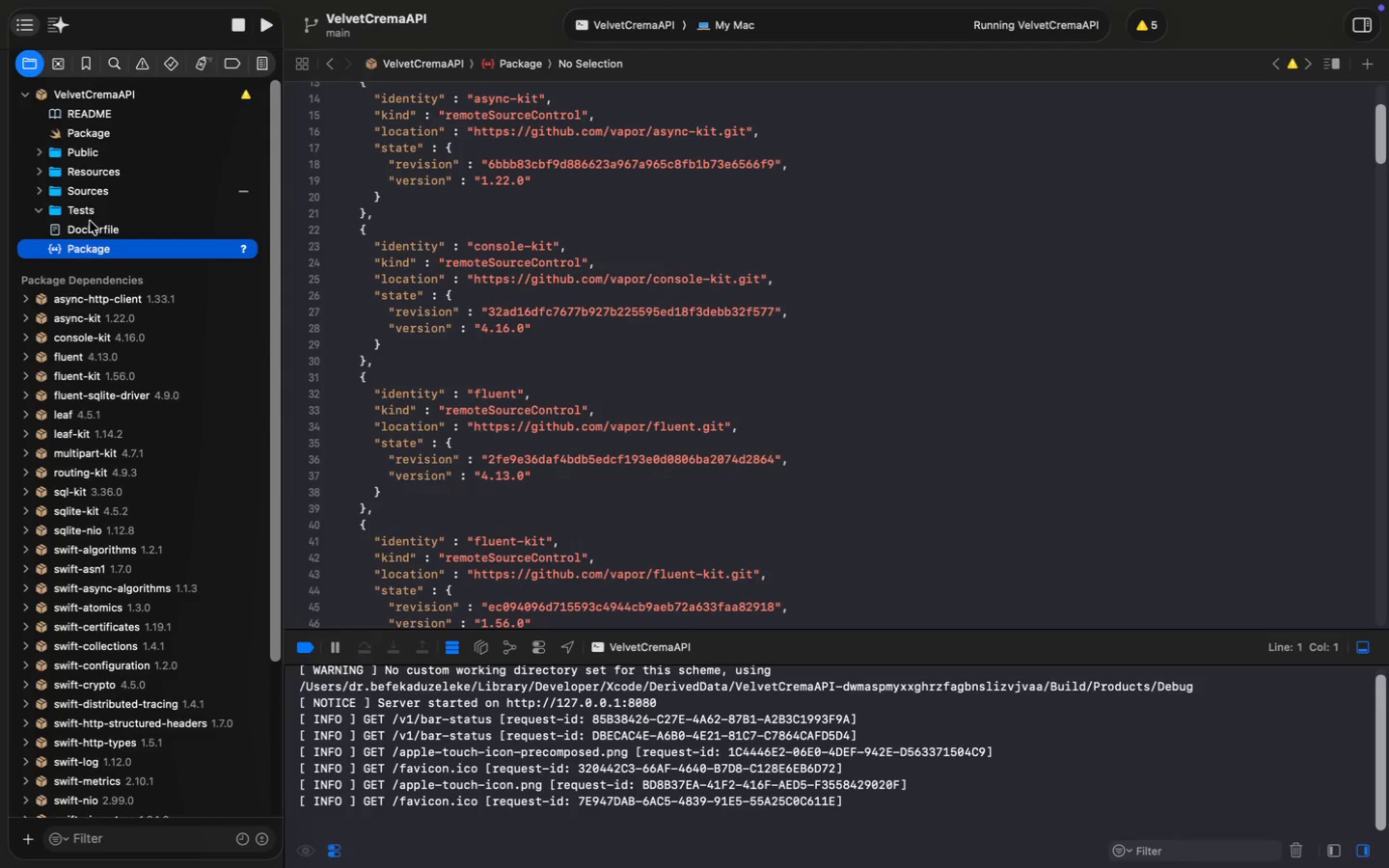 
right_click([100, 228])
 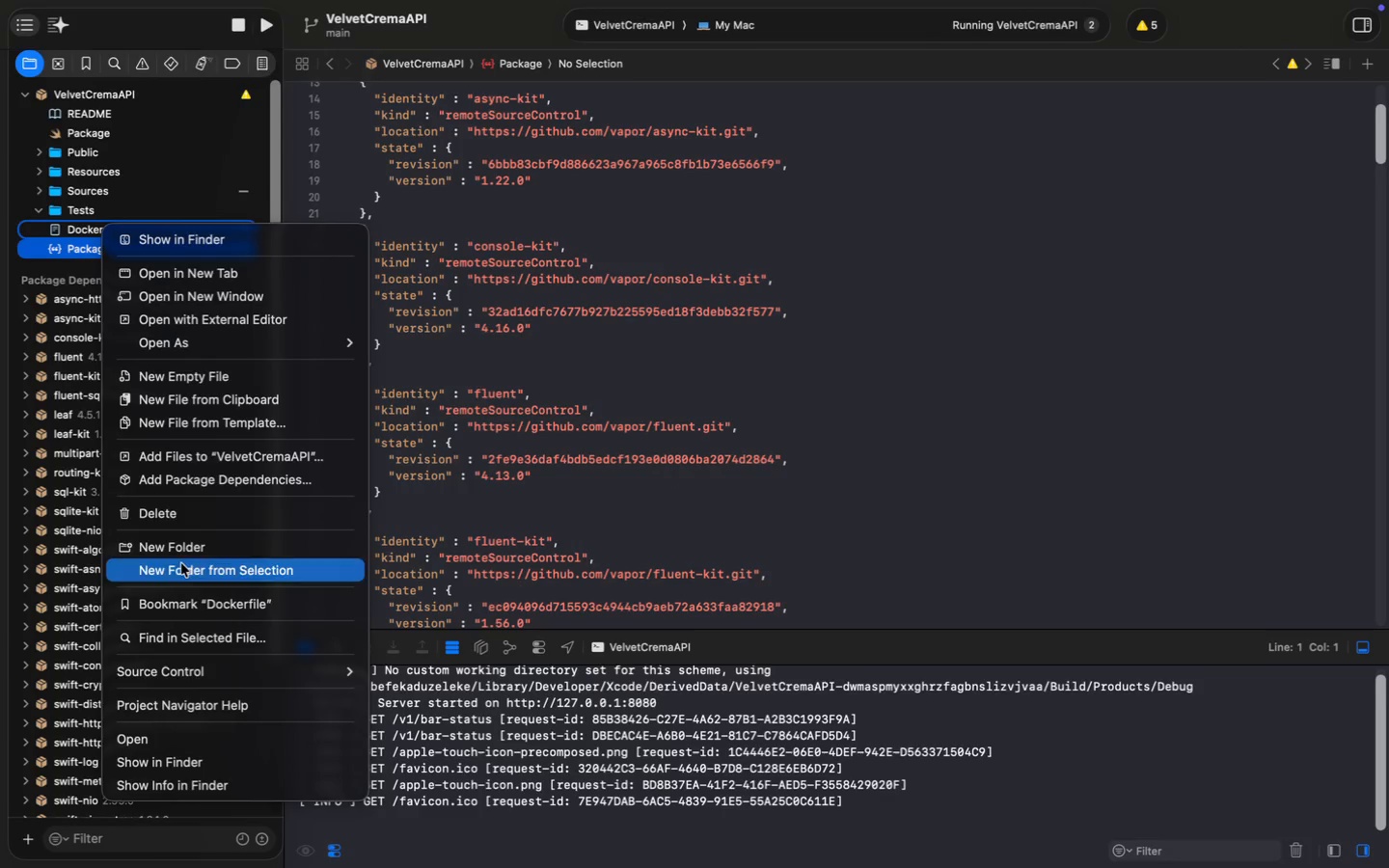 
left_click([184, 513])
 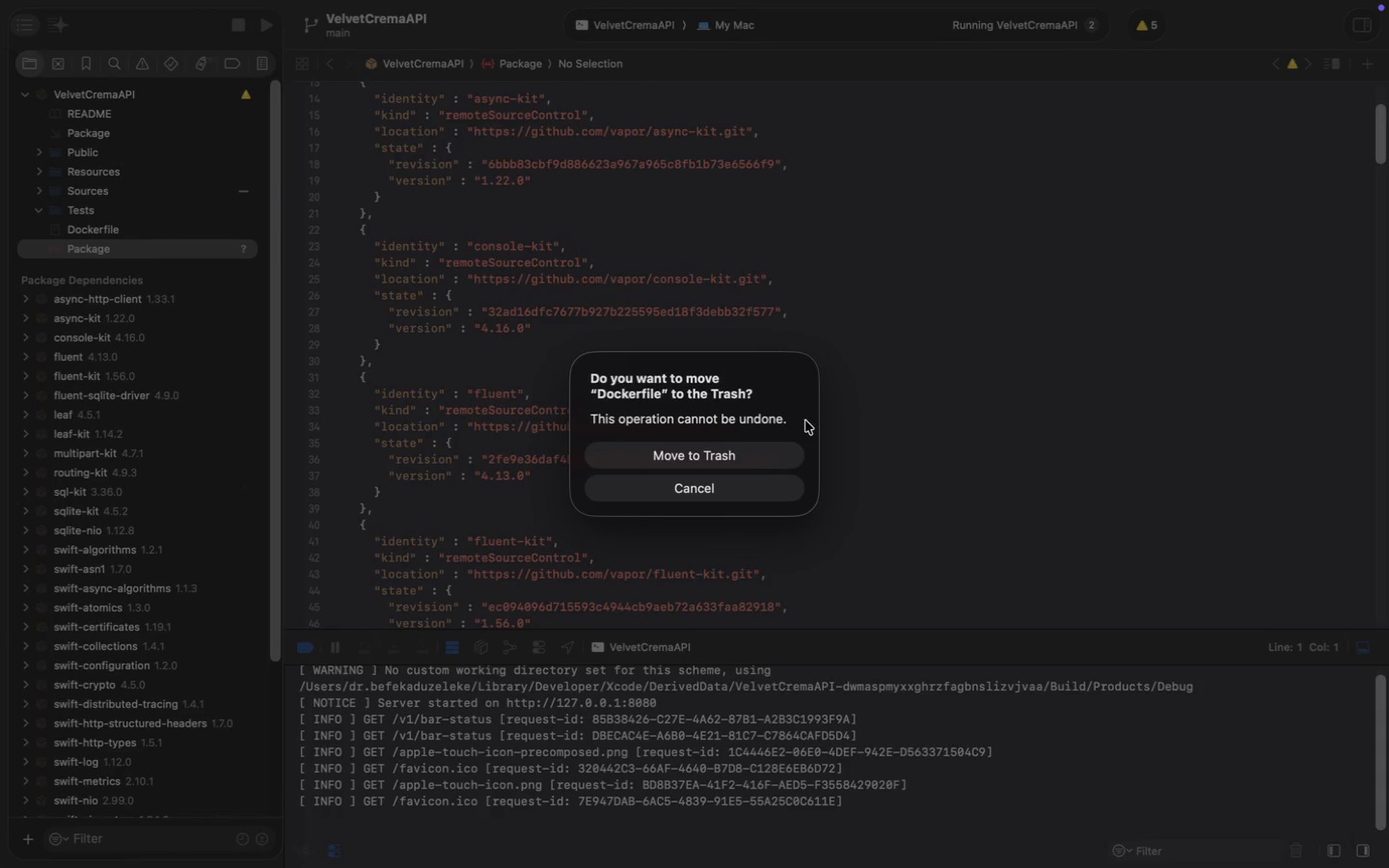 
left_click([738, 459])
 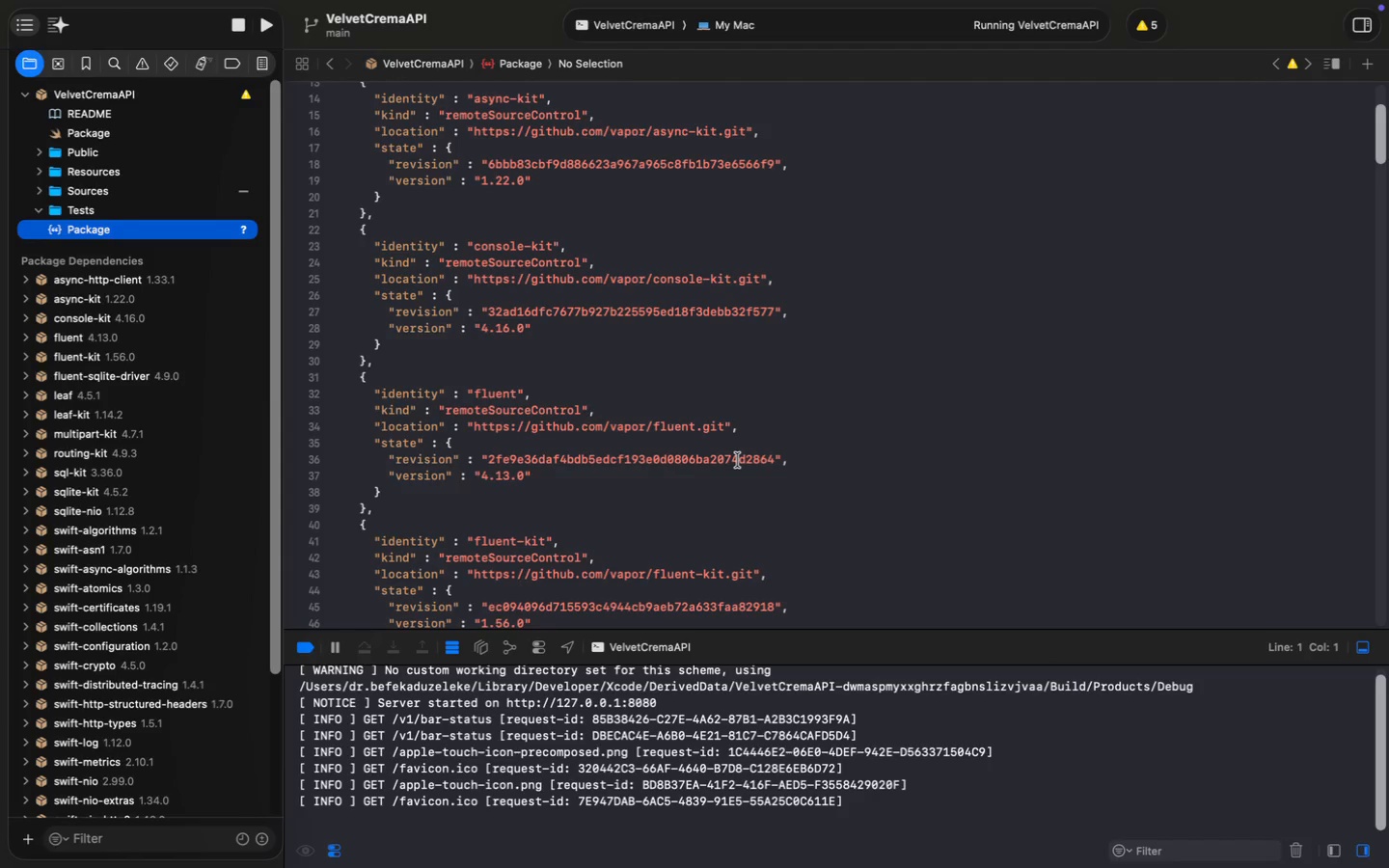 
wait(7.93)
 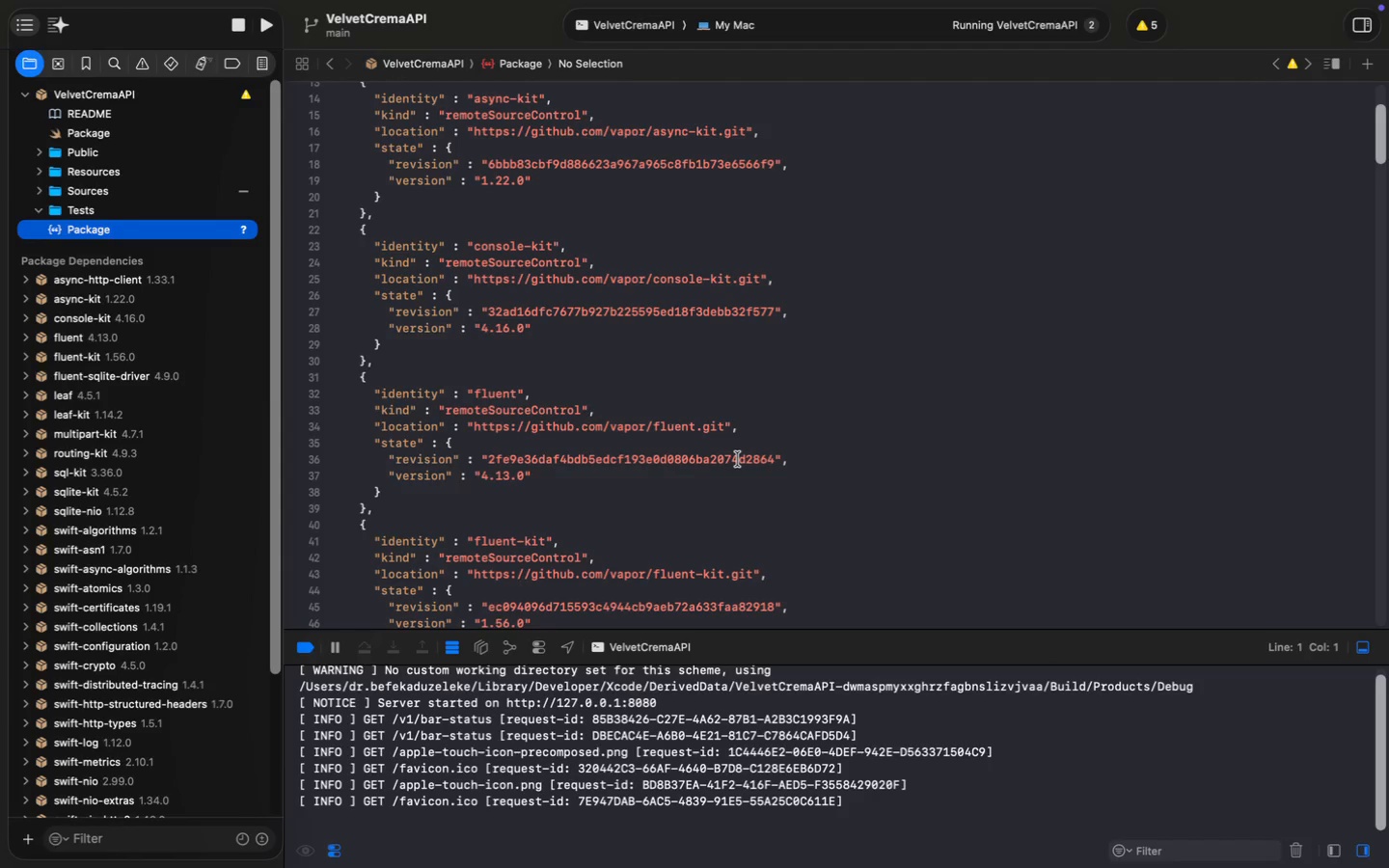 
left_click([731, 843])
 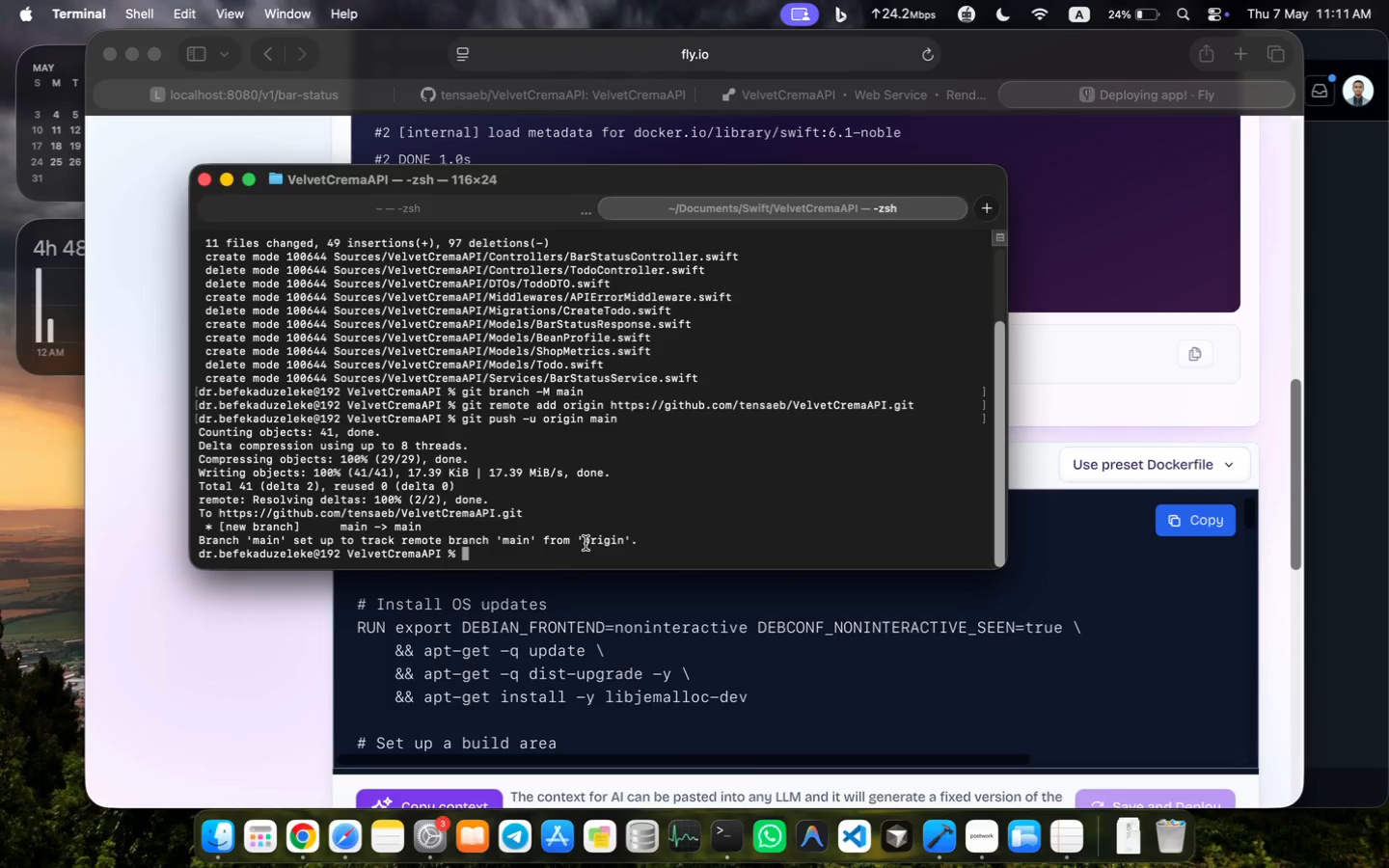 
left_click([670, 541])
 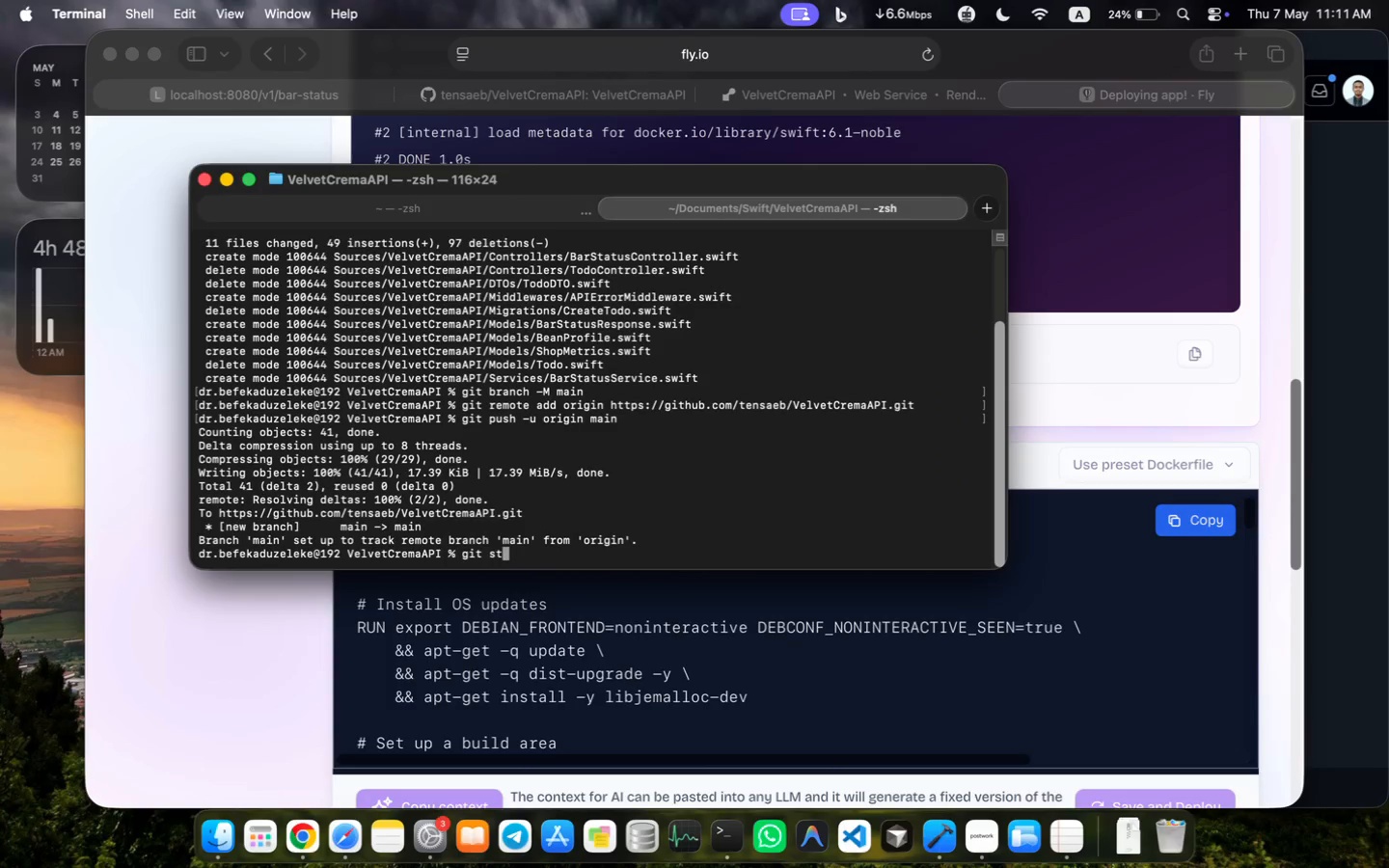 
type(git status)
 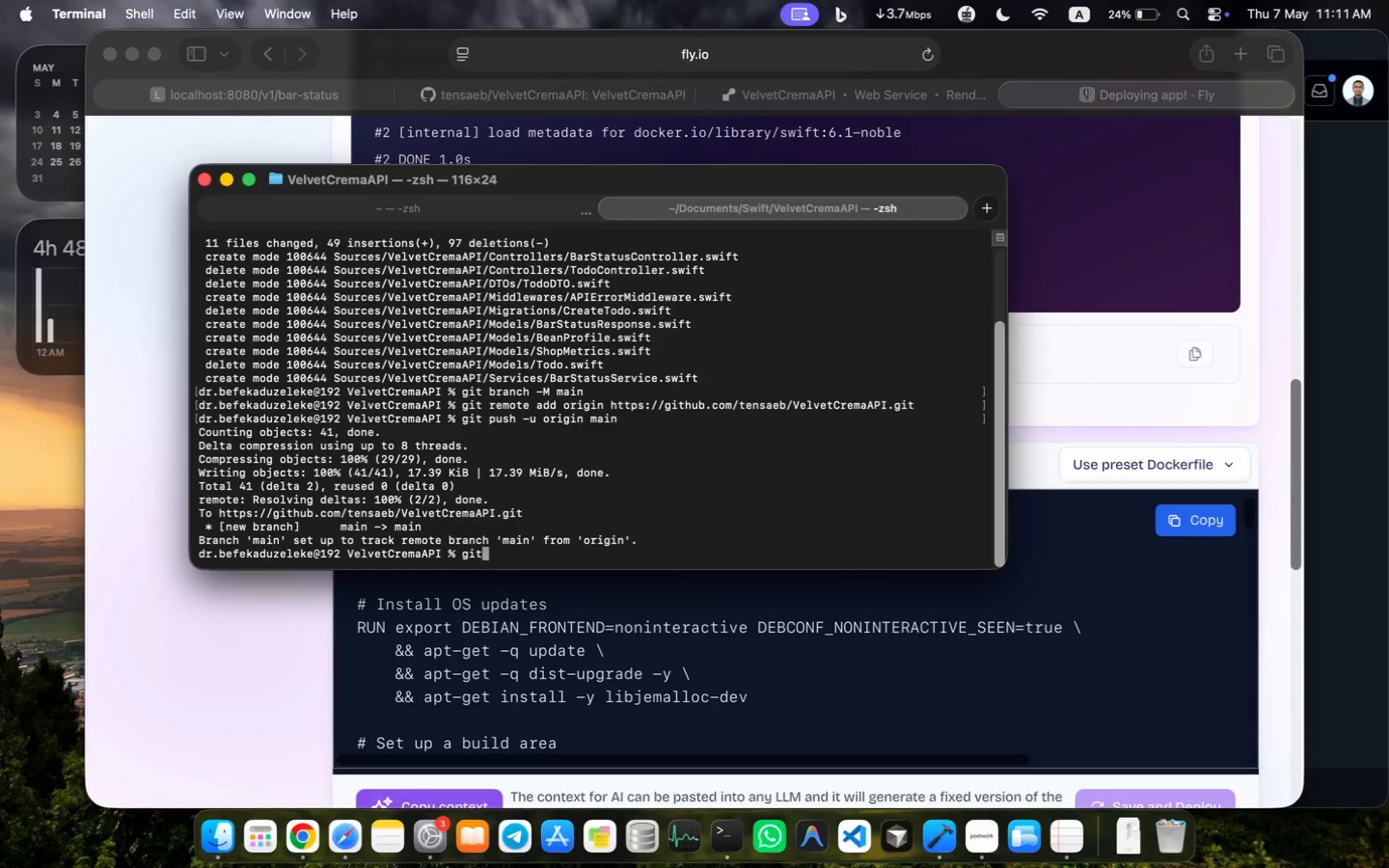 
key(Enter)
 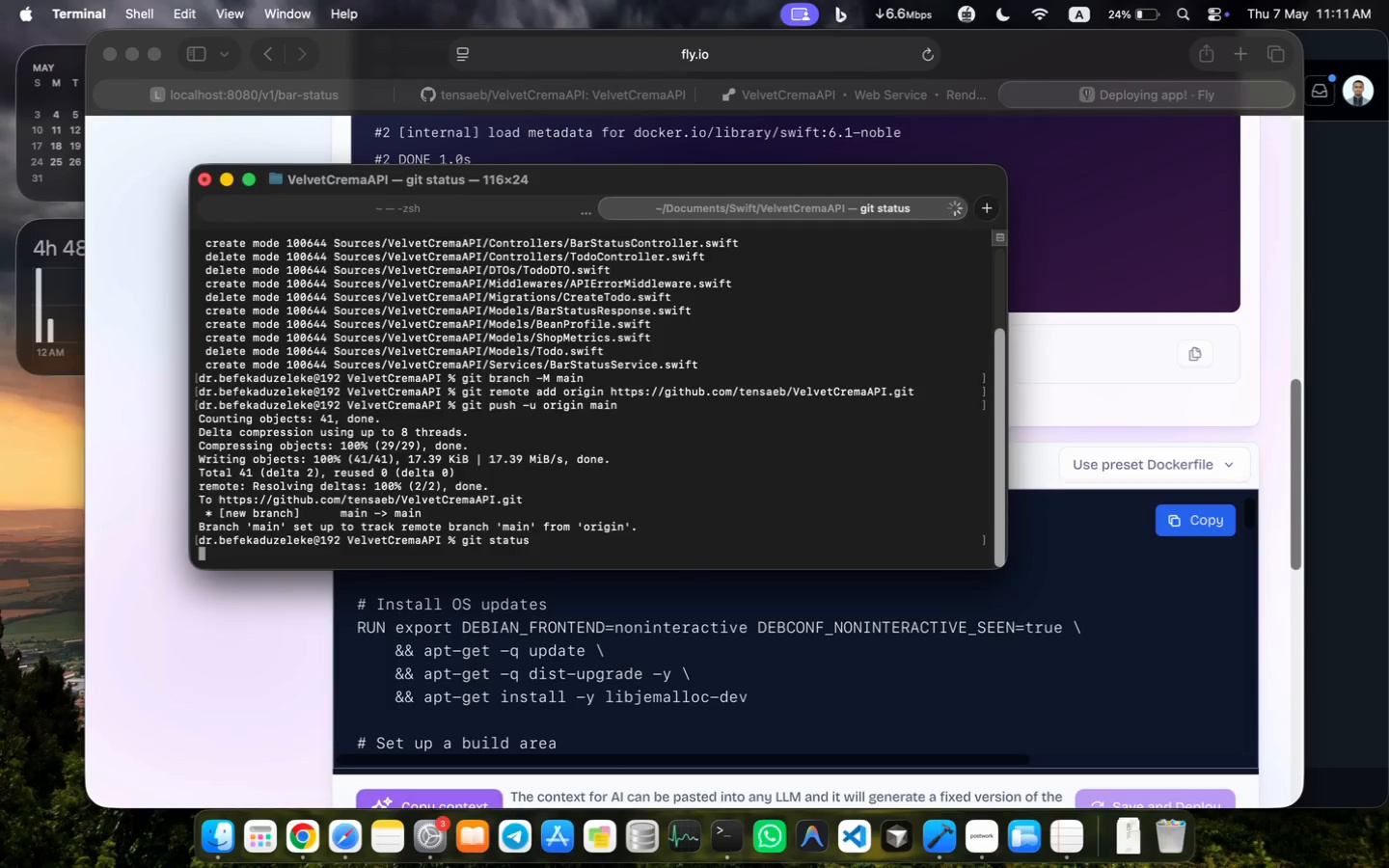 
type(git add .)
 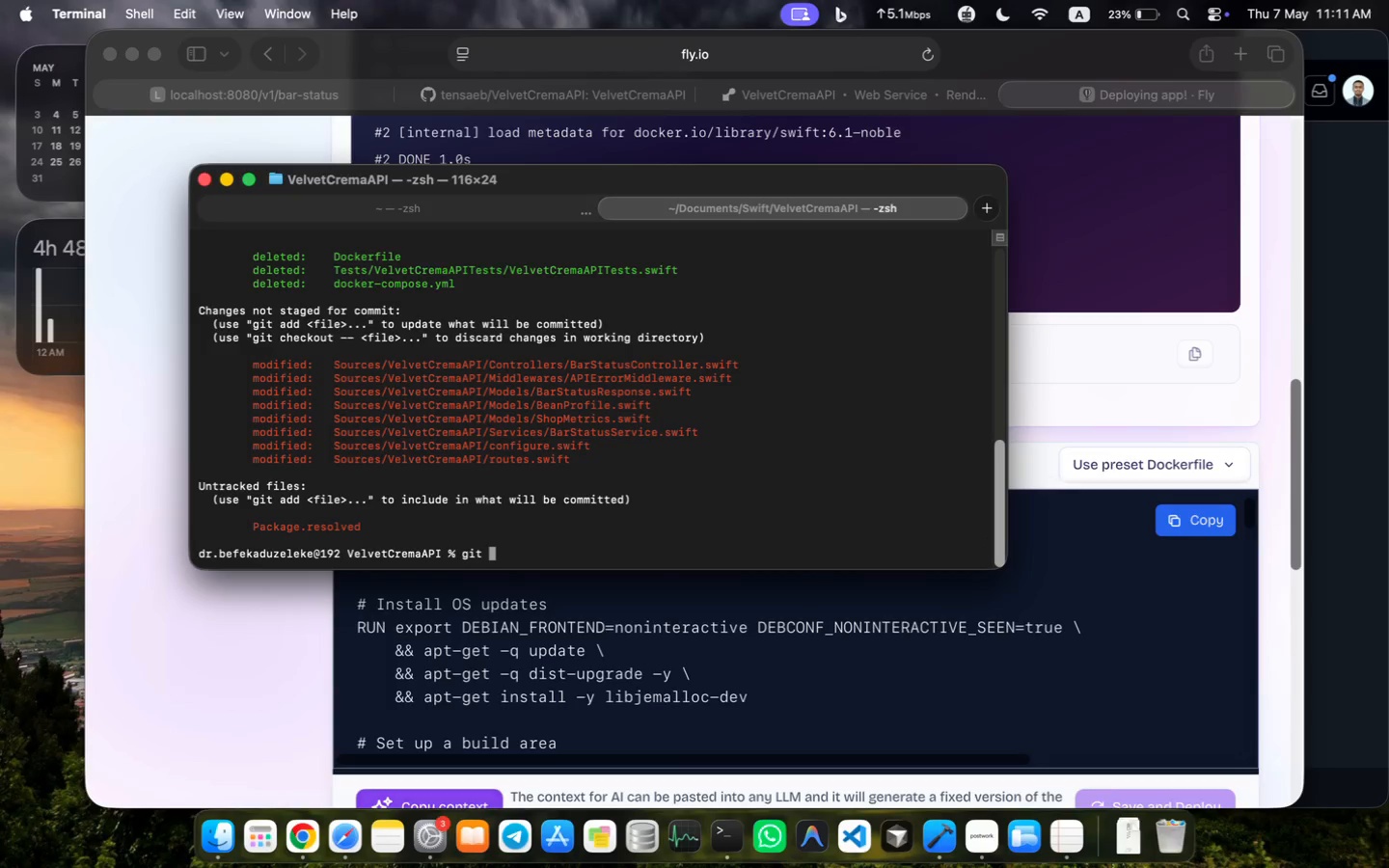 
key(Enter)
 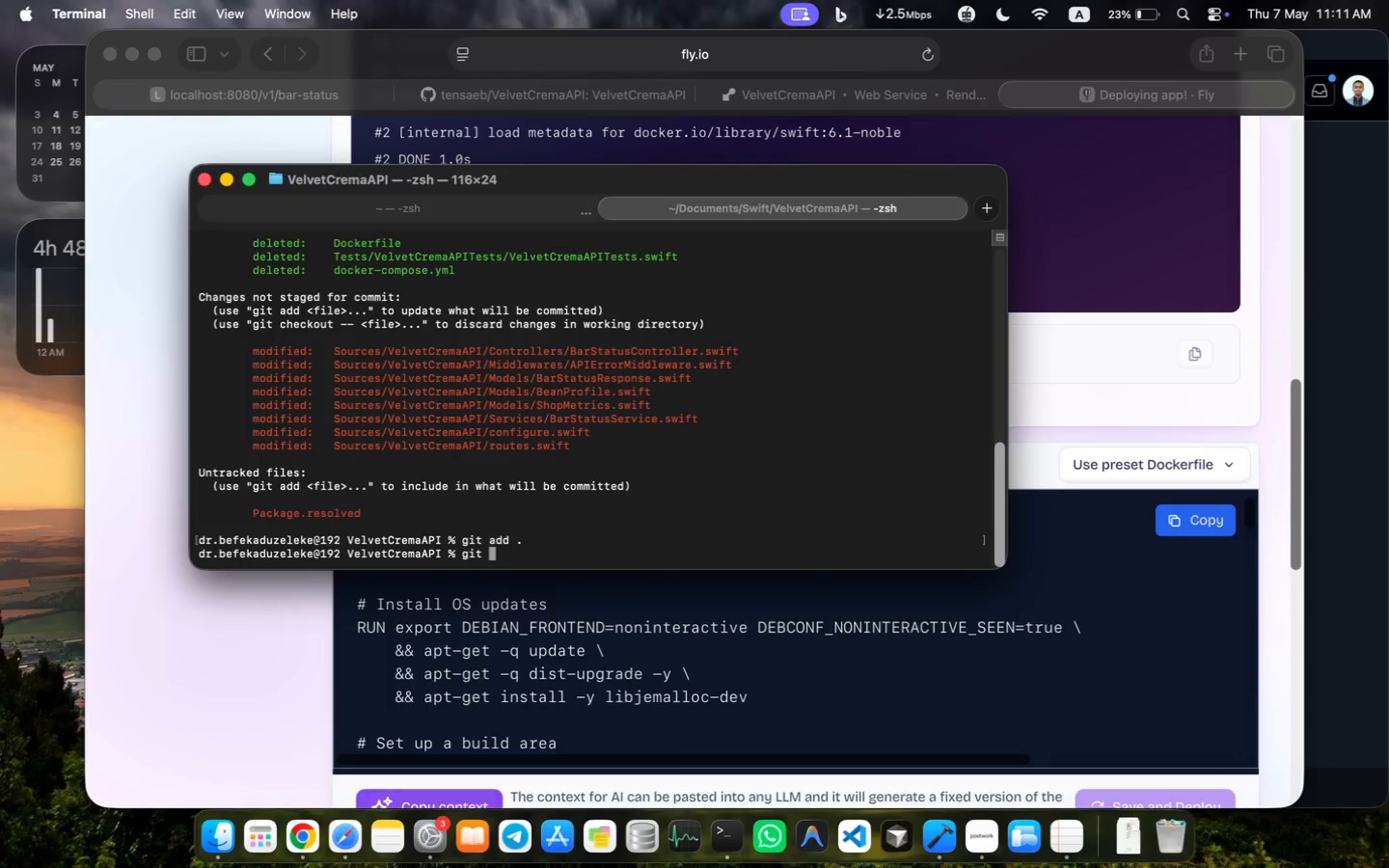 
type(git )
 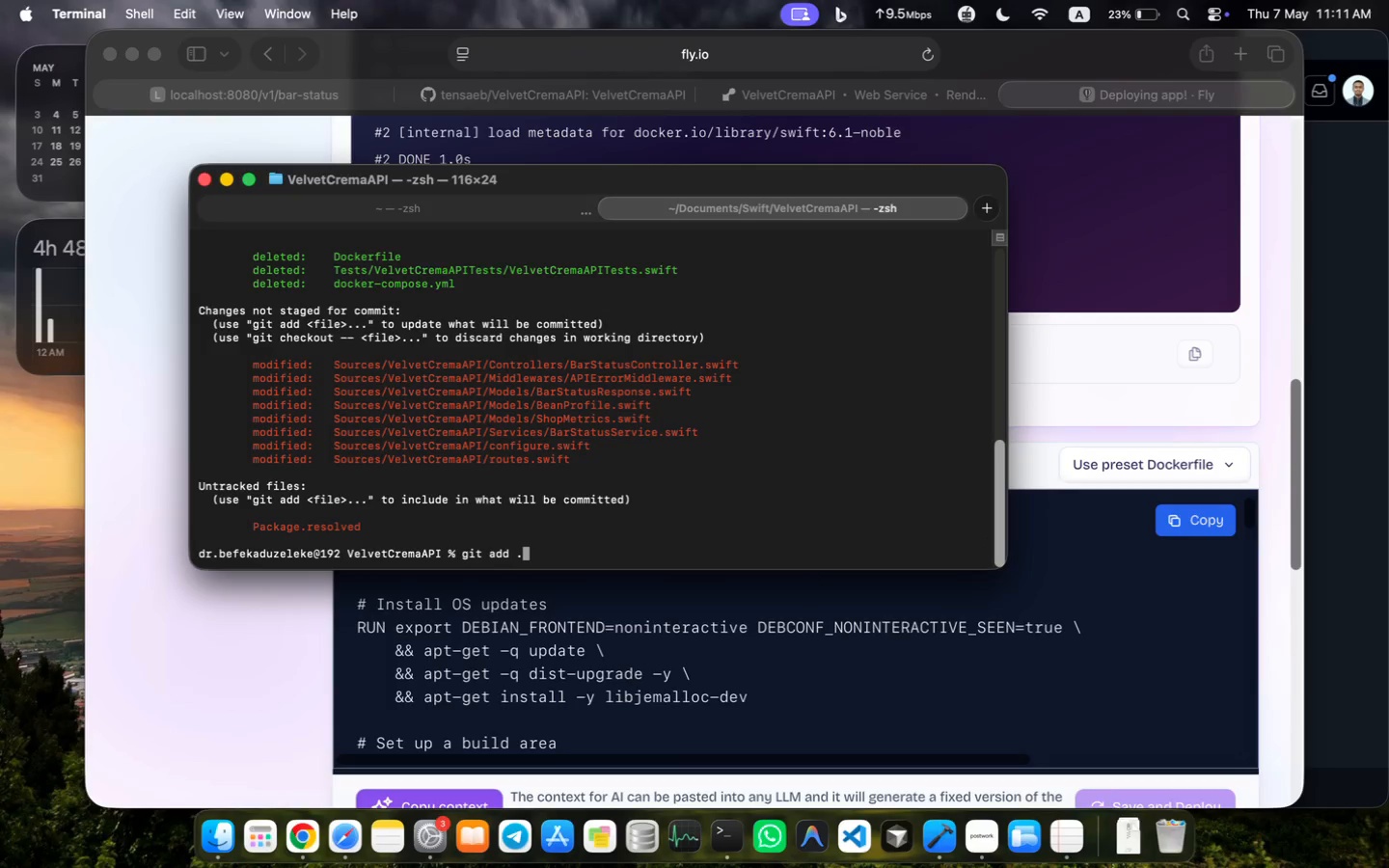 
type(commit "")
 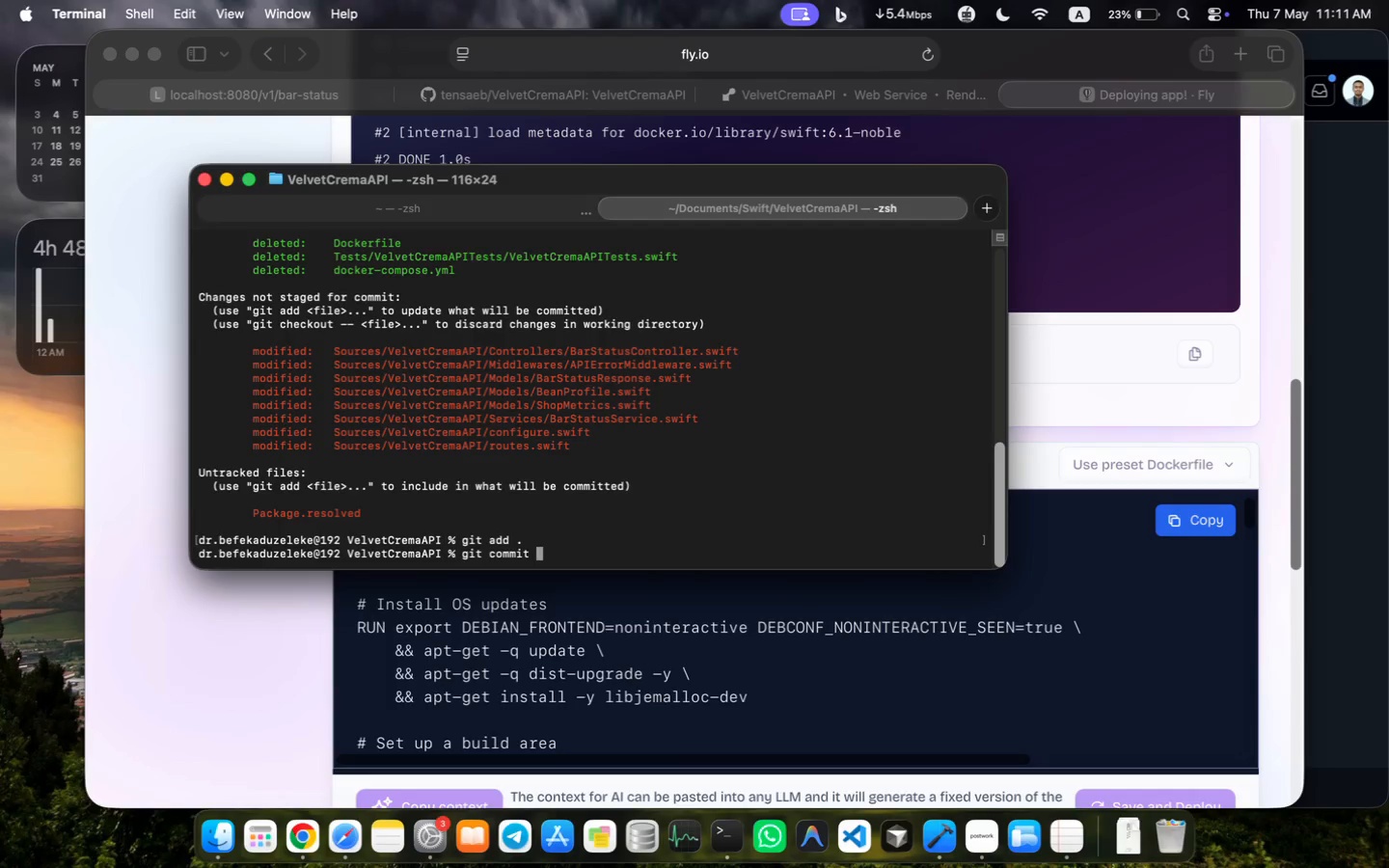 
 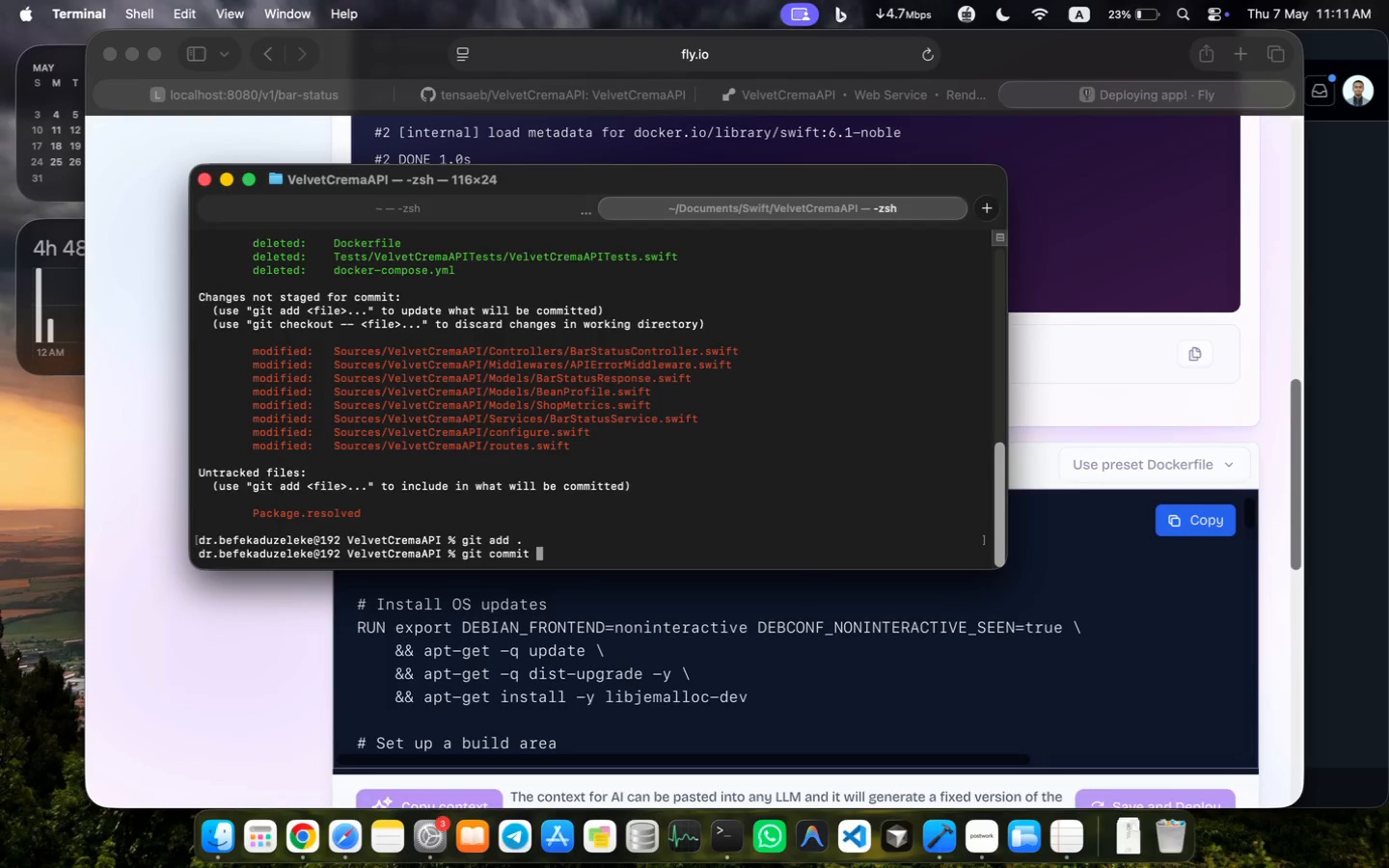 
key(ArrowLeft)
 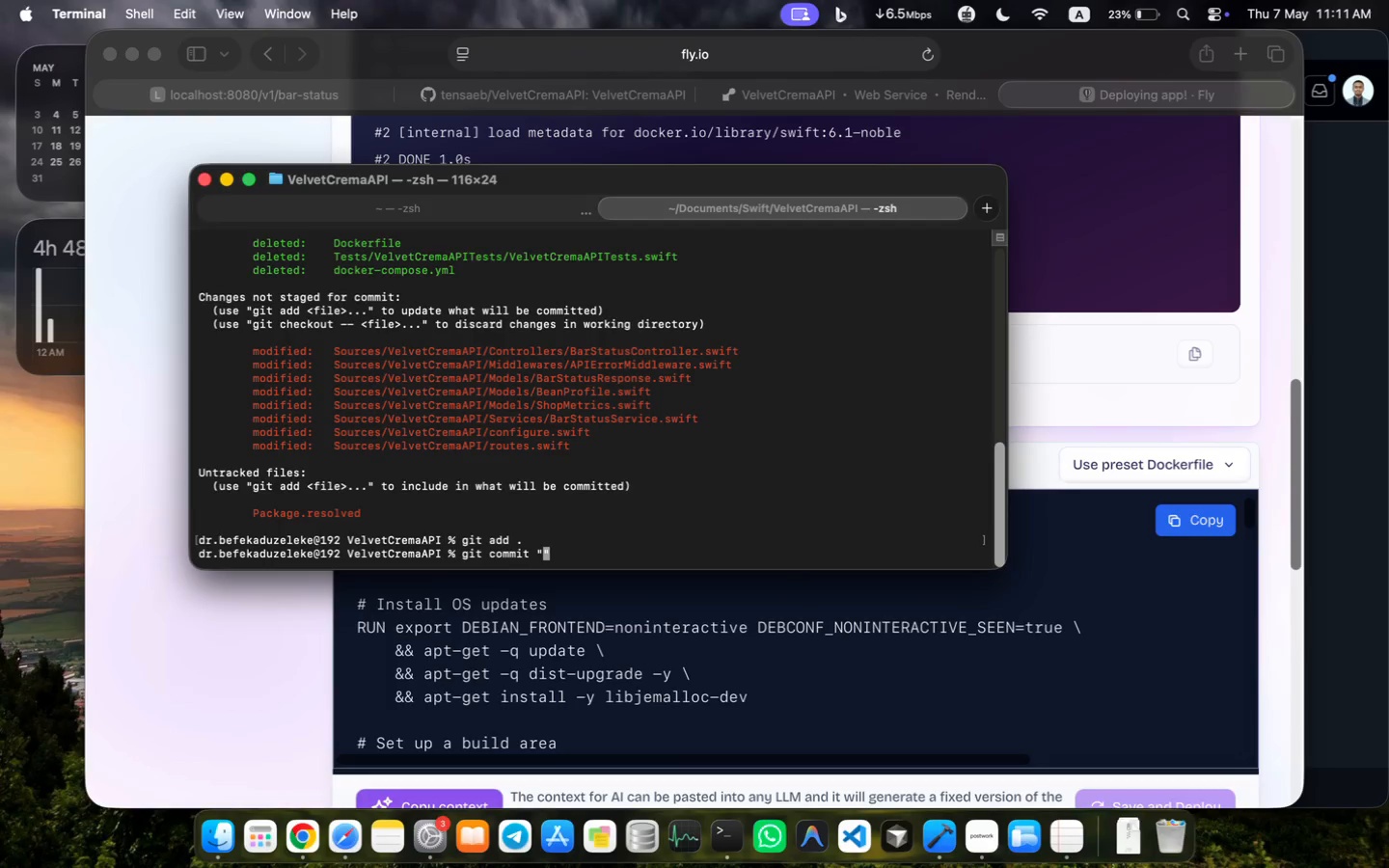 
wait(15.51)
 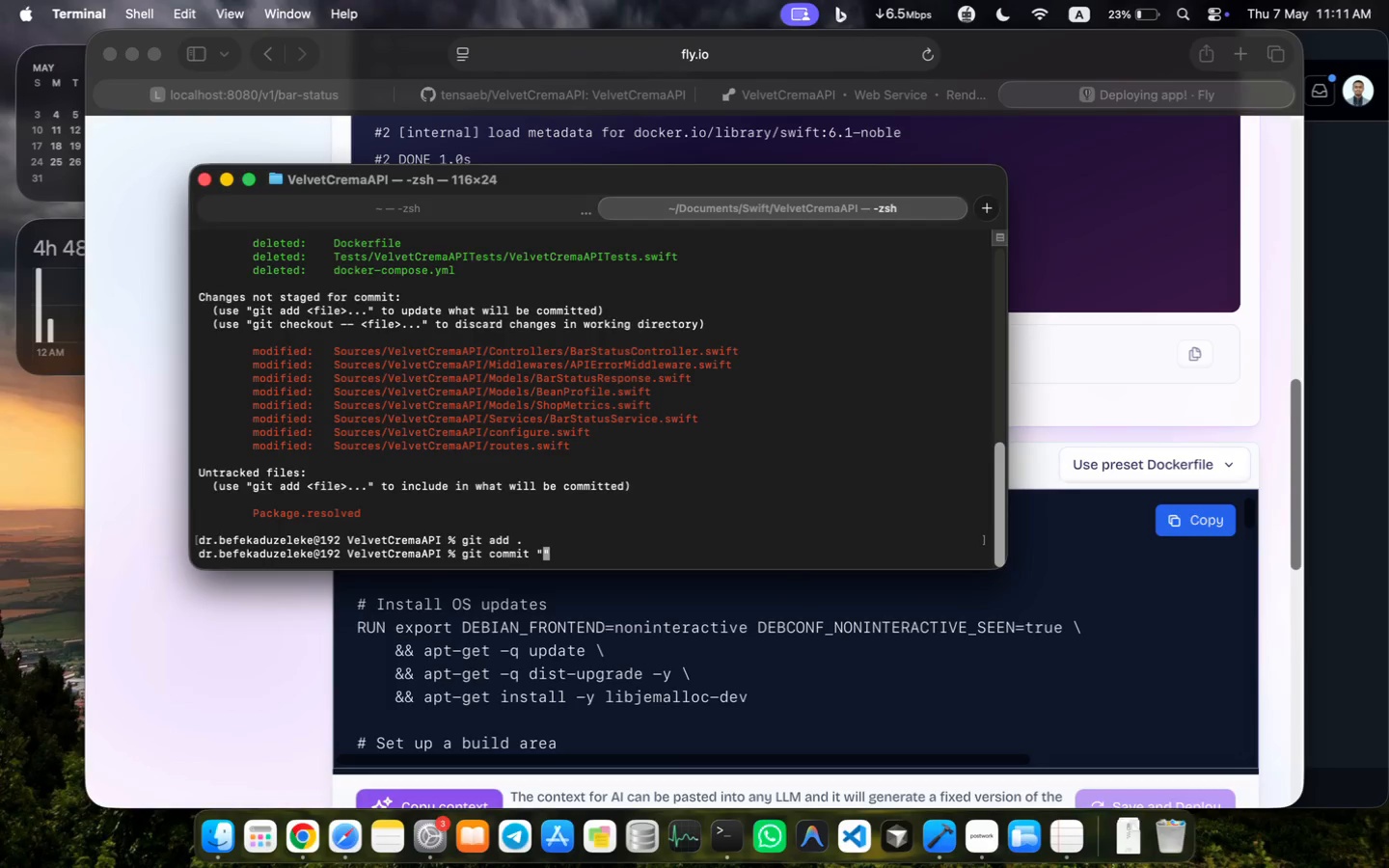 
type(updated)
 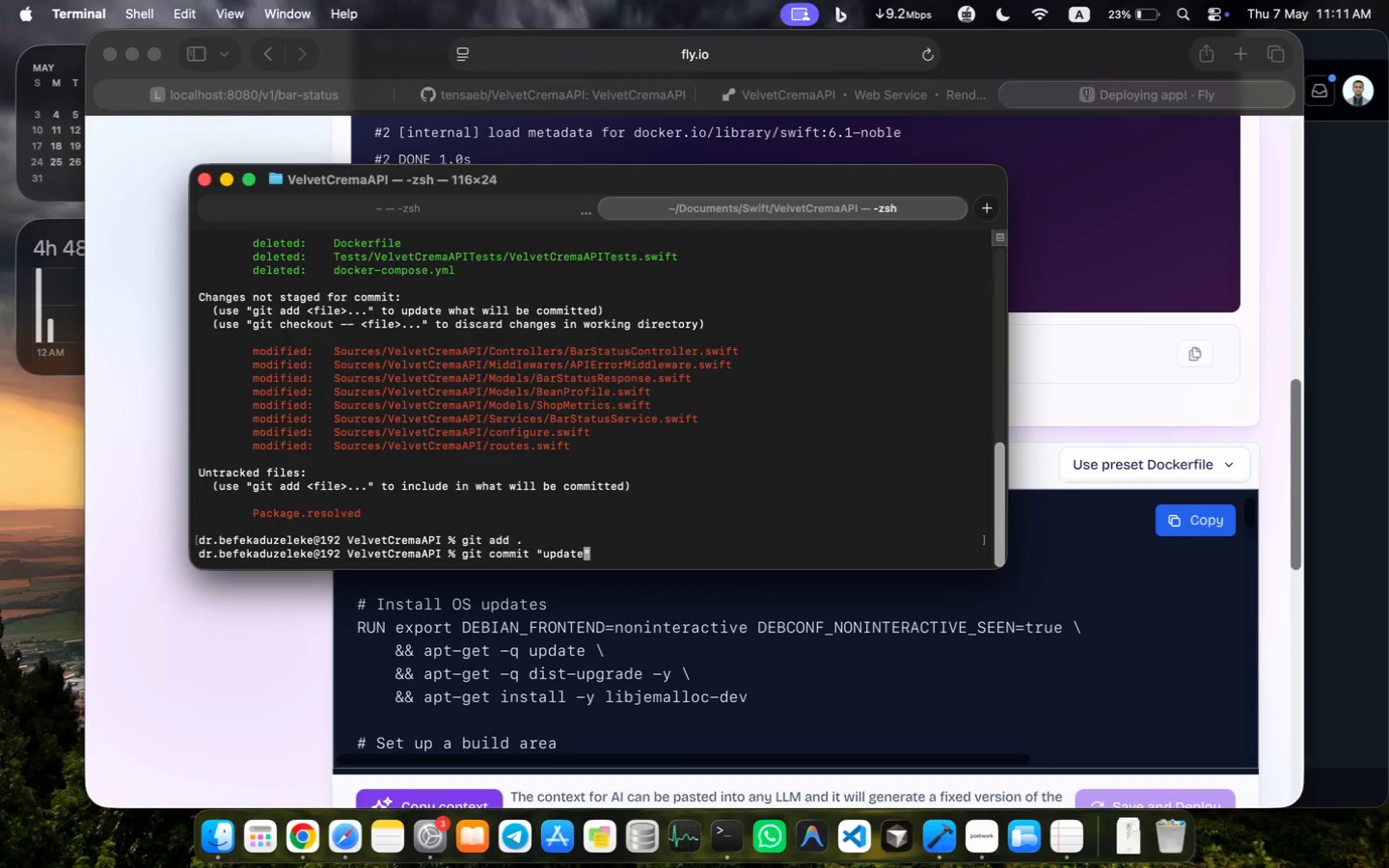 
key(Enter)
 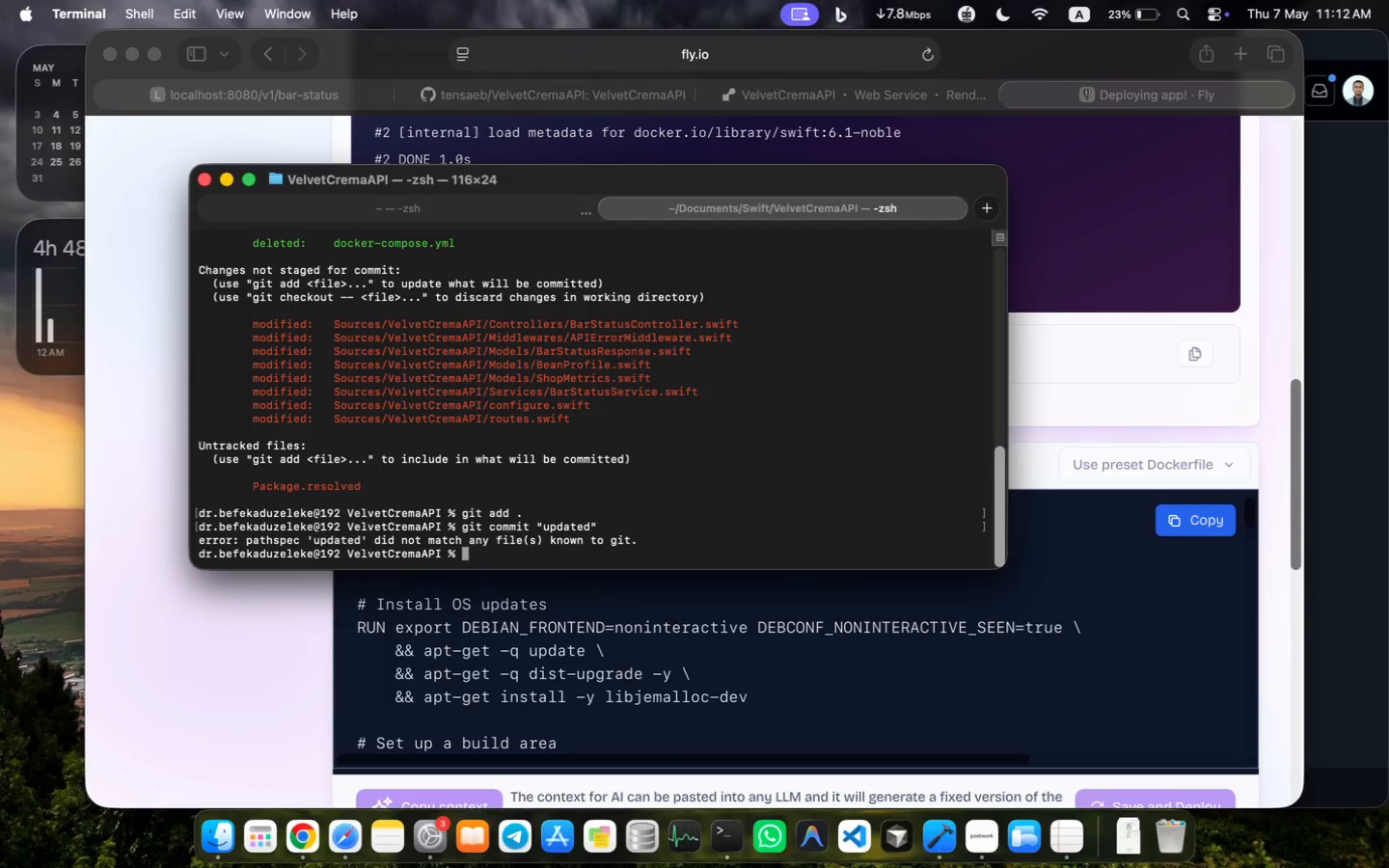 
wait(11.51)
 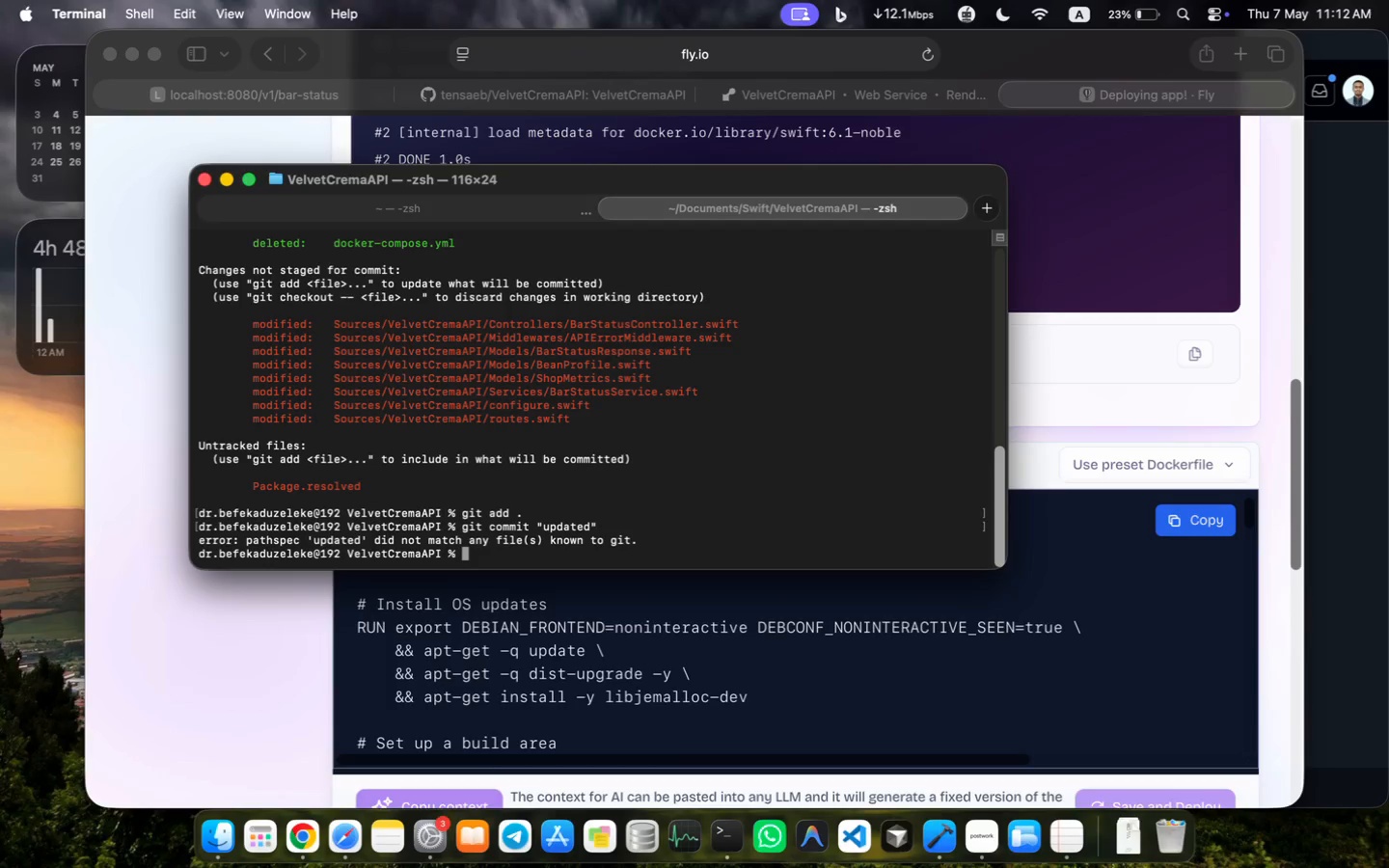 
key(ArrowUp)
 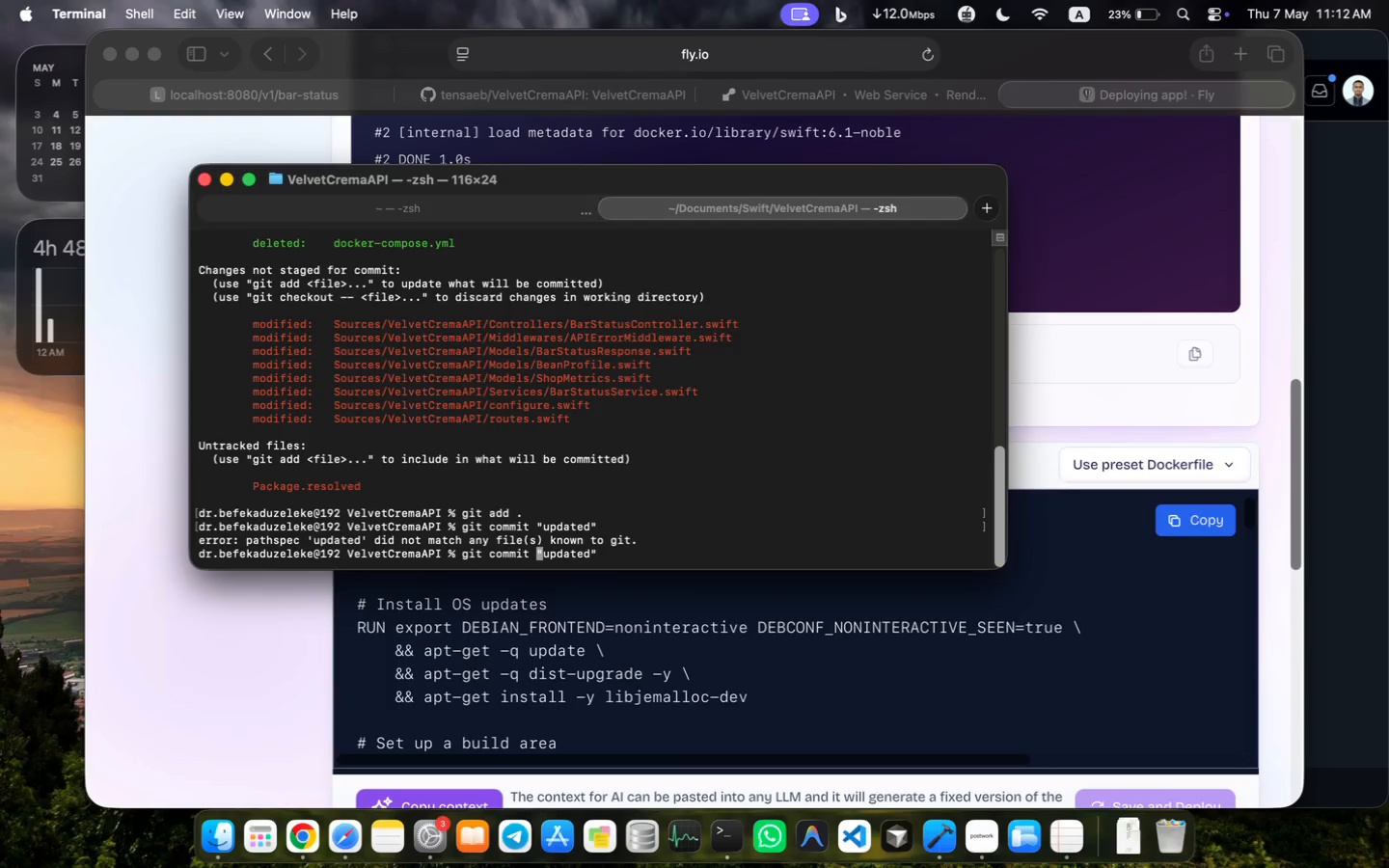 
hold_key(key=ArrowLeft, duration=1.13)
 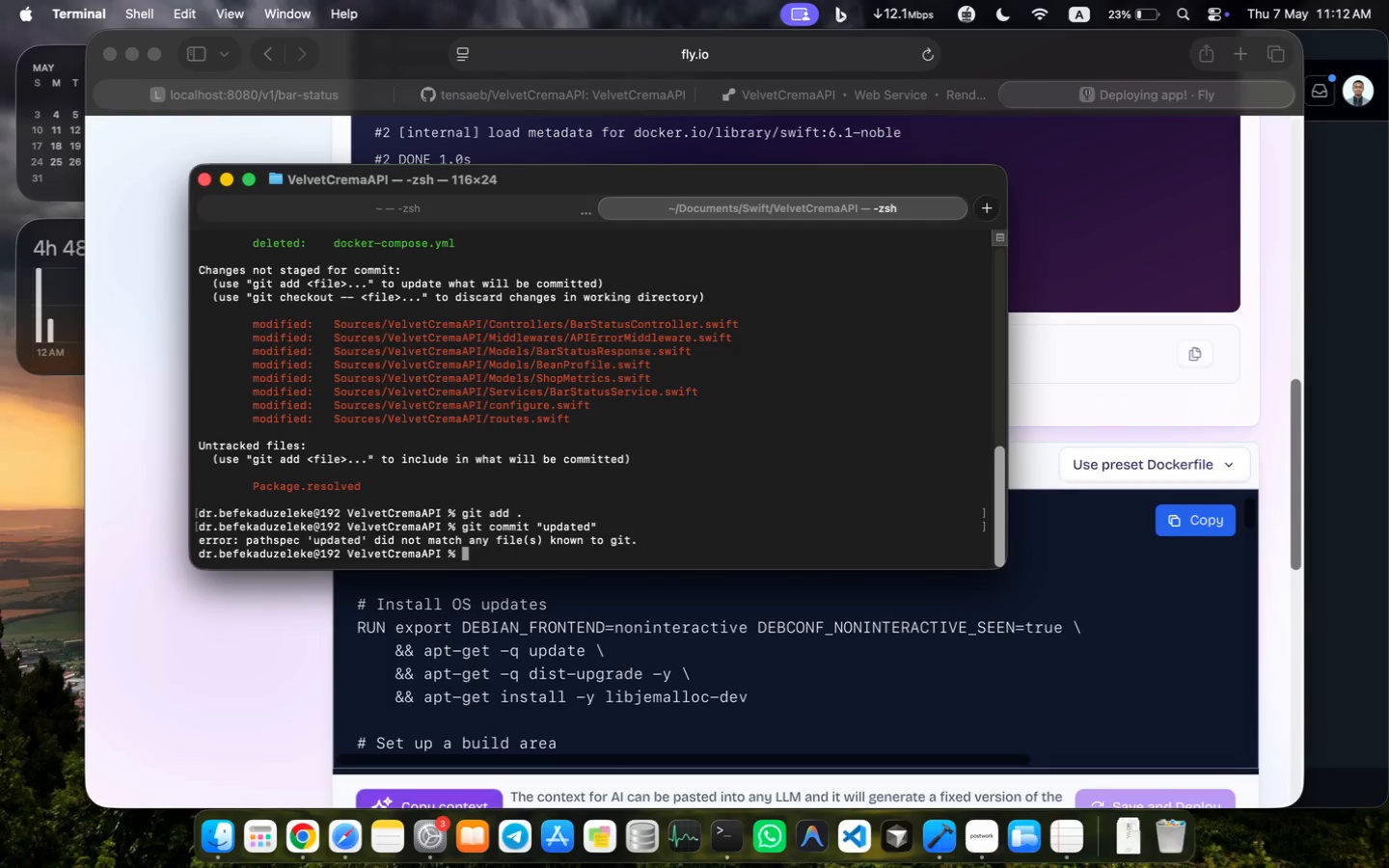 
key(Minus)
 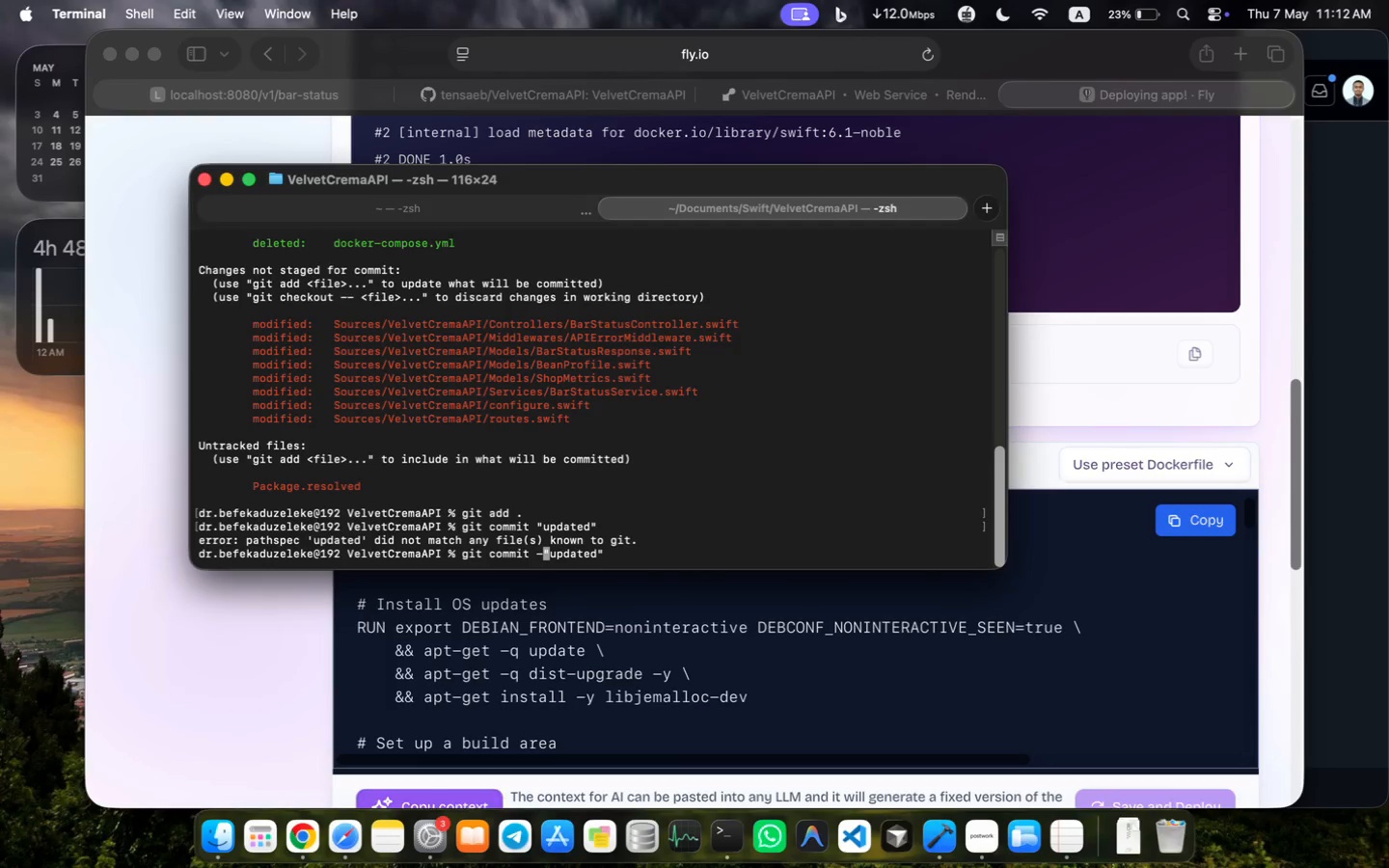 
key(M)
 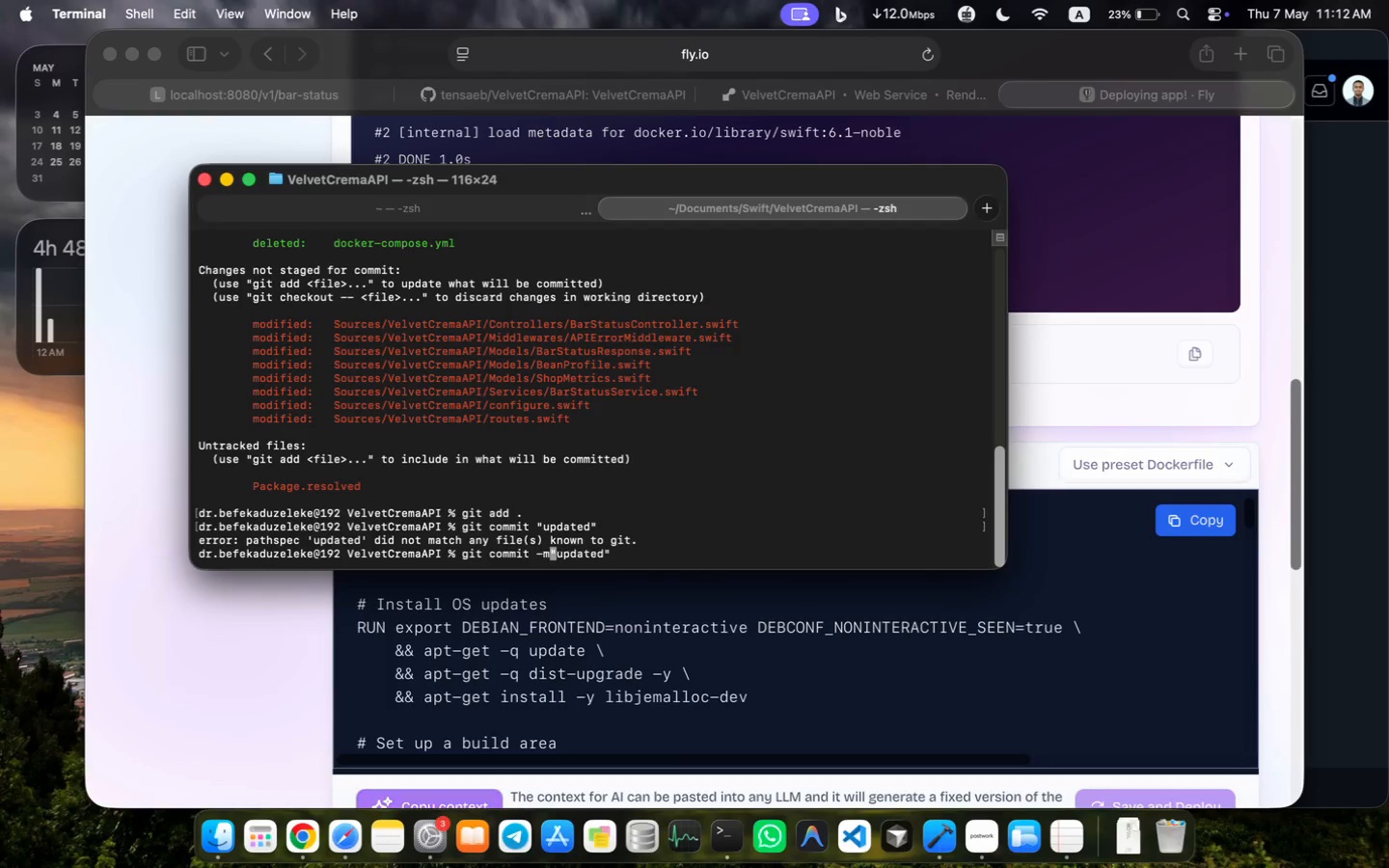 
key(Space)
 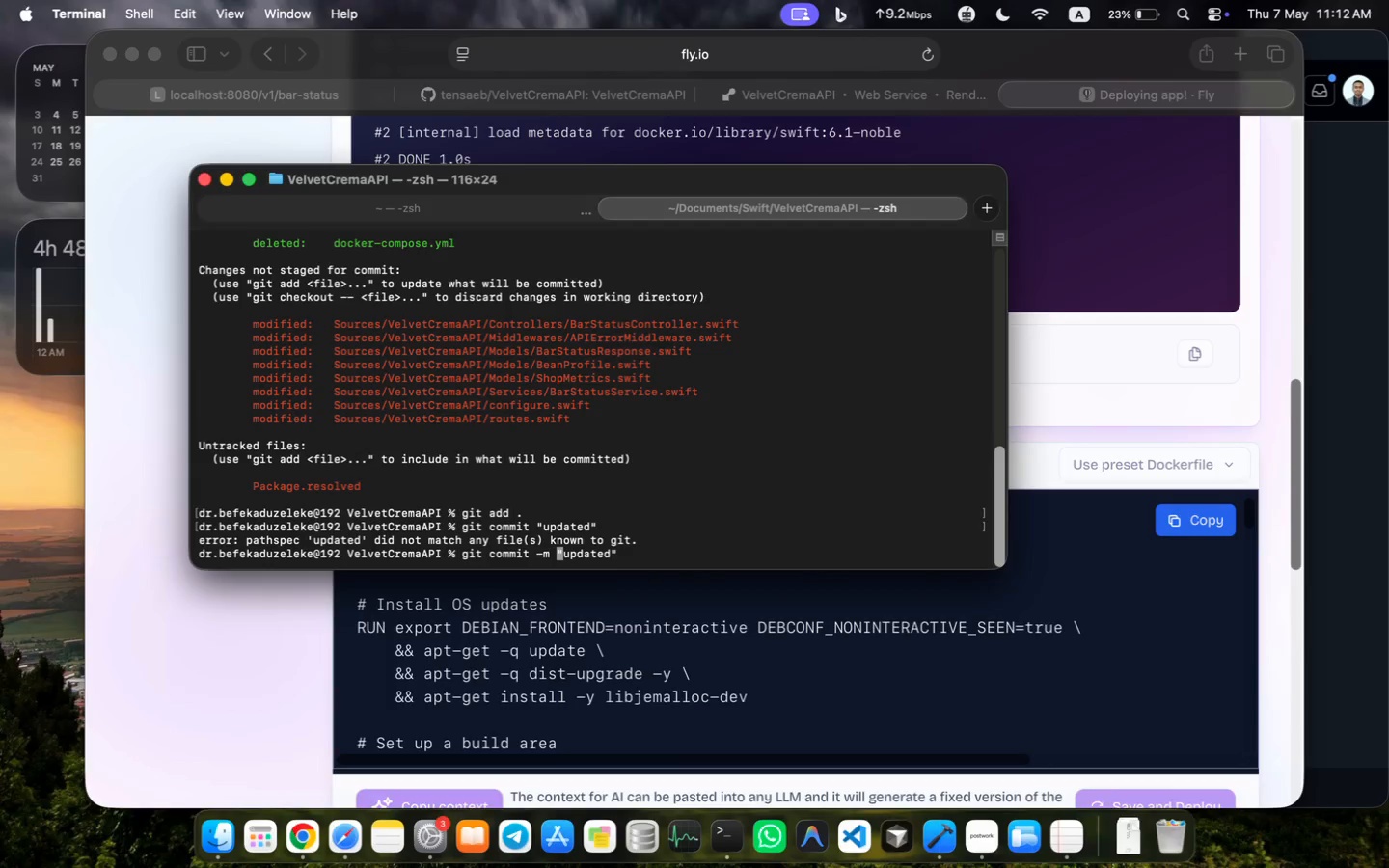 
key(Enter)
 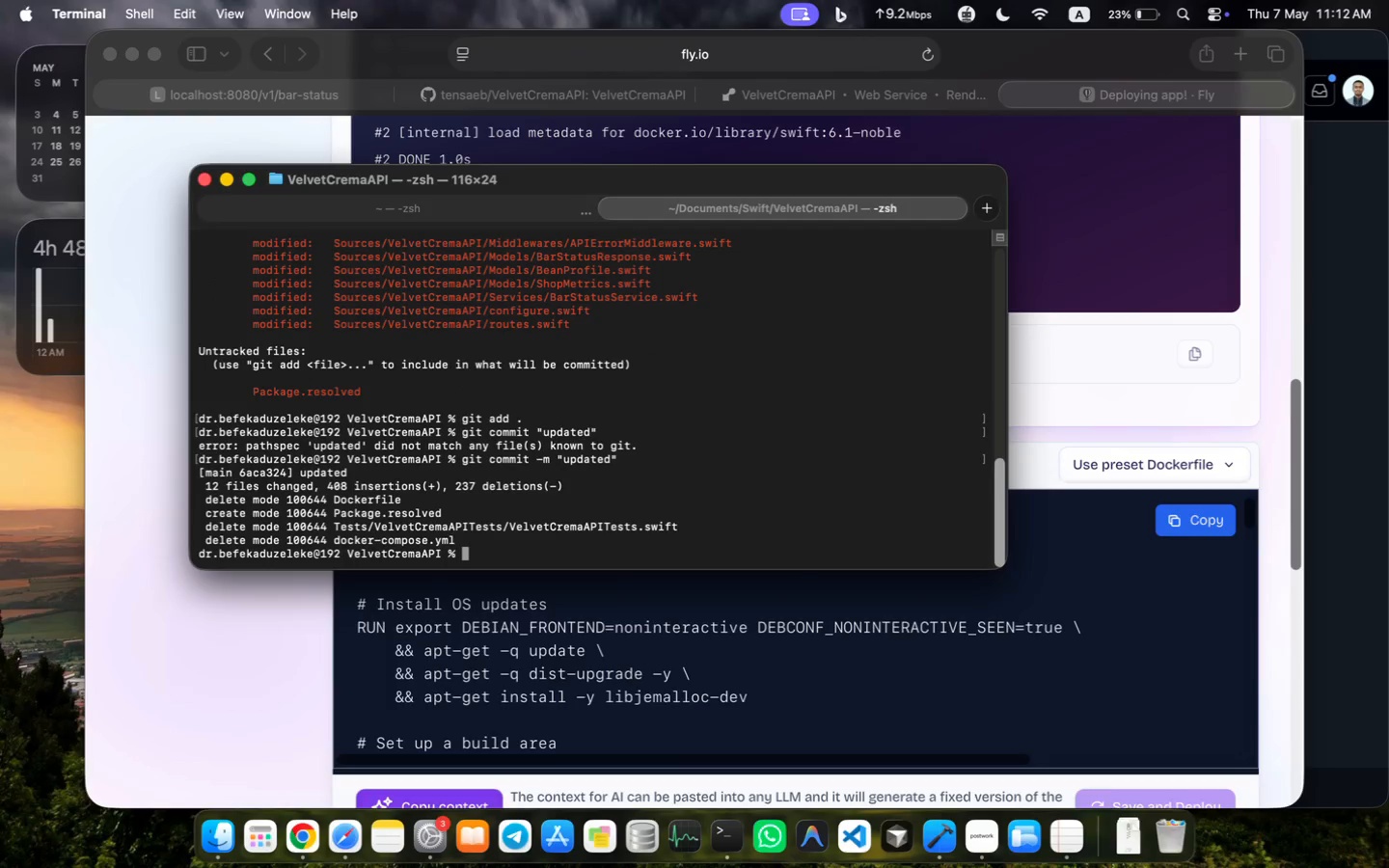 
type(i)
key(Backspace)
type(git push)
 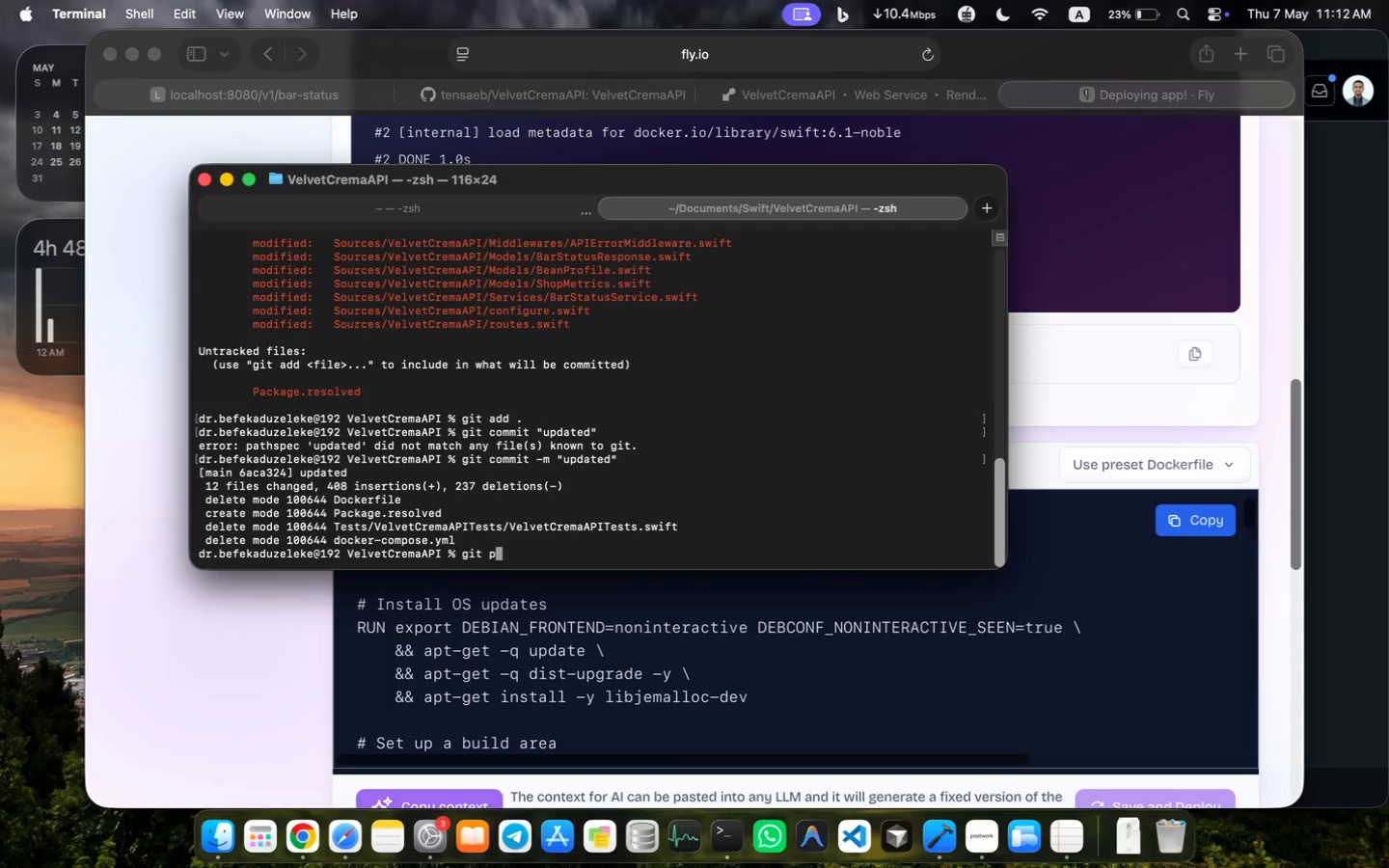 
key(Enter)
 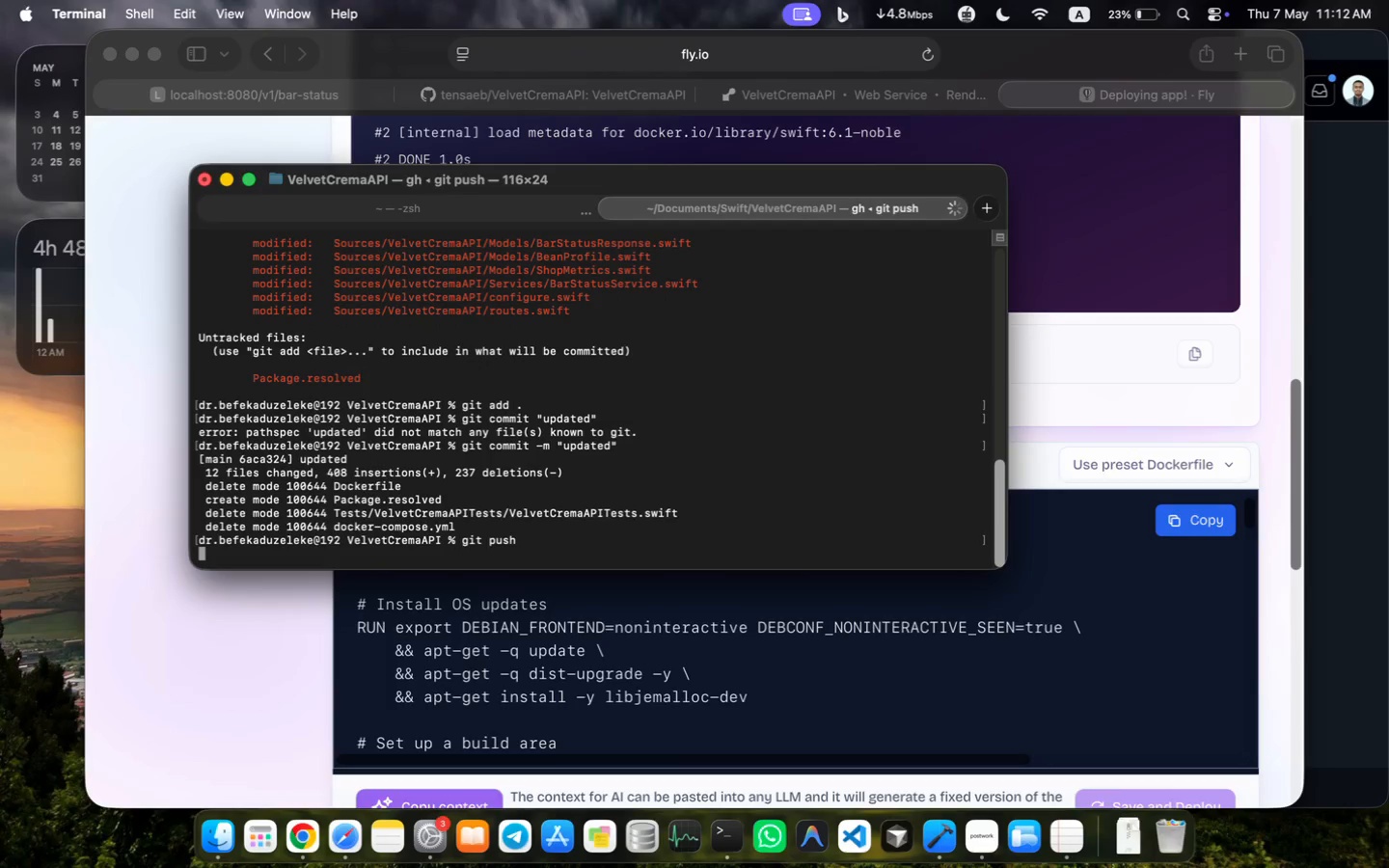 
type(git status)
 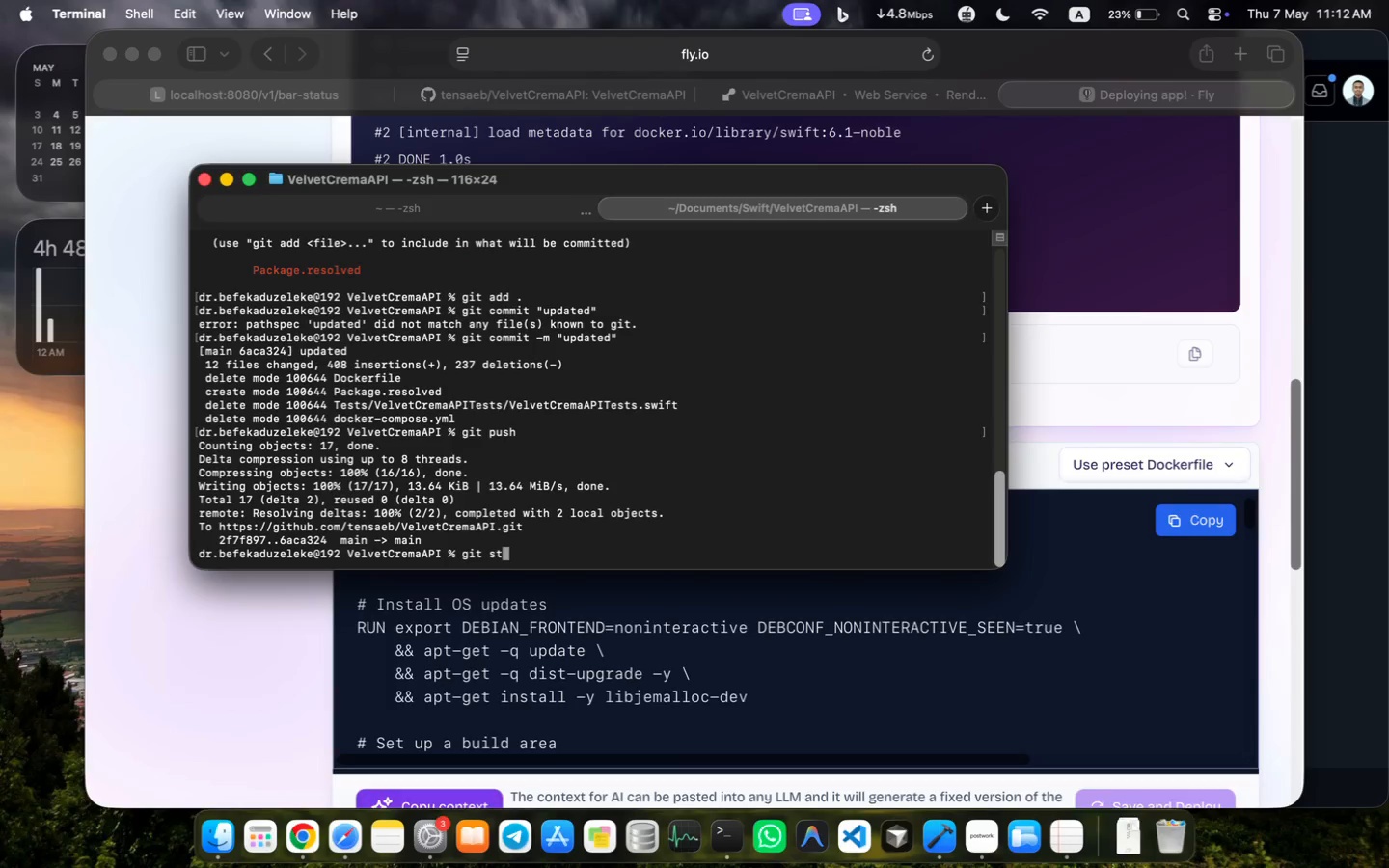 
key(Enter)
 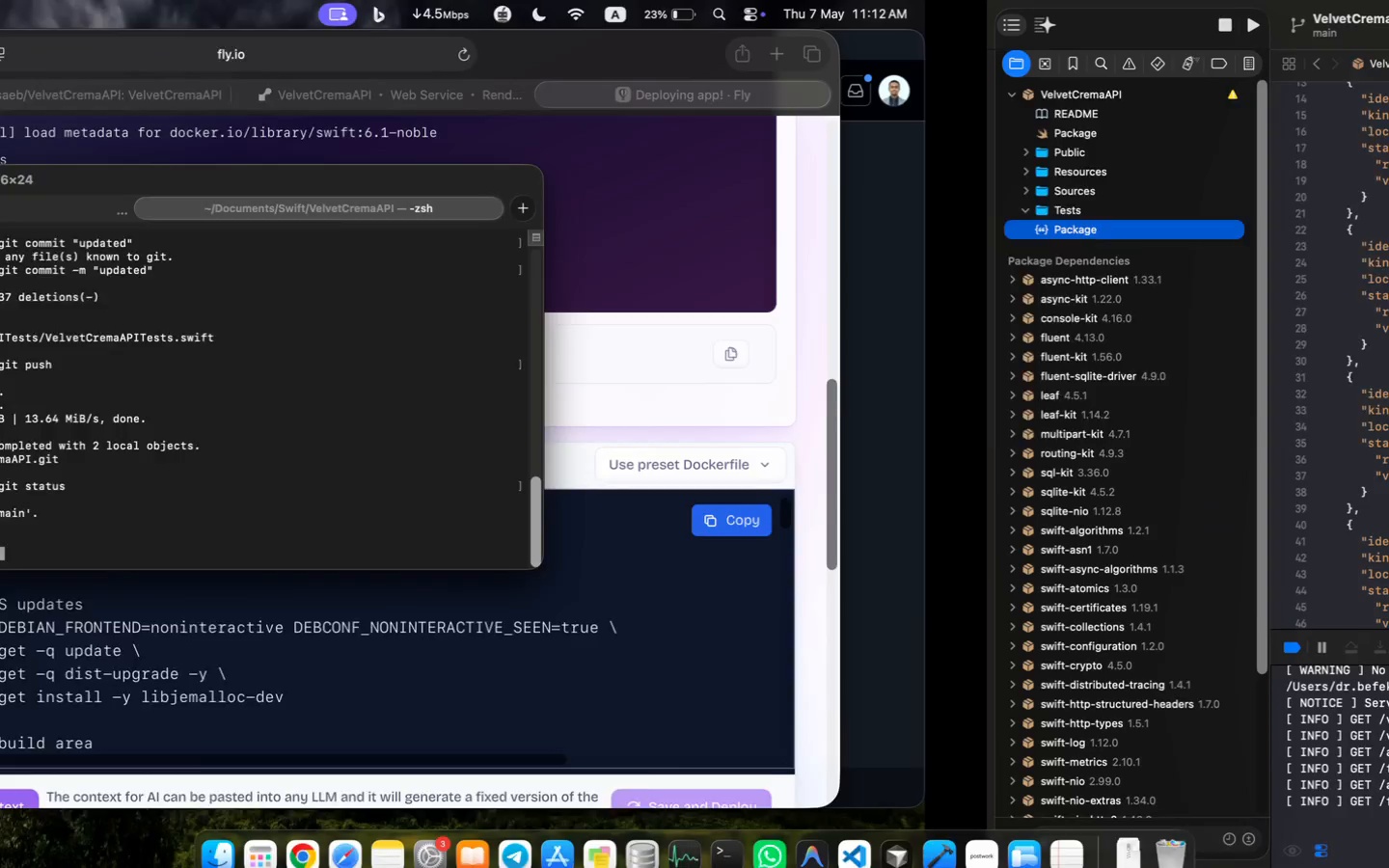 
left_click([511, 90])
 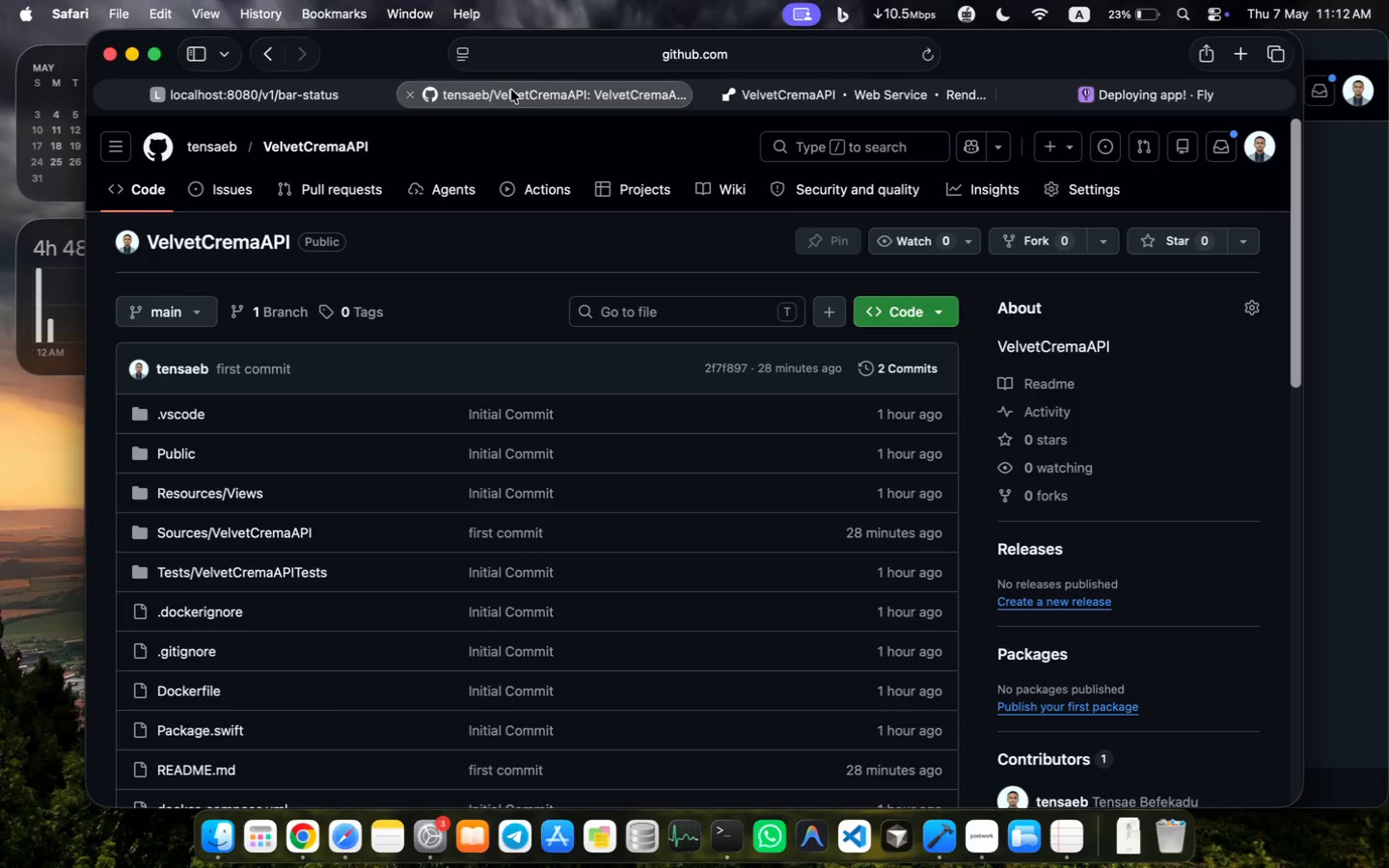 
key(Meta+R)
 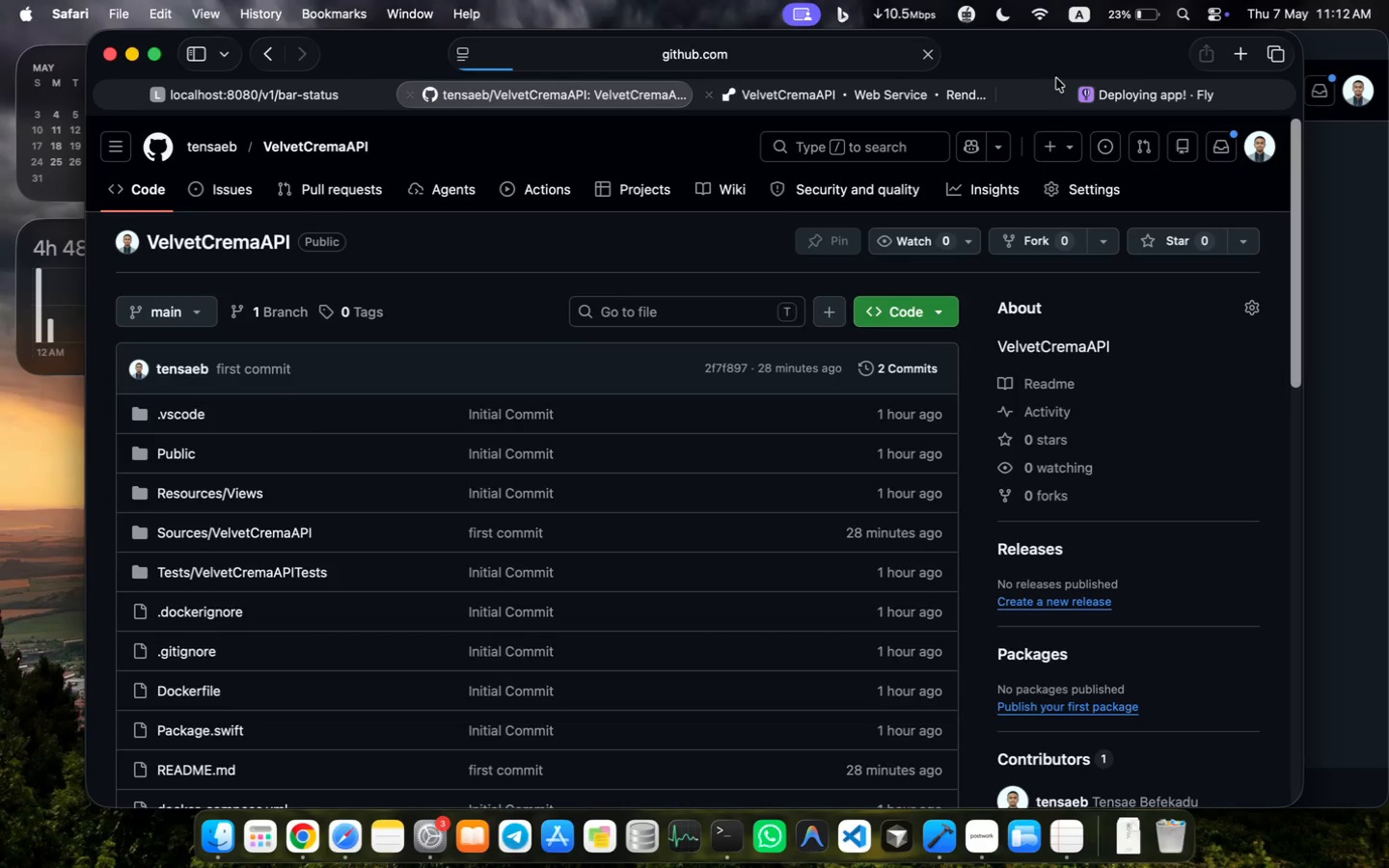 
mouse_move([997, 98])
 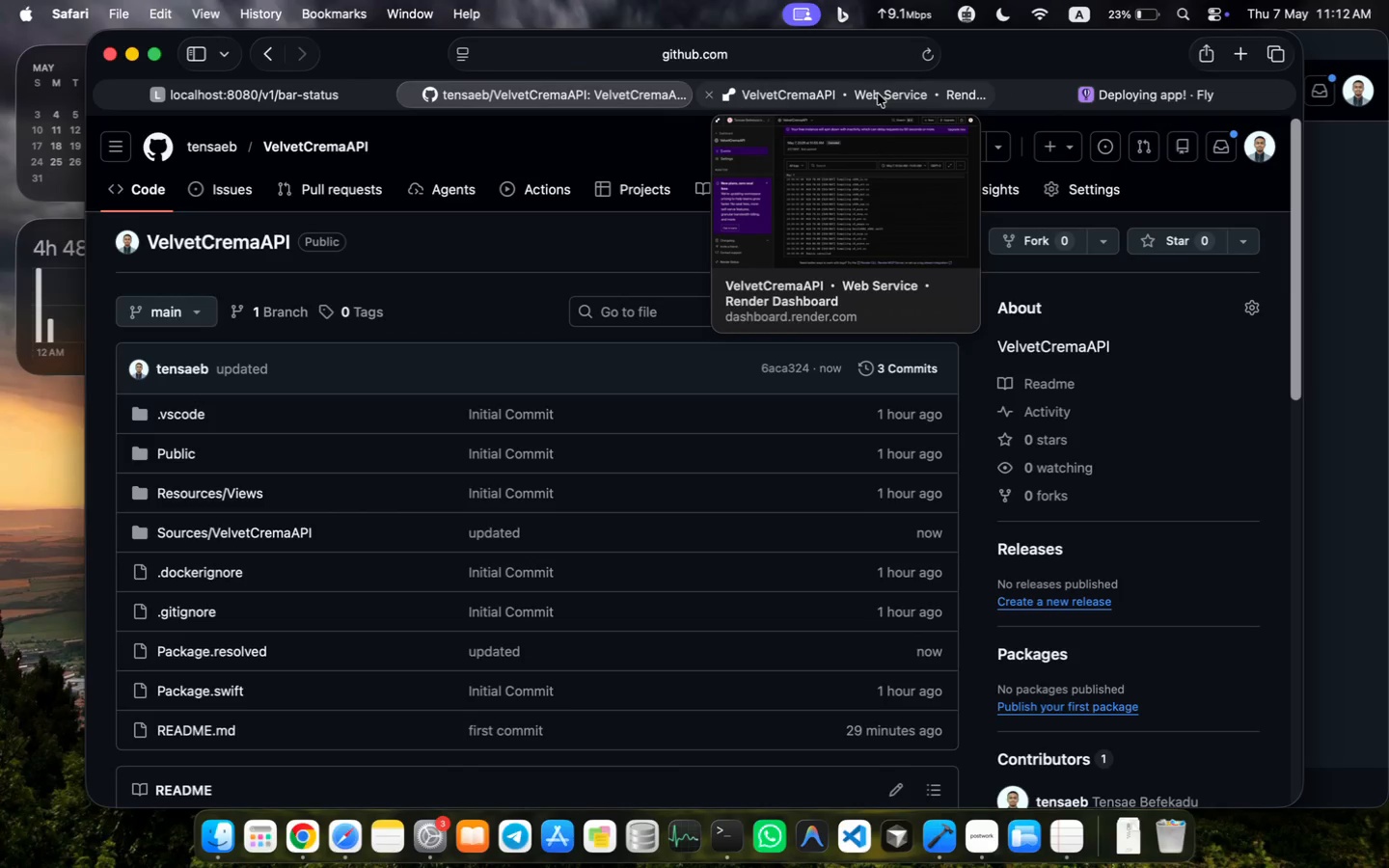 
left_click([878, 94])
 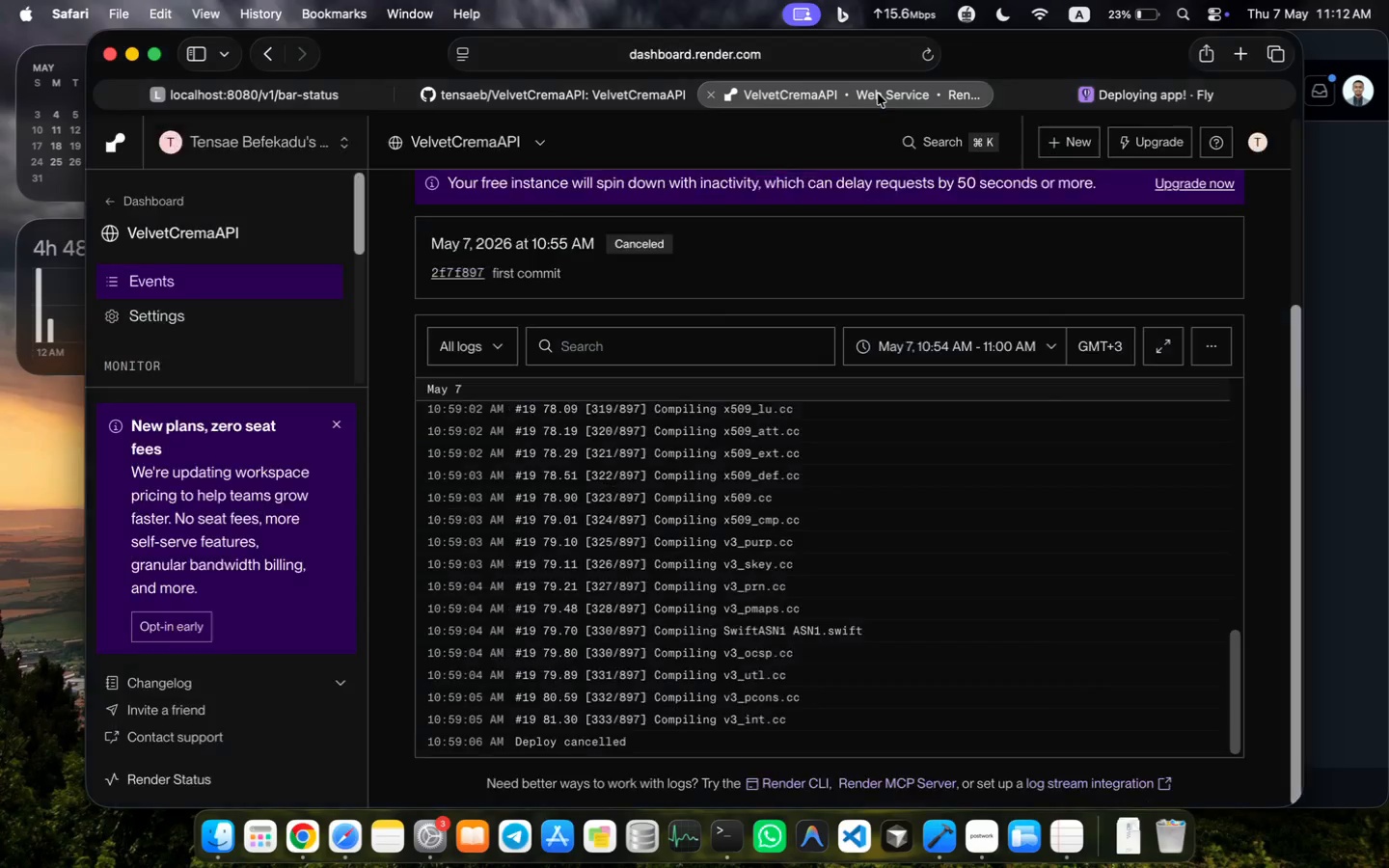 
scroll: coordinate [885, 427], scroll_direction: down, amount: 24.0
 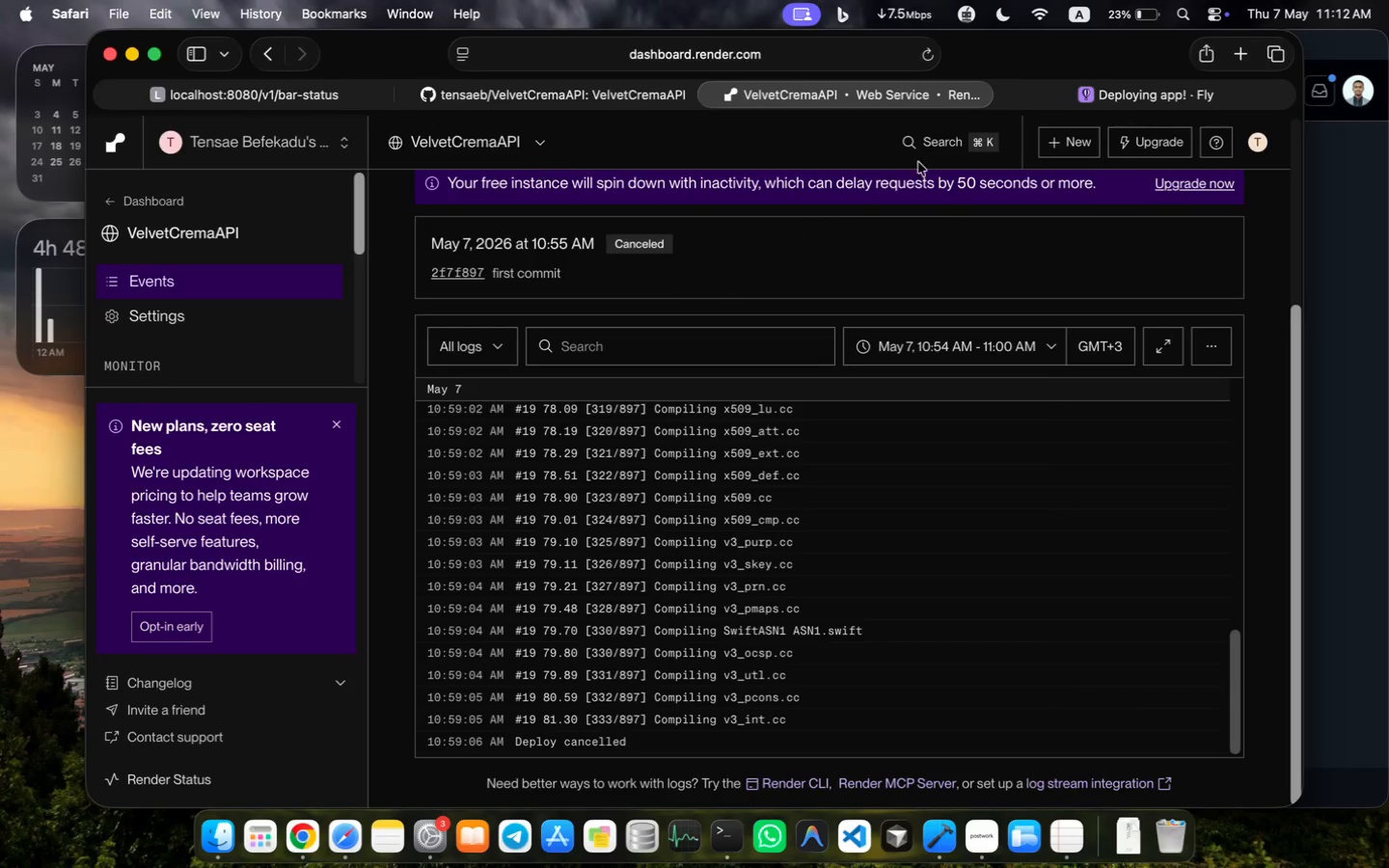 
scroll: coordinate [662, 584], scroll_direction: up, amount: 37.0
 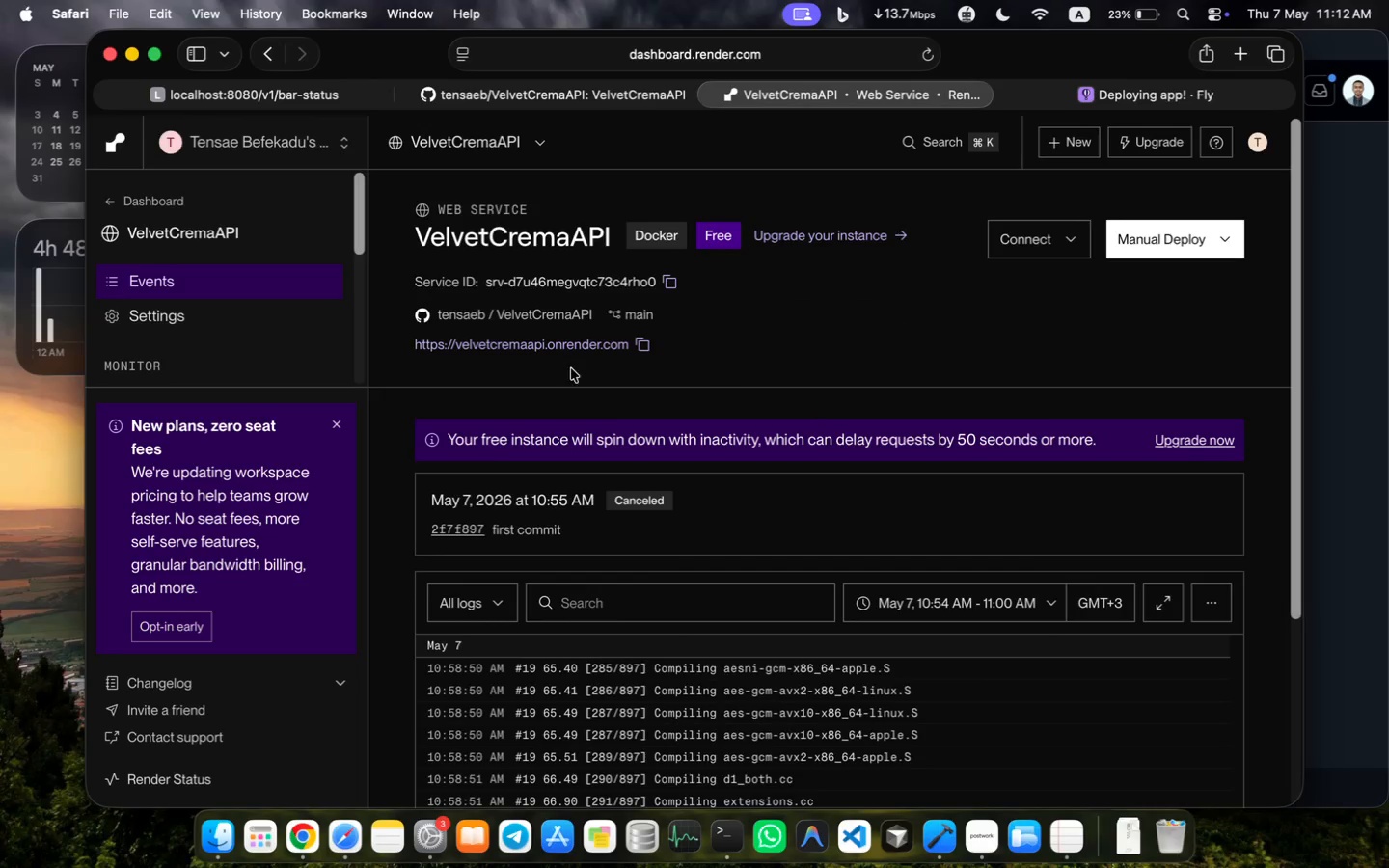 
left_click([1234, 231])
 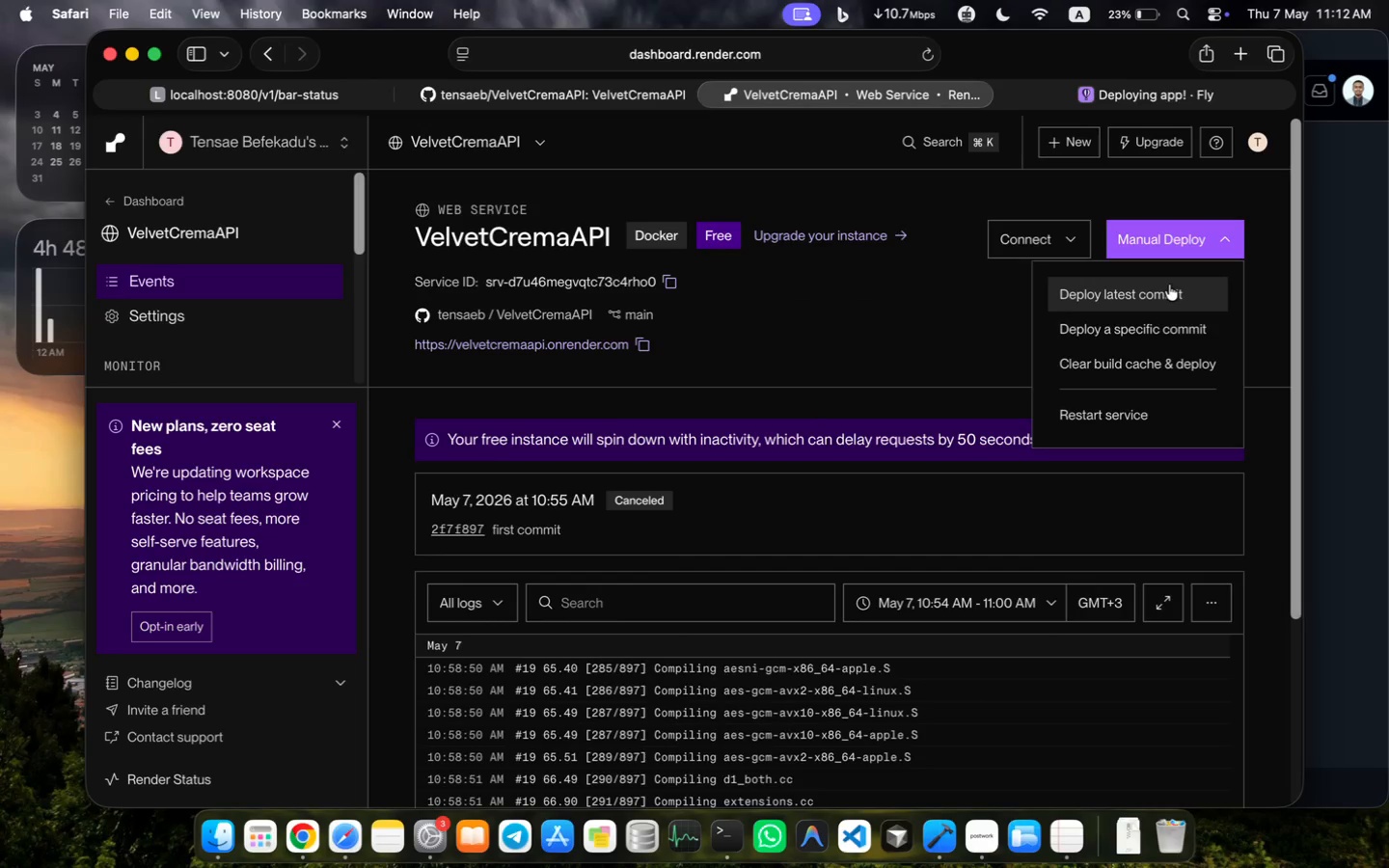 
left_click([1169, 285])
 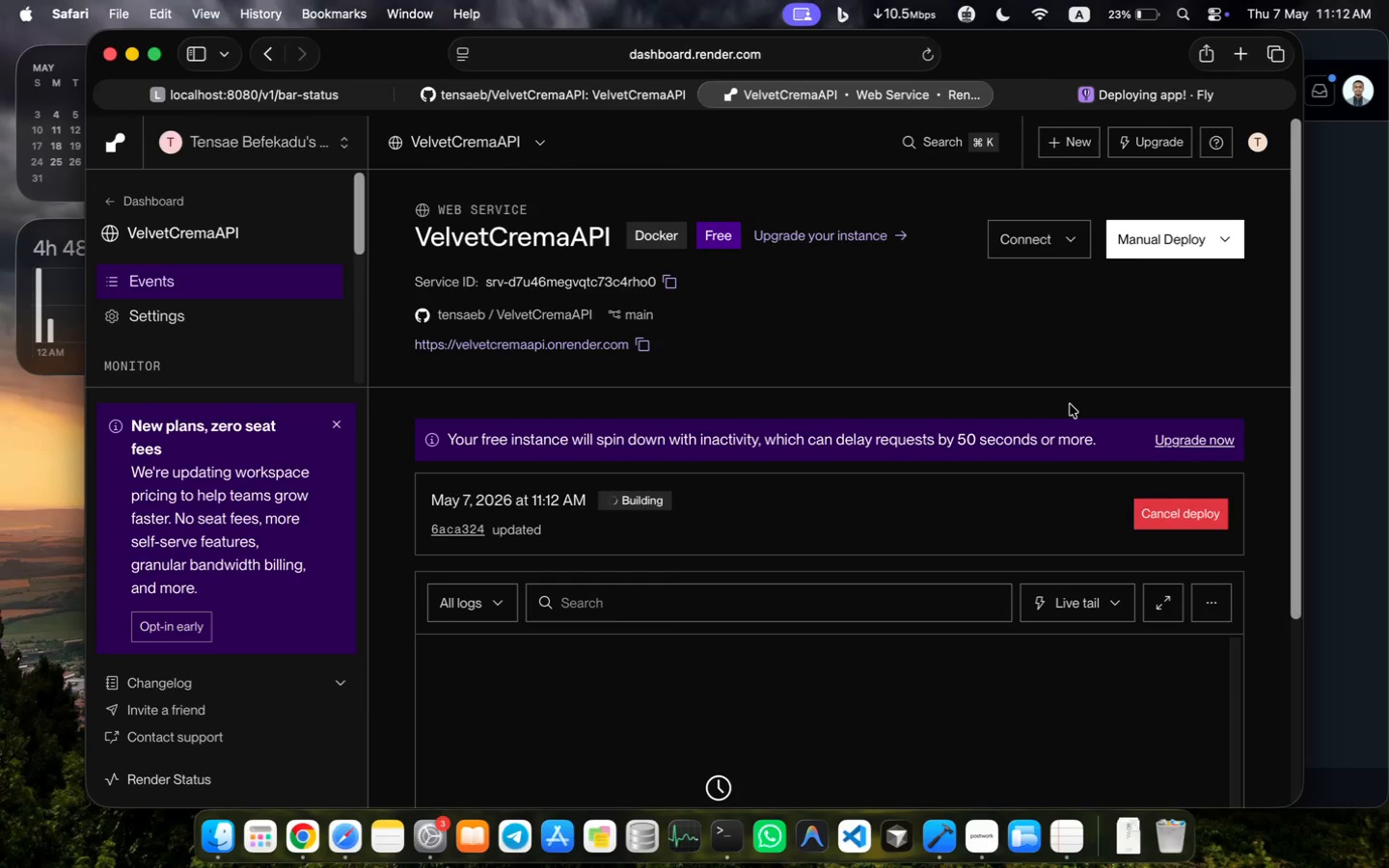 
wait(11.33)
 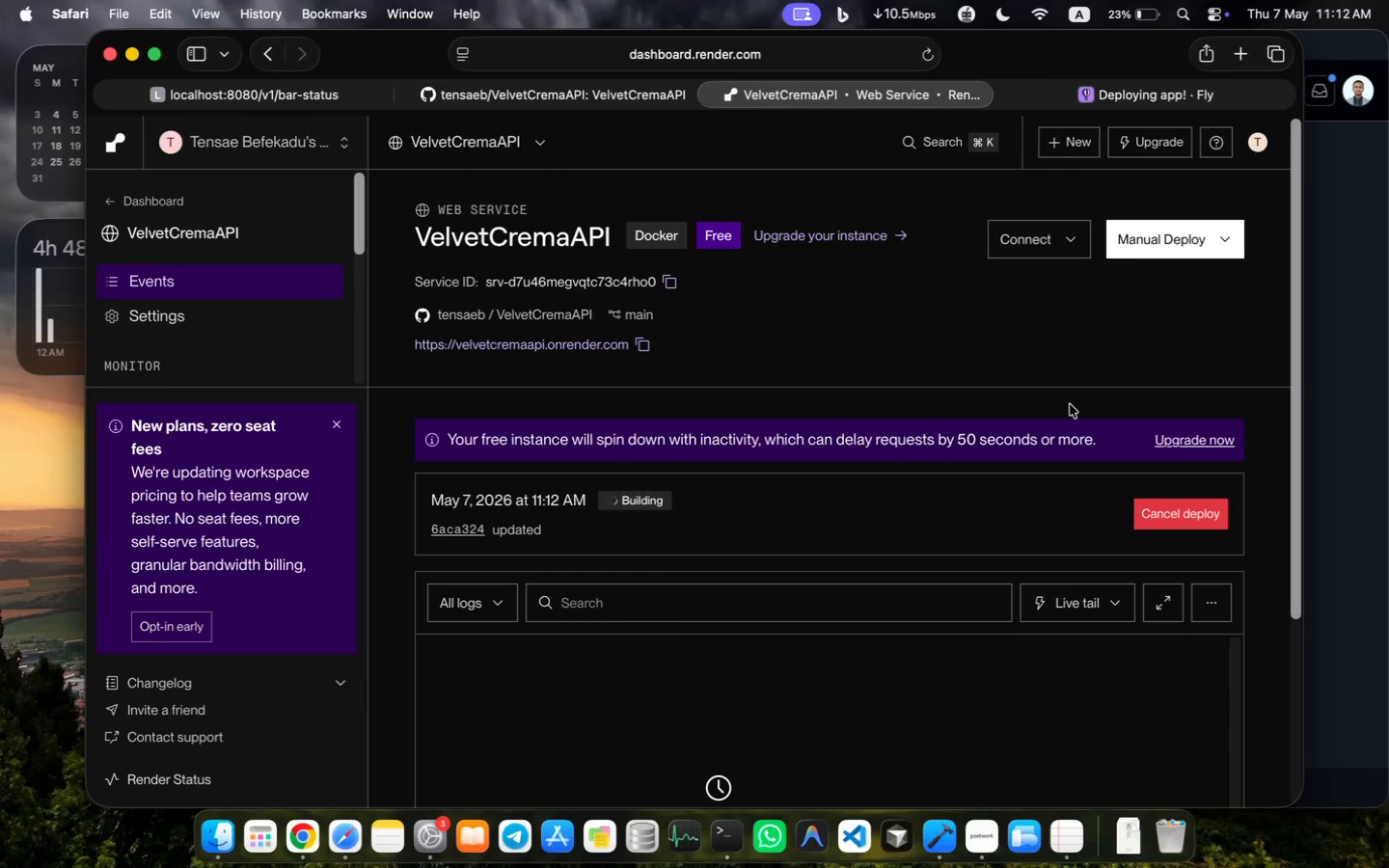 
scroll: coordinate [1070, 404], scroll_direction: down, amount: 110.0
 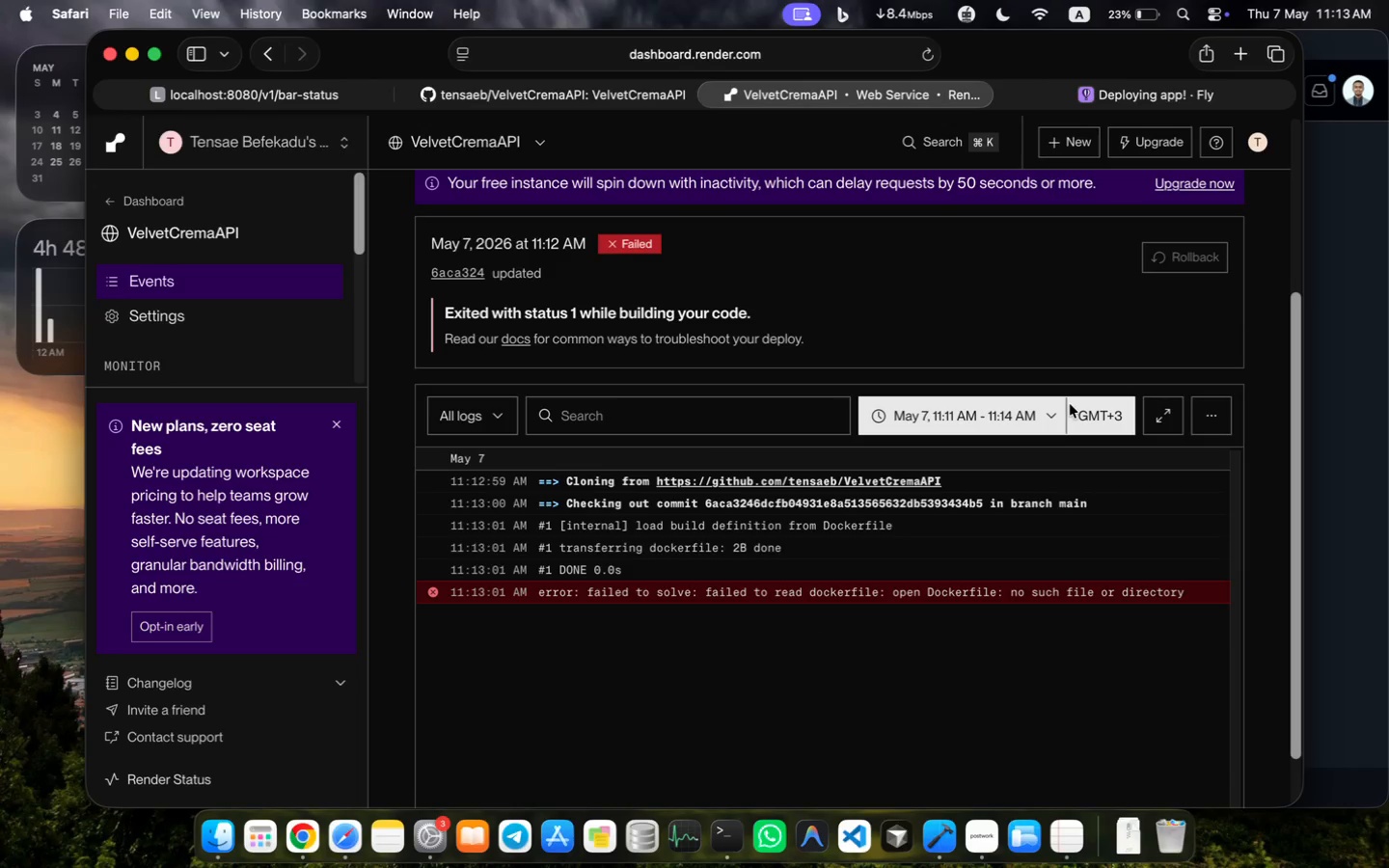 
wait(9.71)
 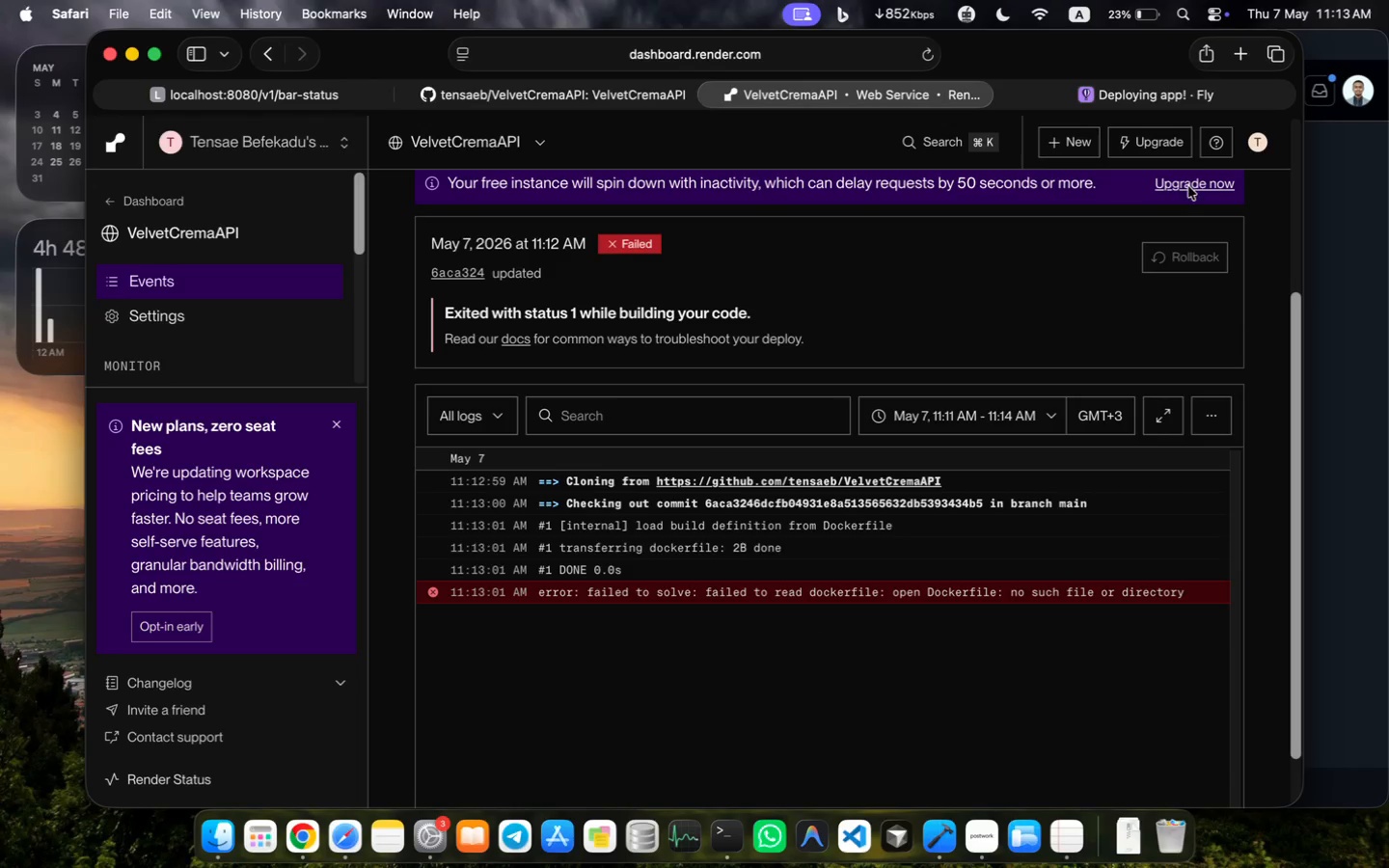 
left_click([1196, 97])
 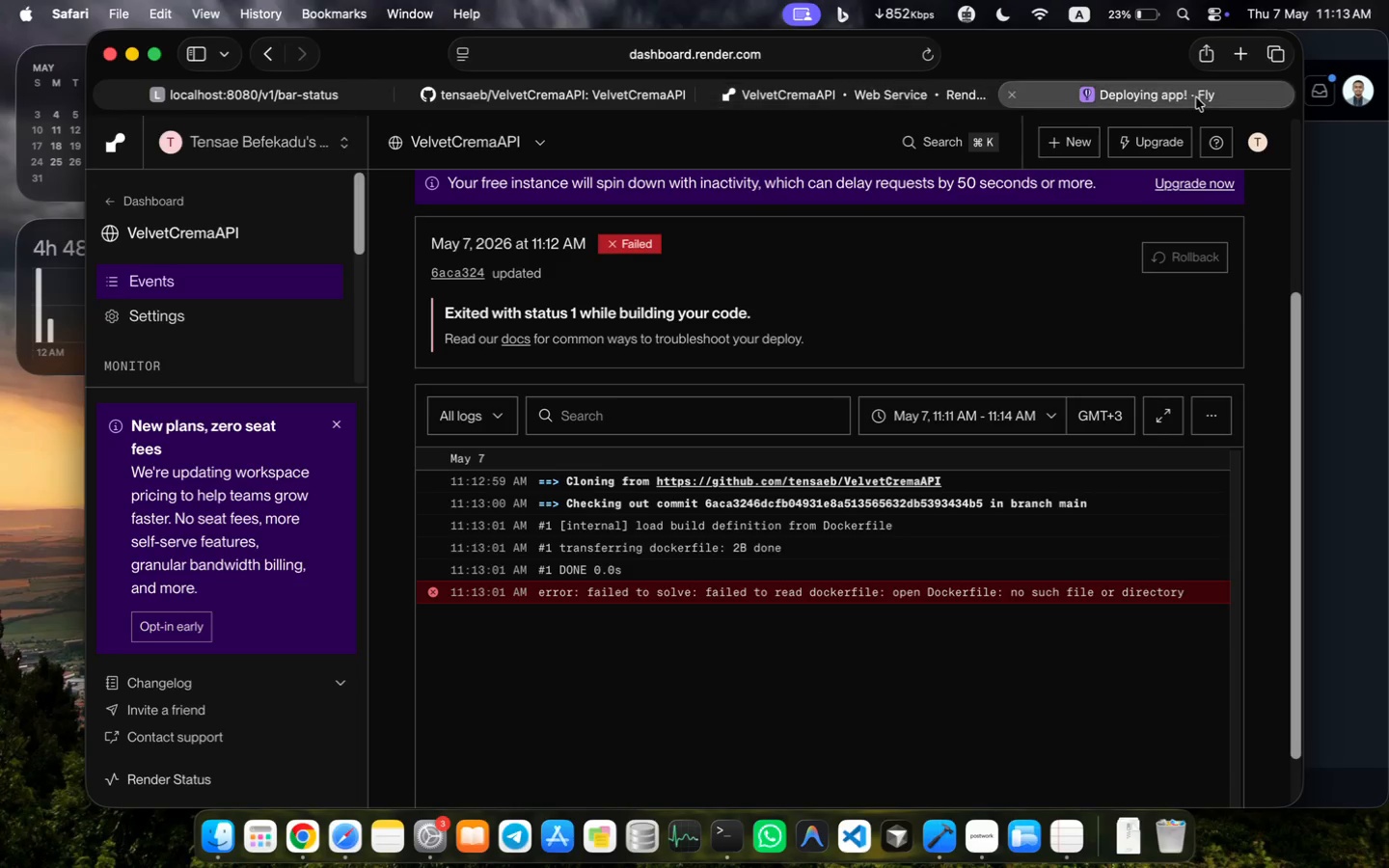 
scroll: coordinate [580, 458], scroll_direction: up, amount: 89.0
 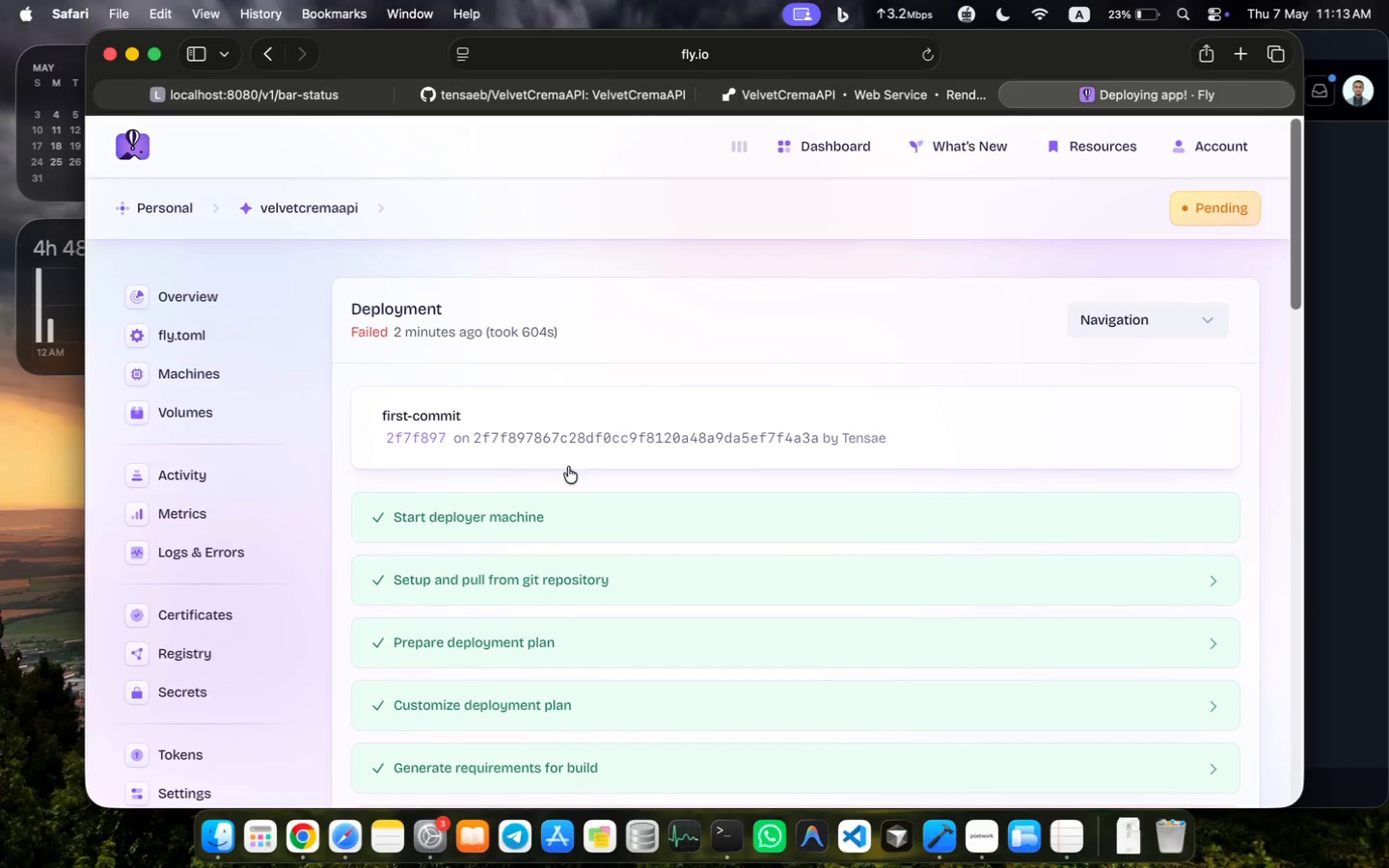 
wait(5.2)
 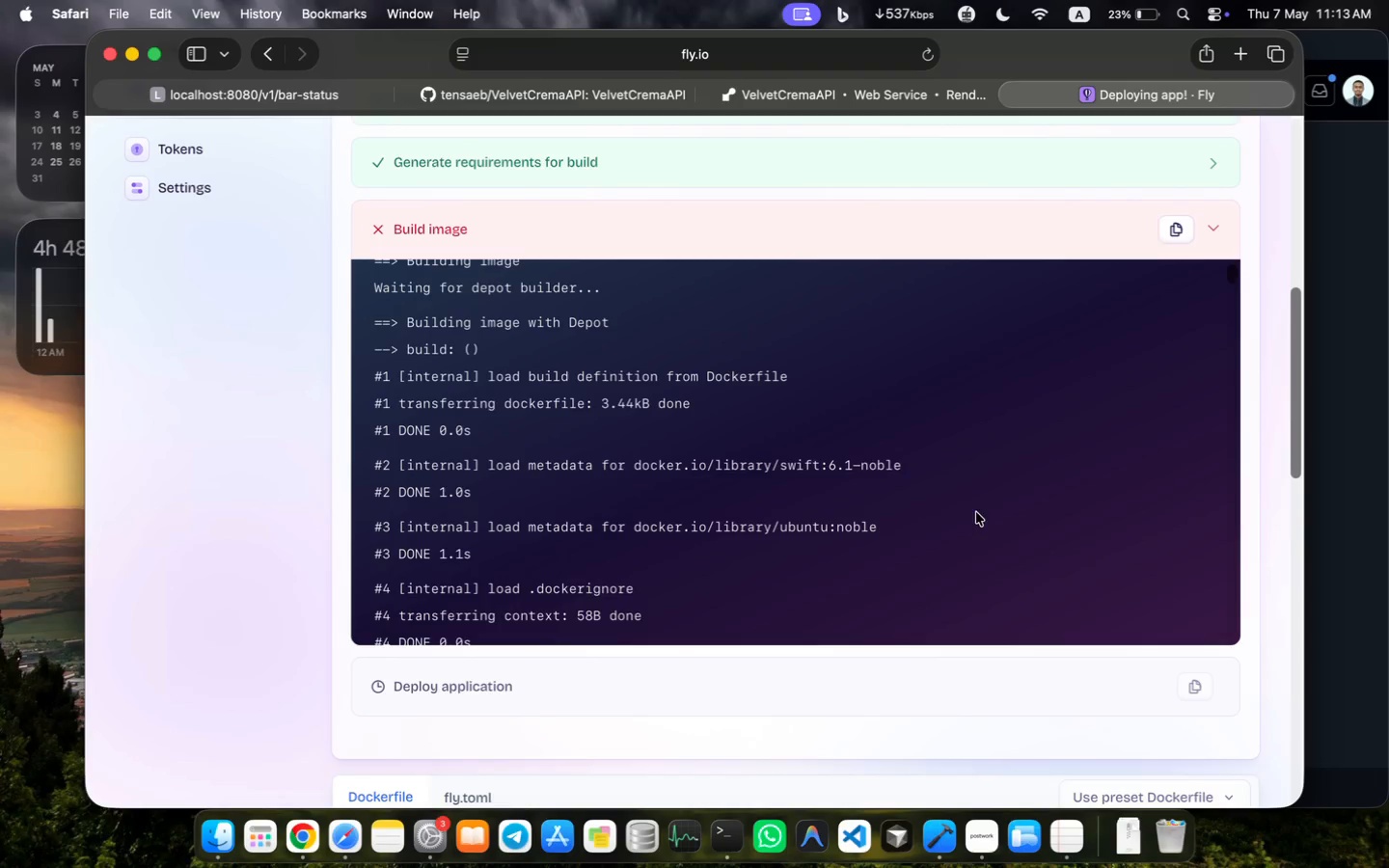 
scroll: coordinate [832, 421], scroll_direction: up, amount: 45.0
 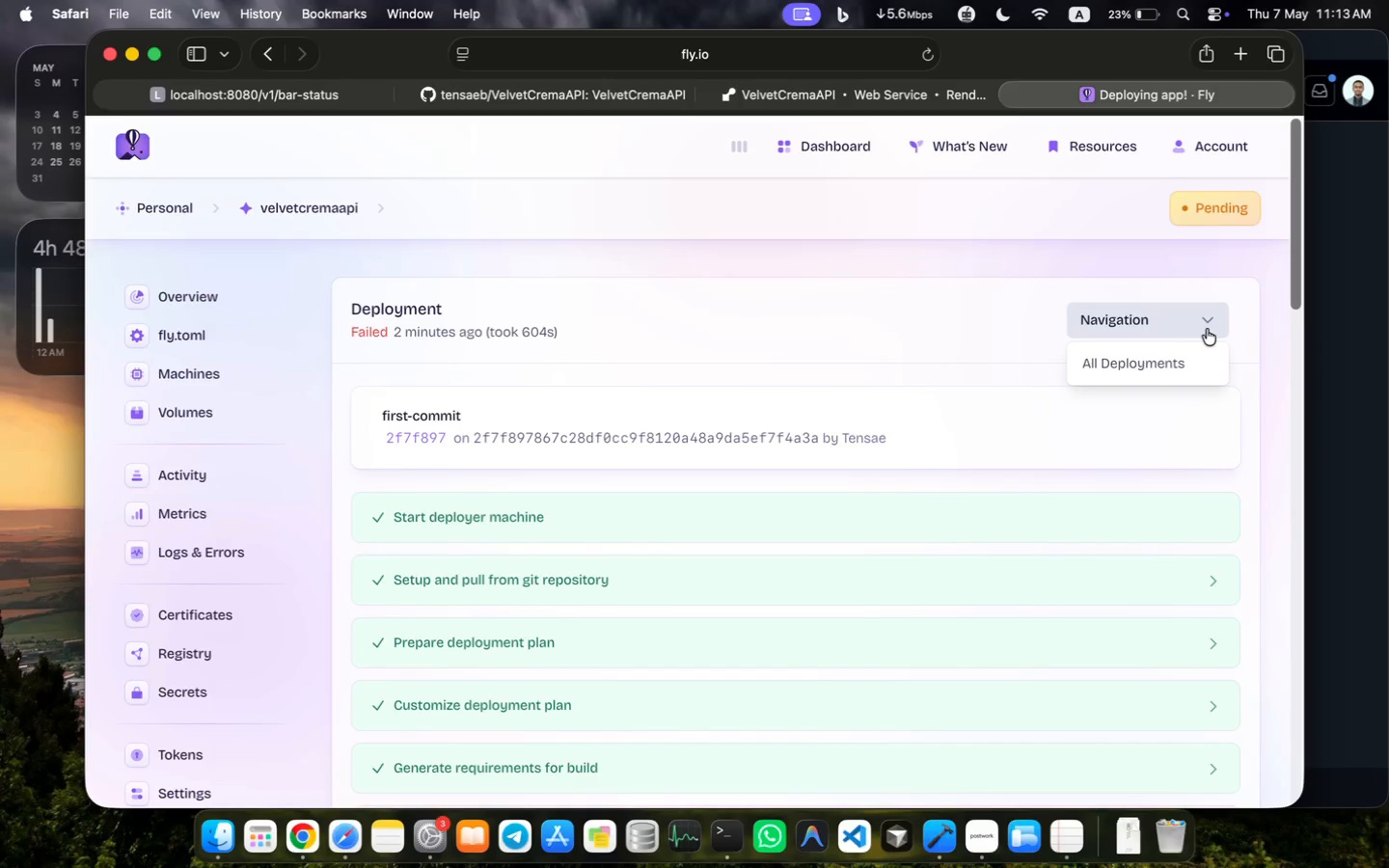 
scroll: coordinate [901, 483], scroll_direction: down, amount: 40.0
 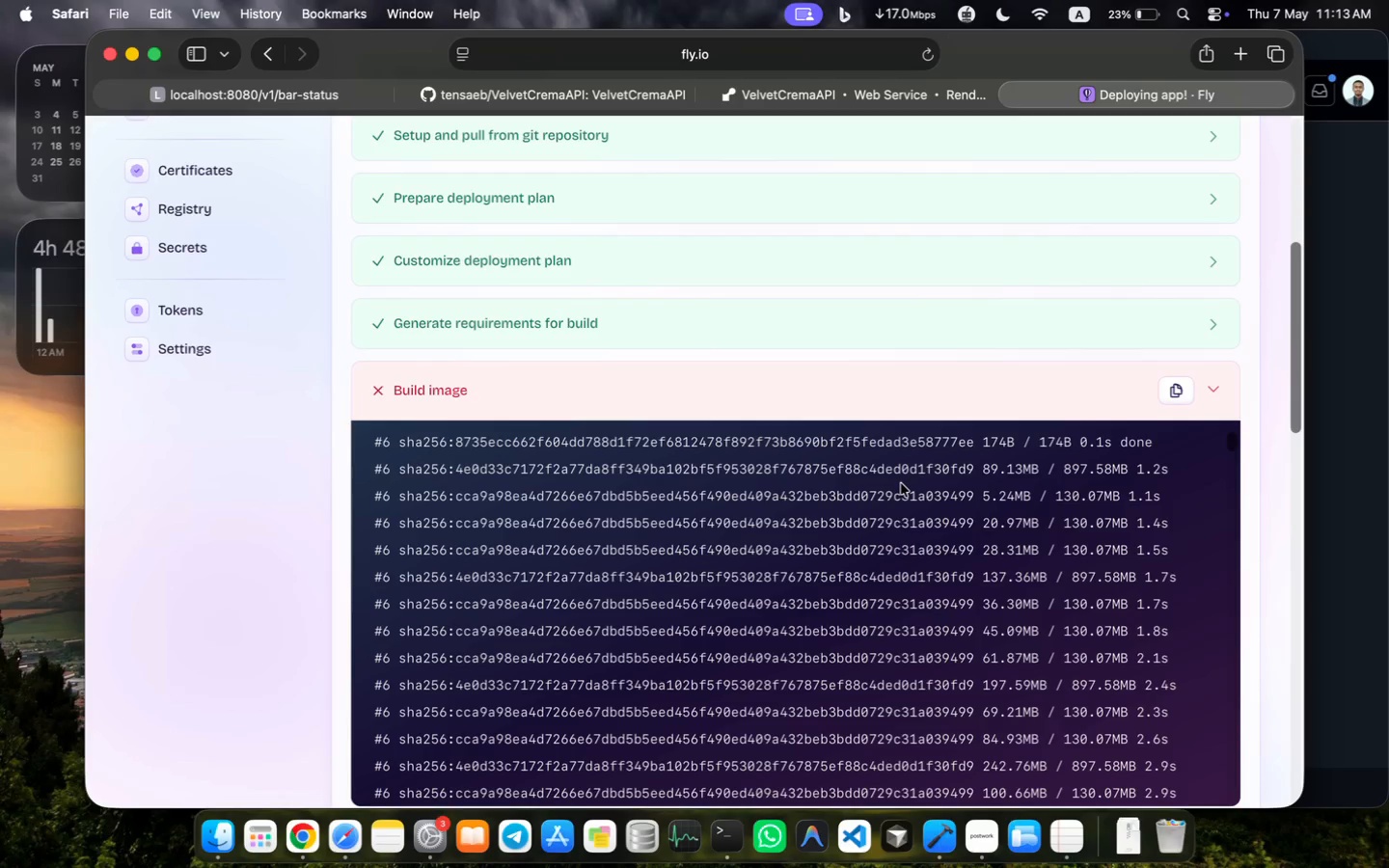 
left_click([1217, 388])
 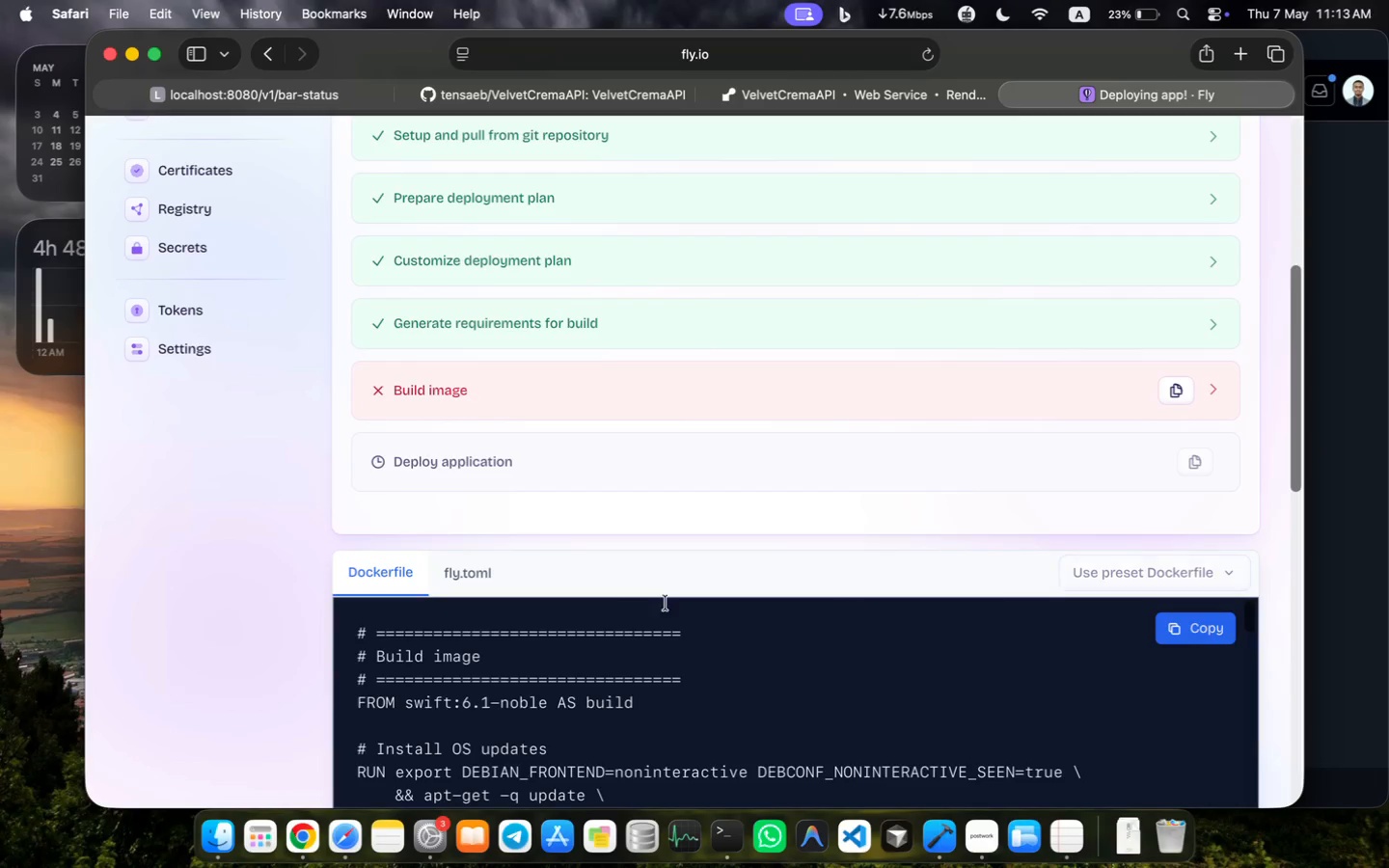 
scroll: coordinate [286, 529], scroll_direction: down, amount: 31.0
 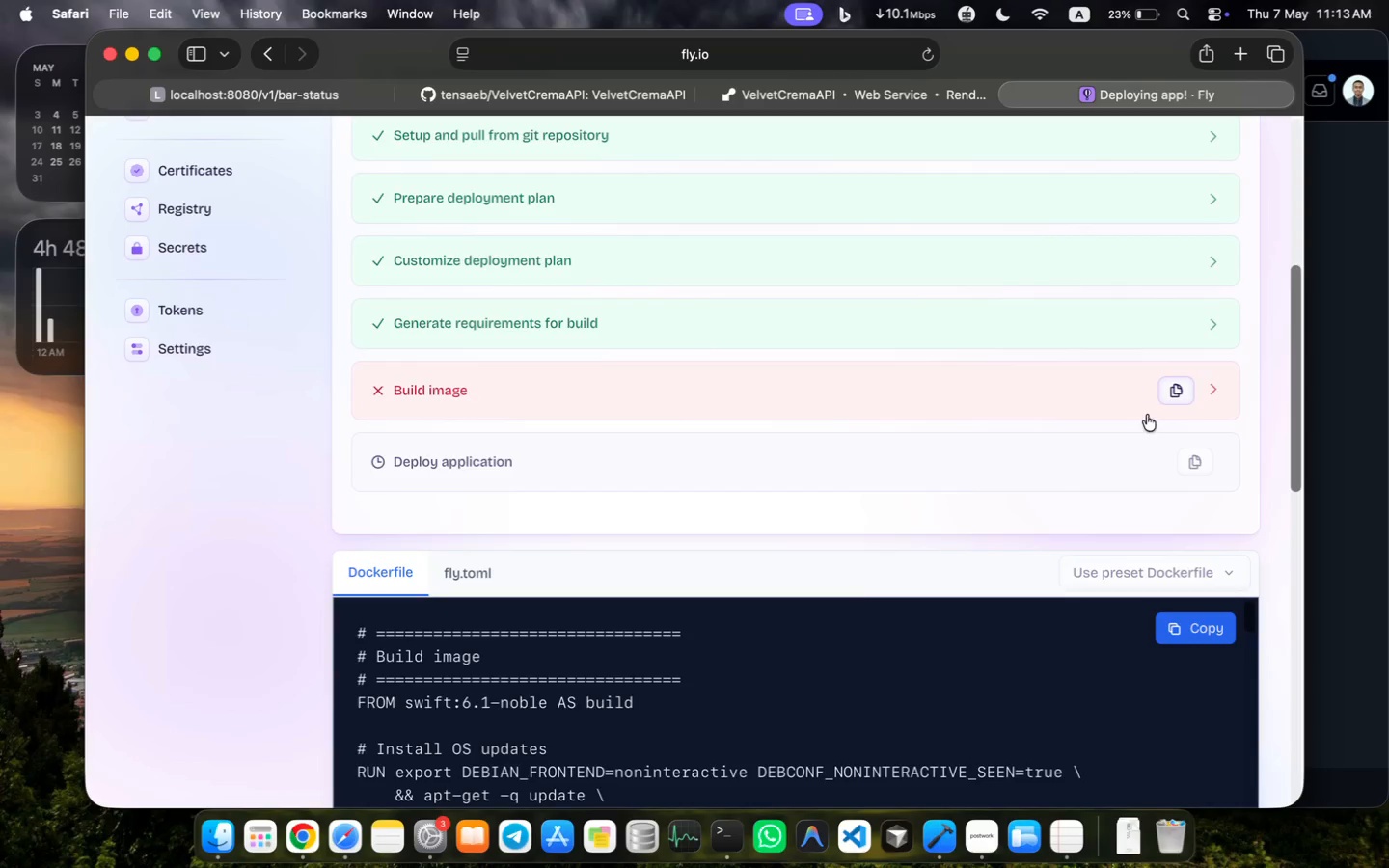 
scroll: coordinate [699, 484], scroll_direction: up, amount: 15.0
 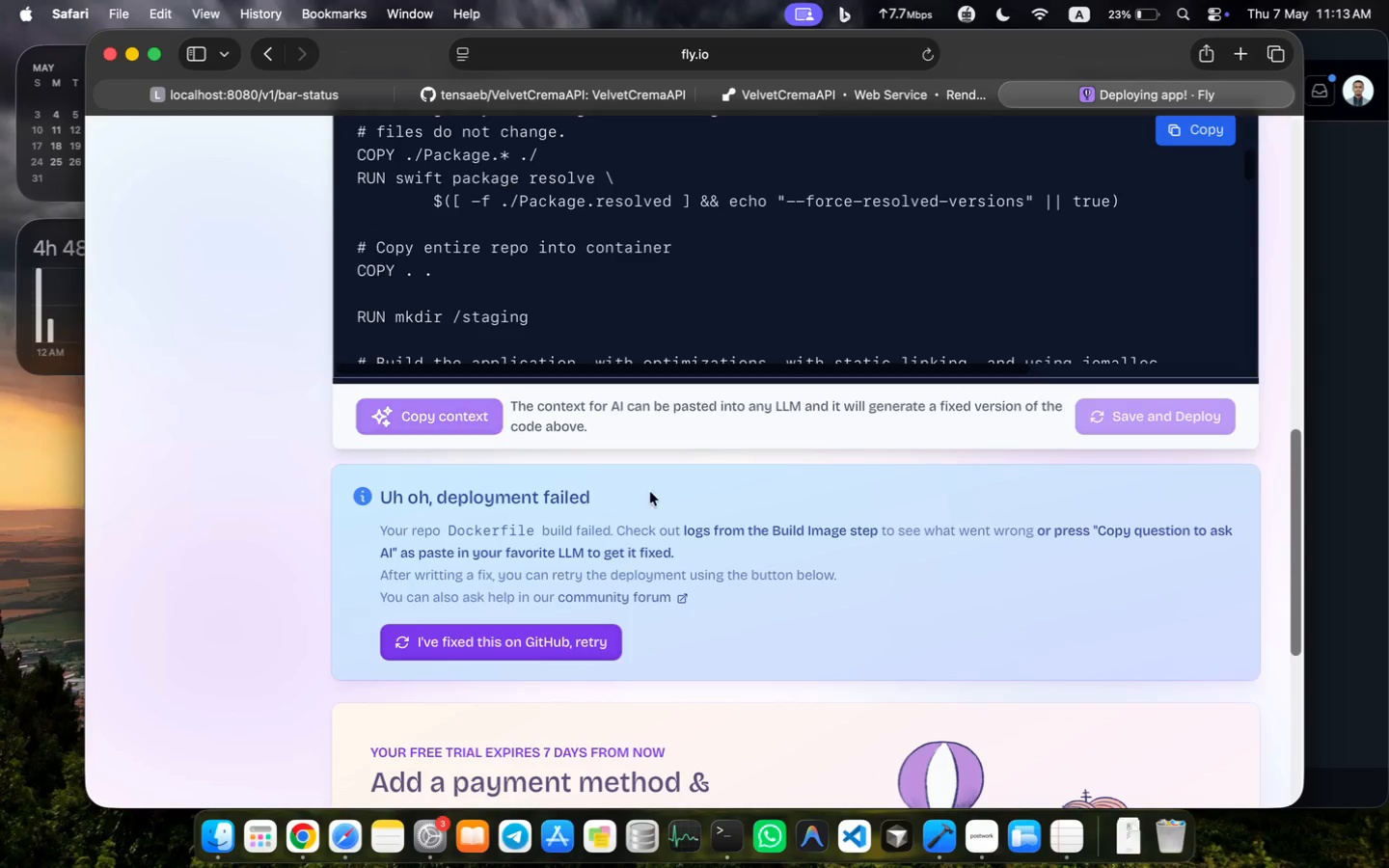 
scroll: coordinate [699, 484], scroll_direction: down, amount: 2.0
 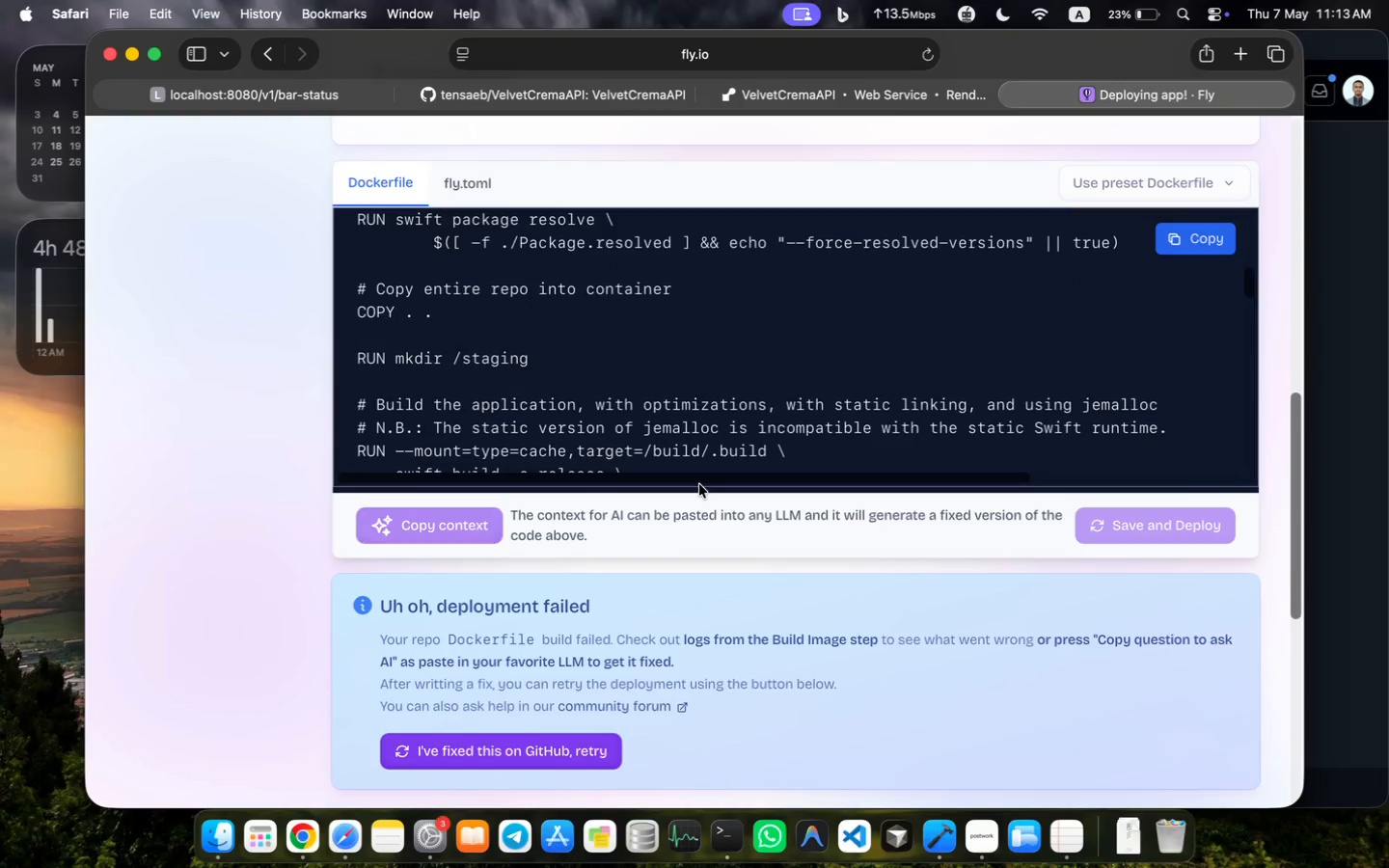 
mouse_move([1143, 525])
 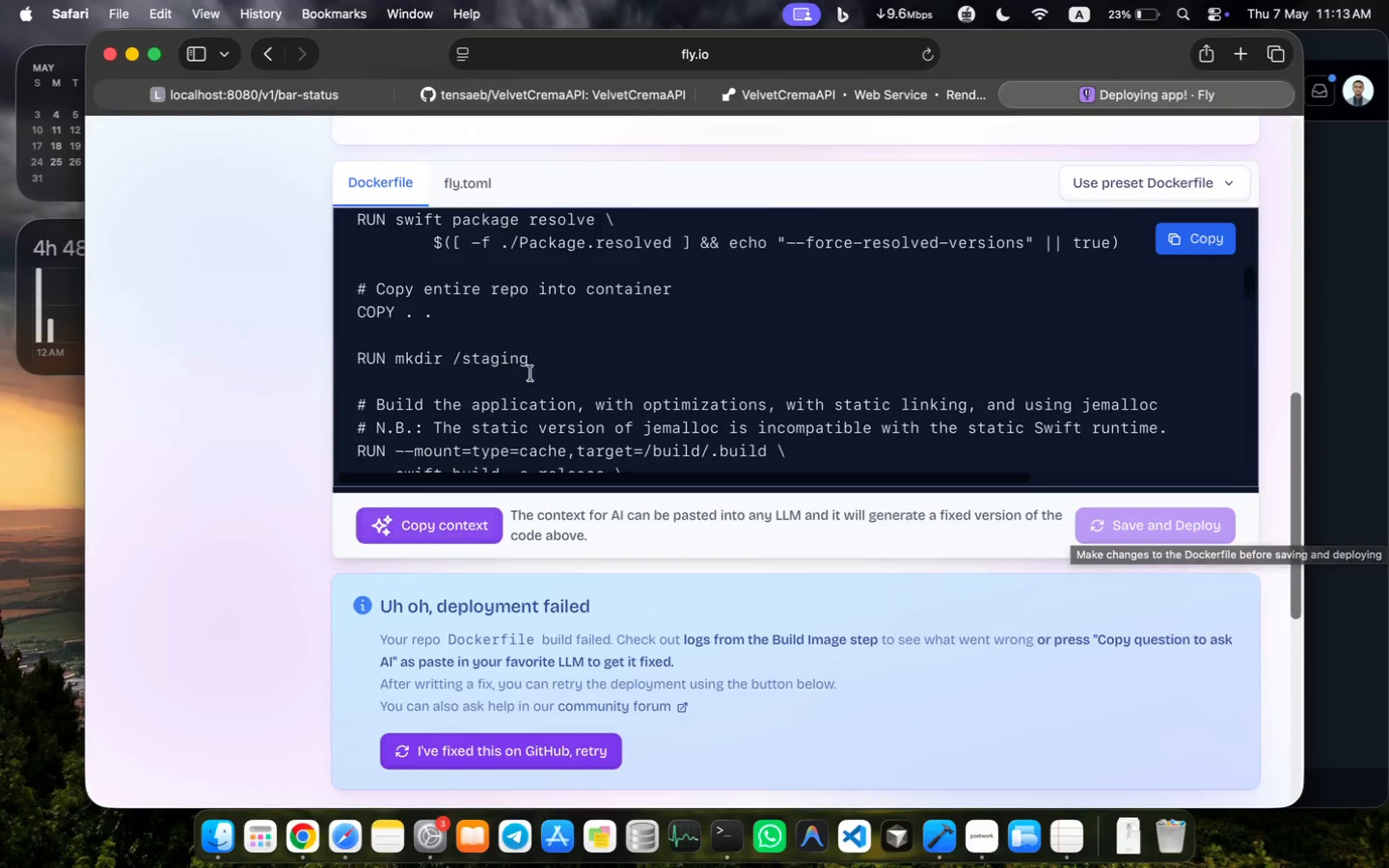 
scroll: coordinate [531, 373], scroll_direction: down, amount: 17.0
 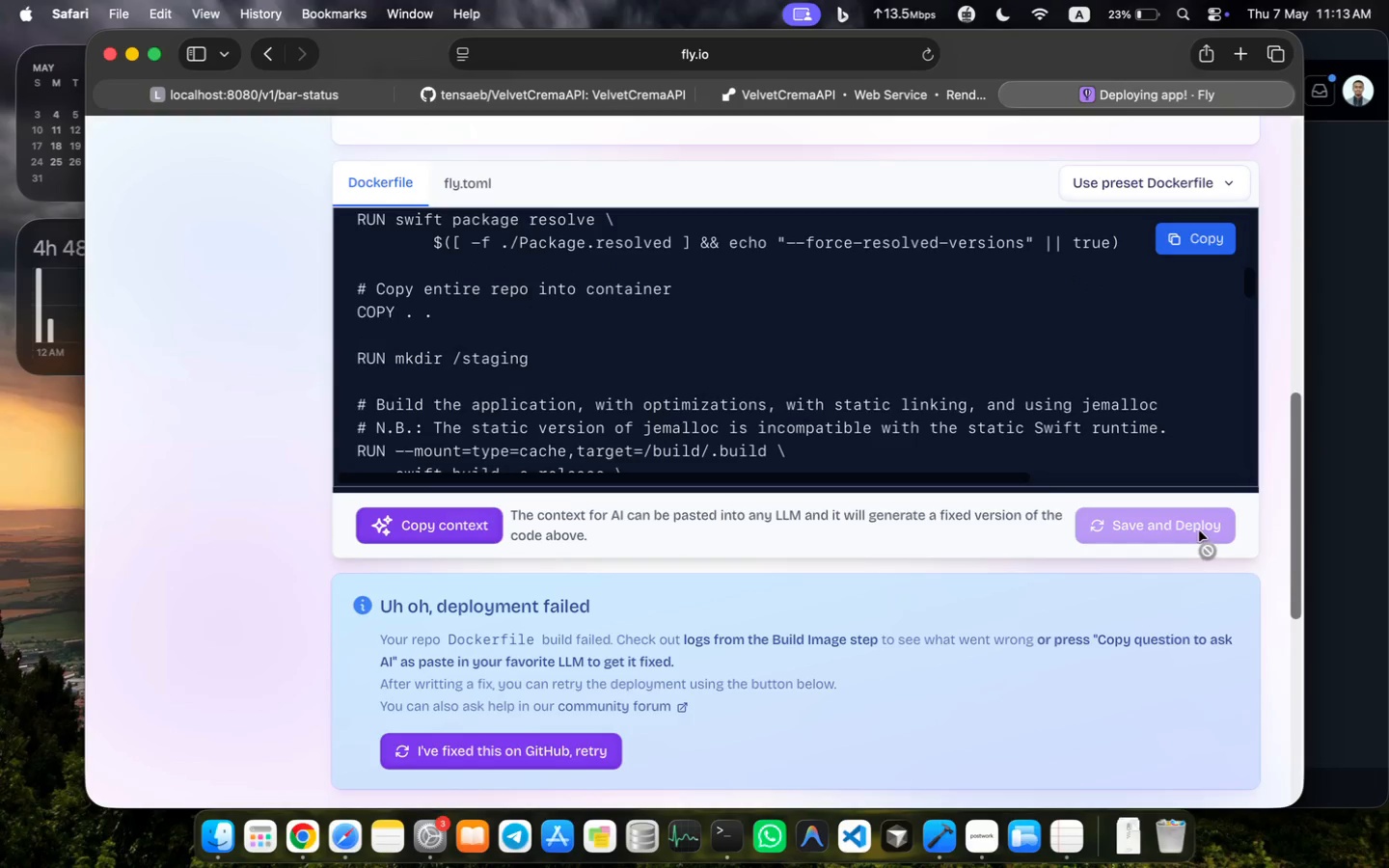 
scroll: coordinate [667, 623], scroll_direction: up, amount: 59.0
 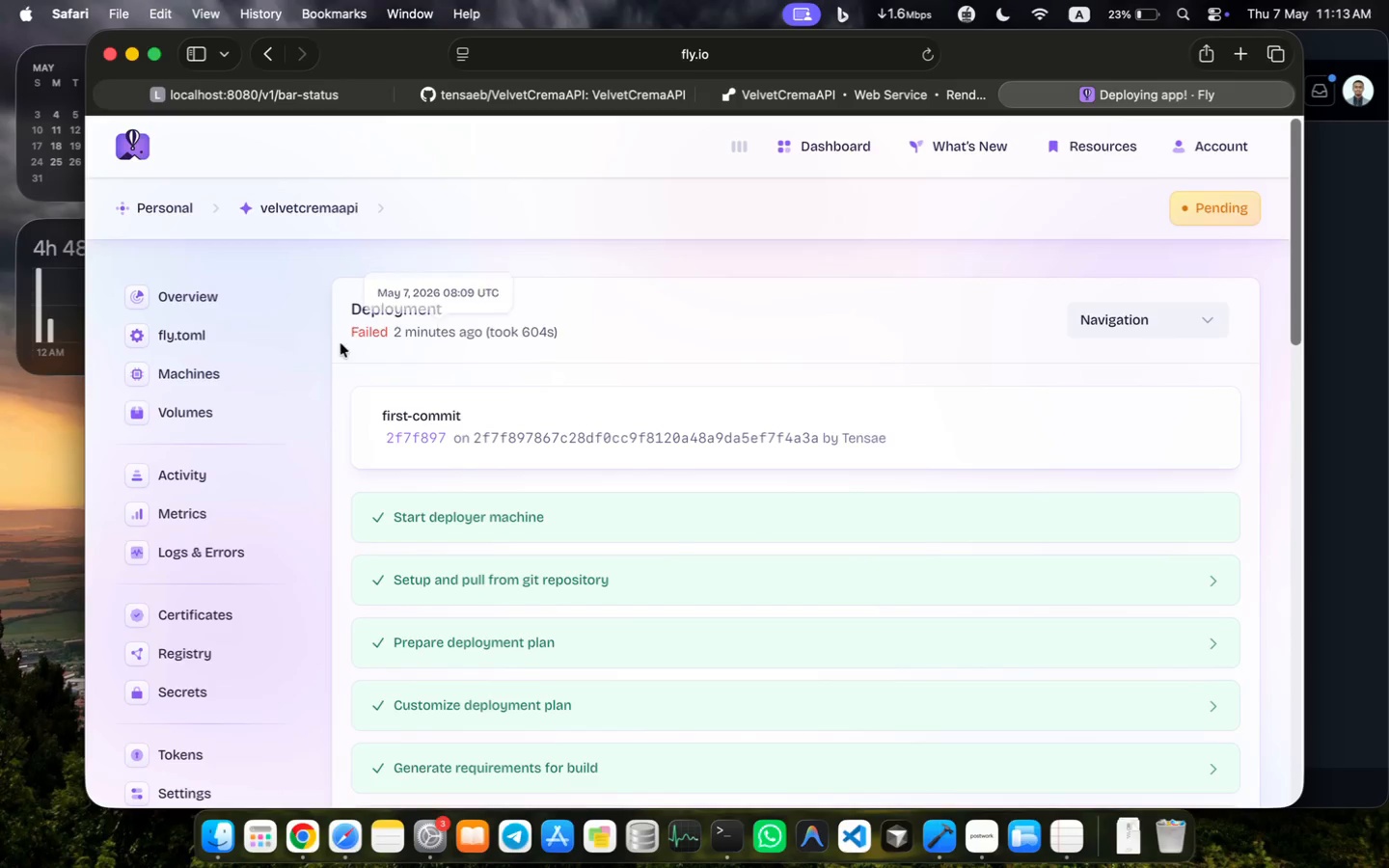 
wait(5.25)
 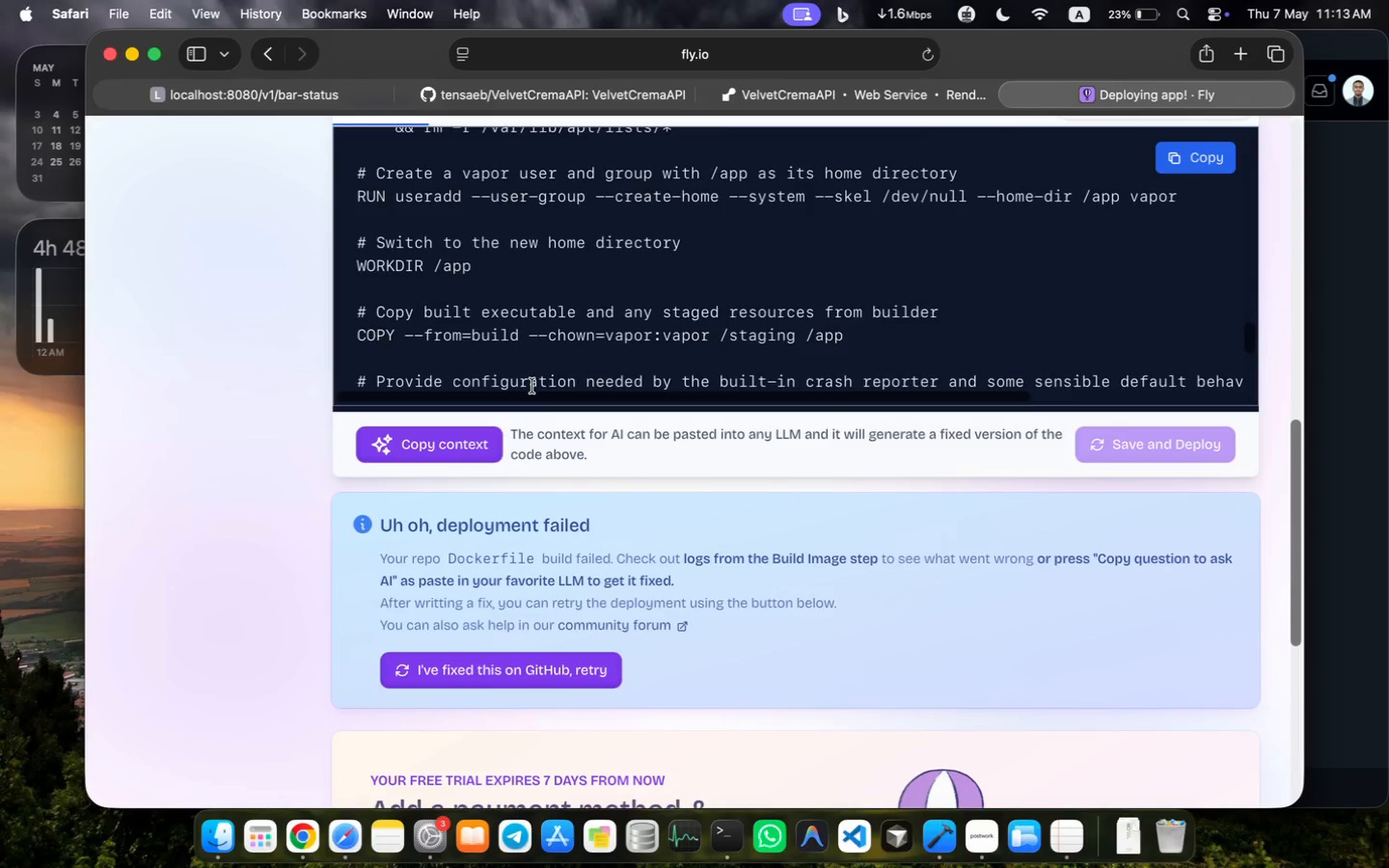 
scroll: coordinate [257, 582], scroll_direction: up, amount: 3.0
 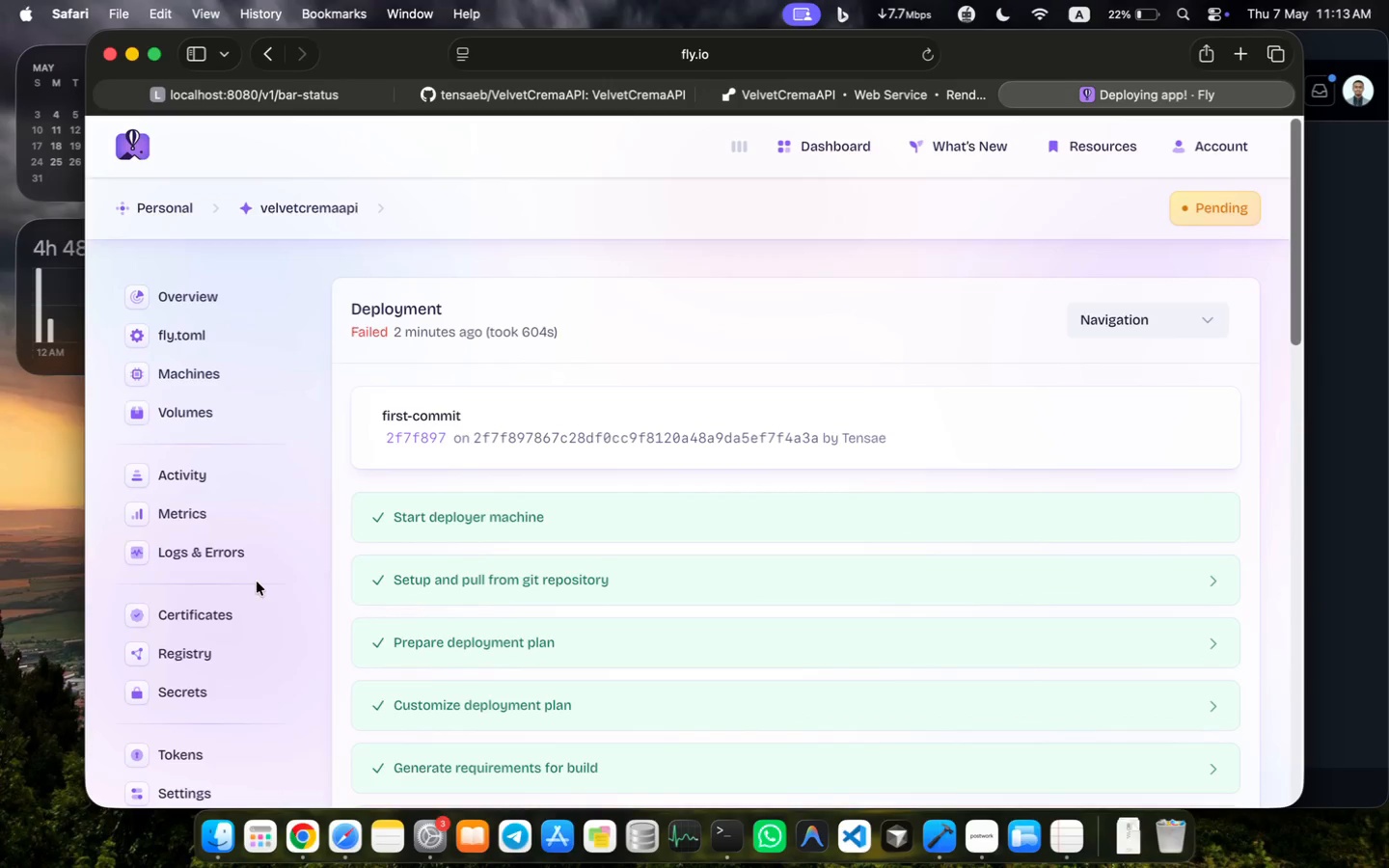 
left_click([202, 288])
 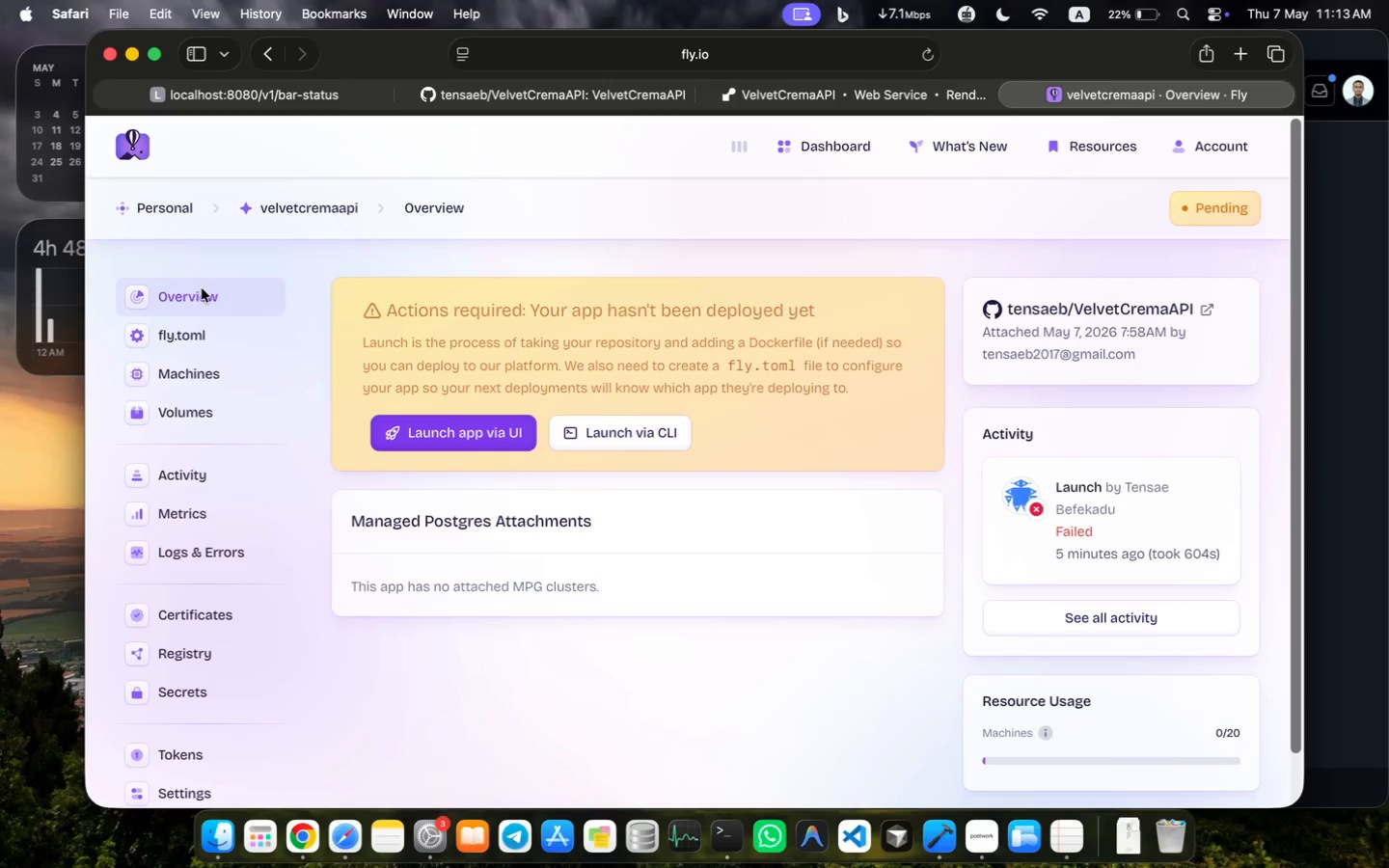 
left_click([1151, 312])
 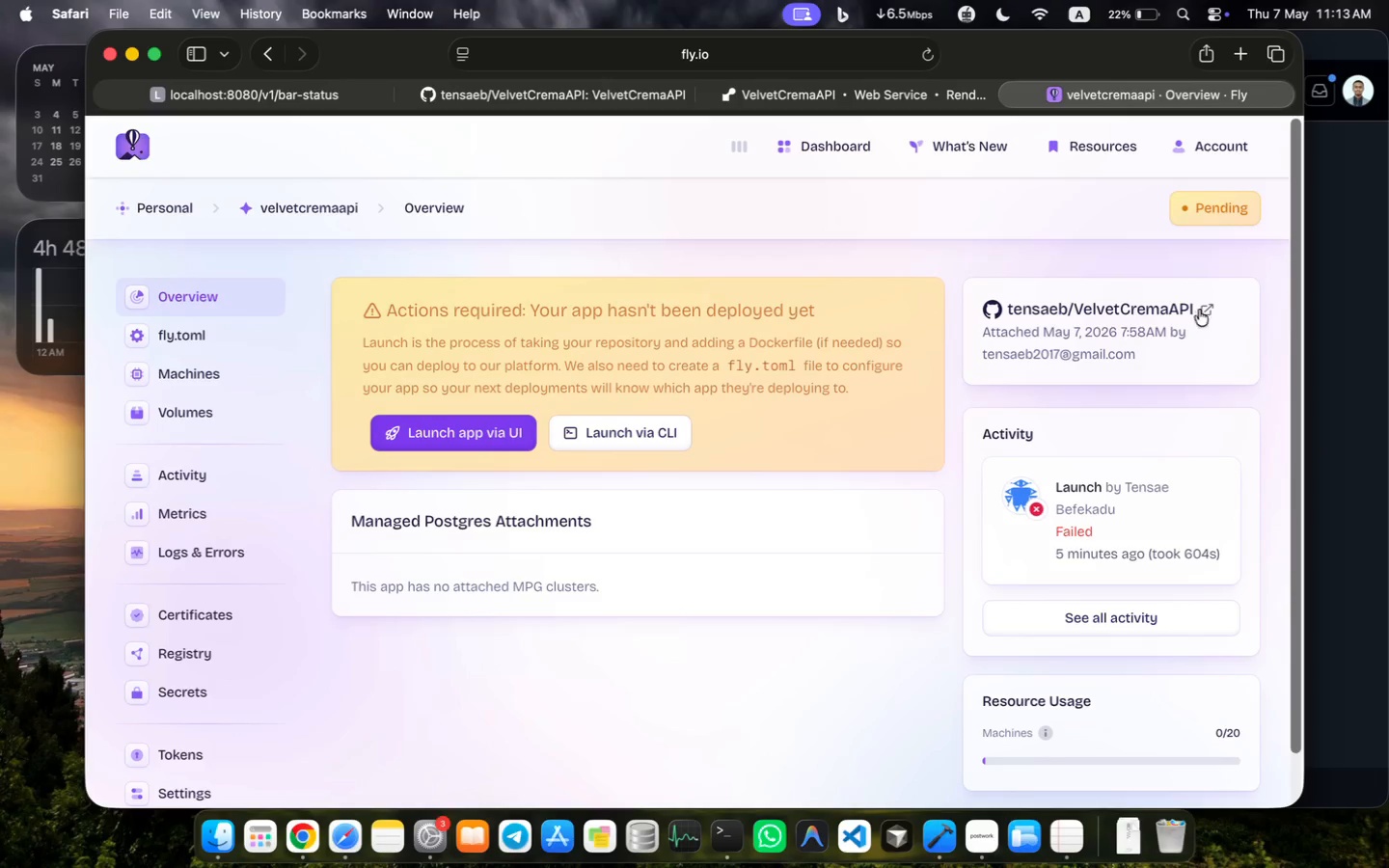 
scroll: coordinate [1157, 428], scroll_direction: down, amount: 10.0
 